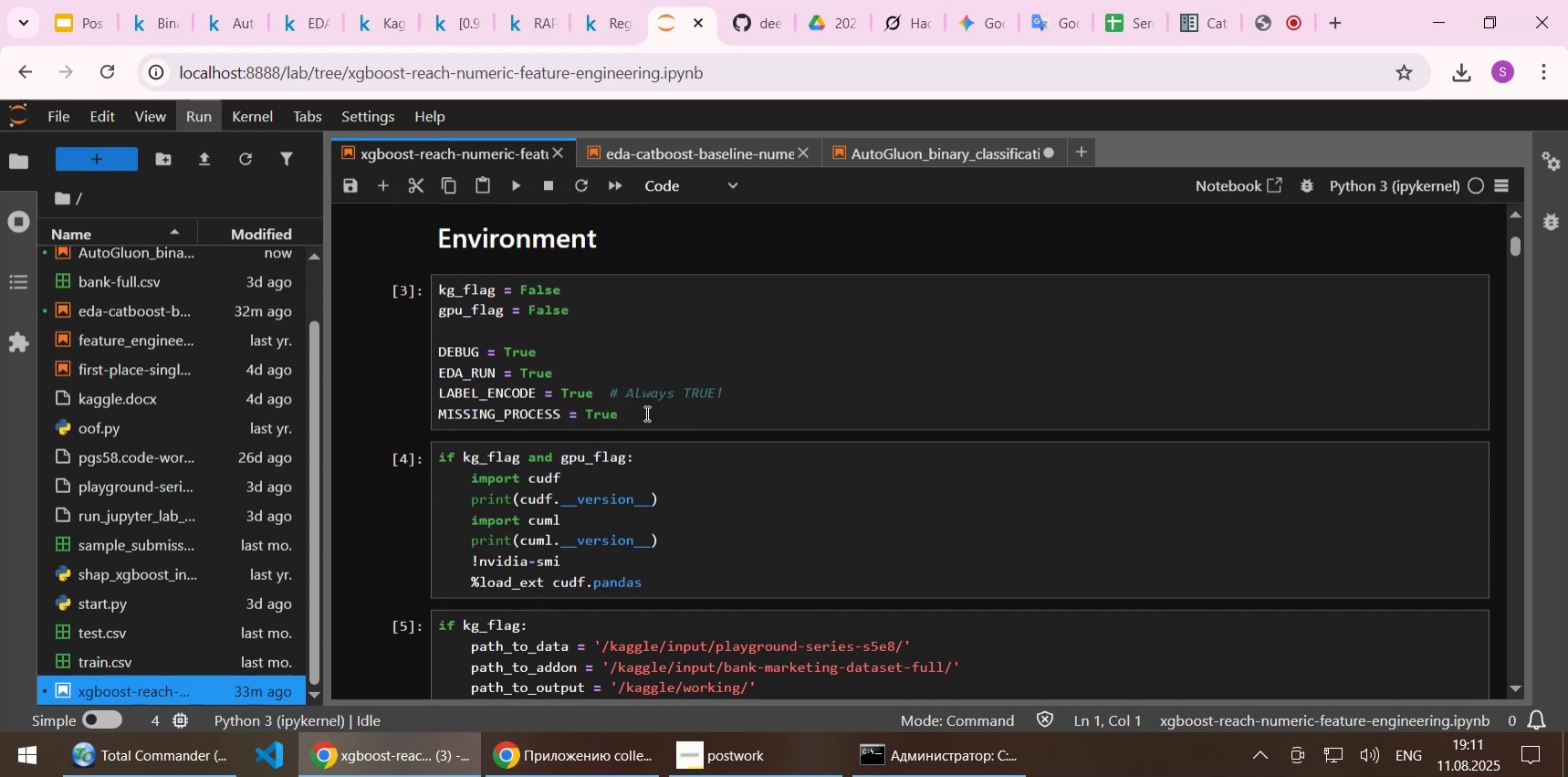 
left_click_drag(start_coordinate=[643, 413], to_coordinate=[578, 378])
 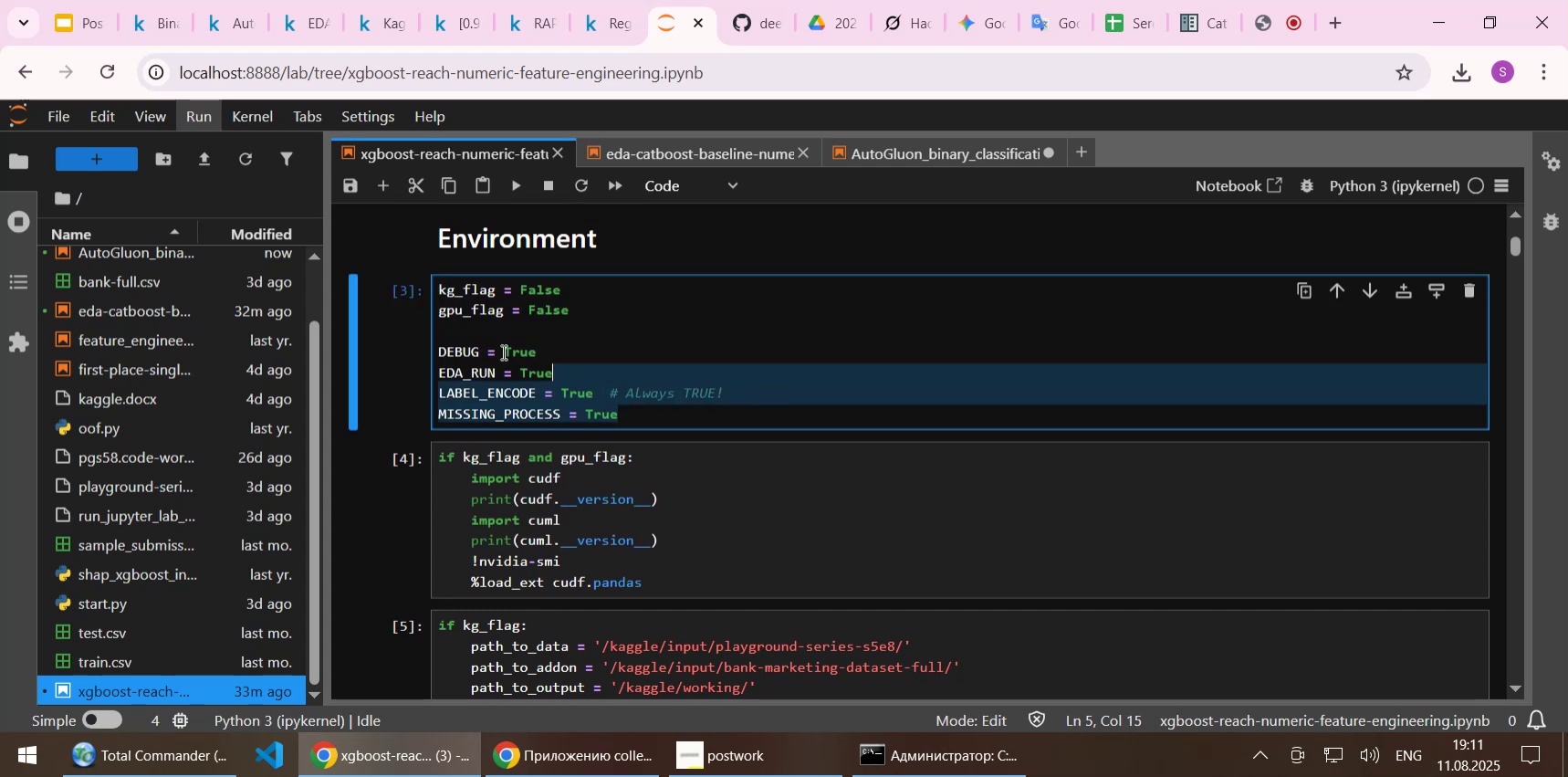 
left_click([502, 352])
 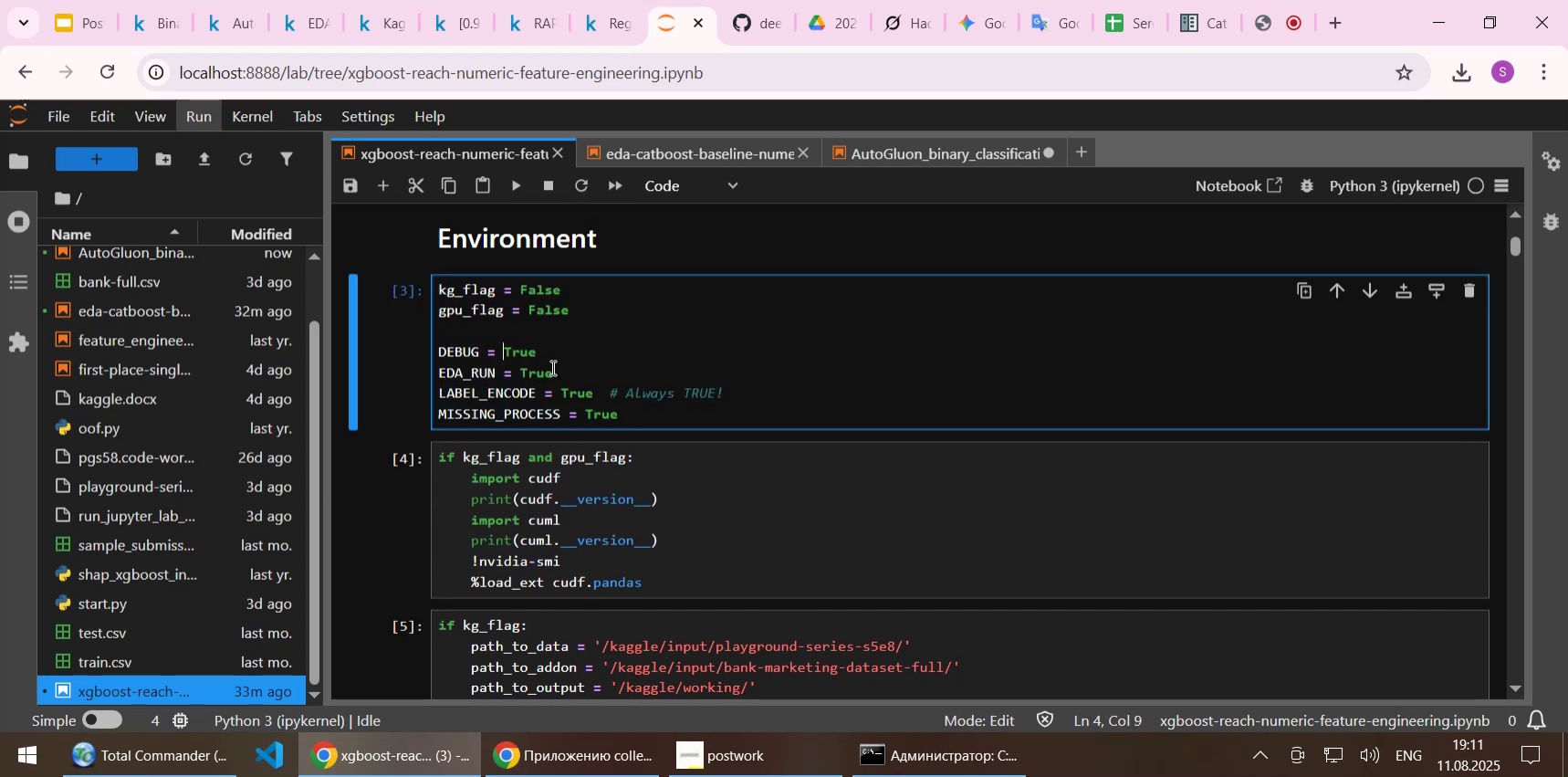 
left_click_drag(start_coordinate=[543, 351], to_coordinate=[399, 289])
 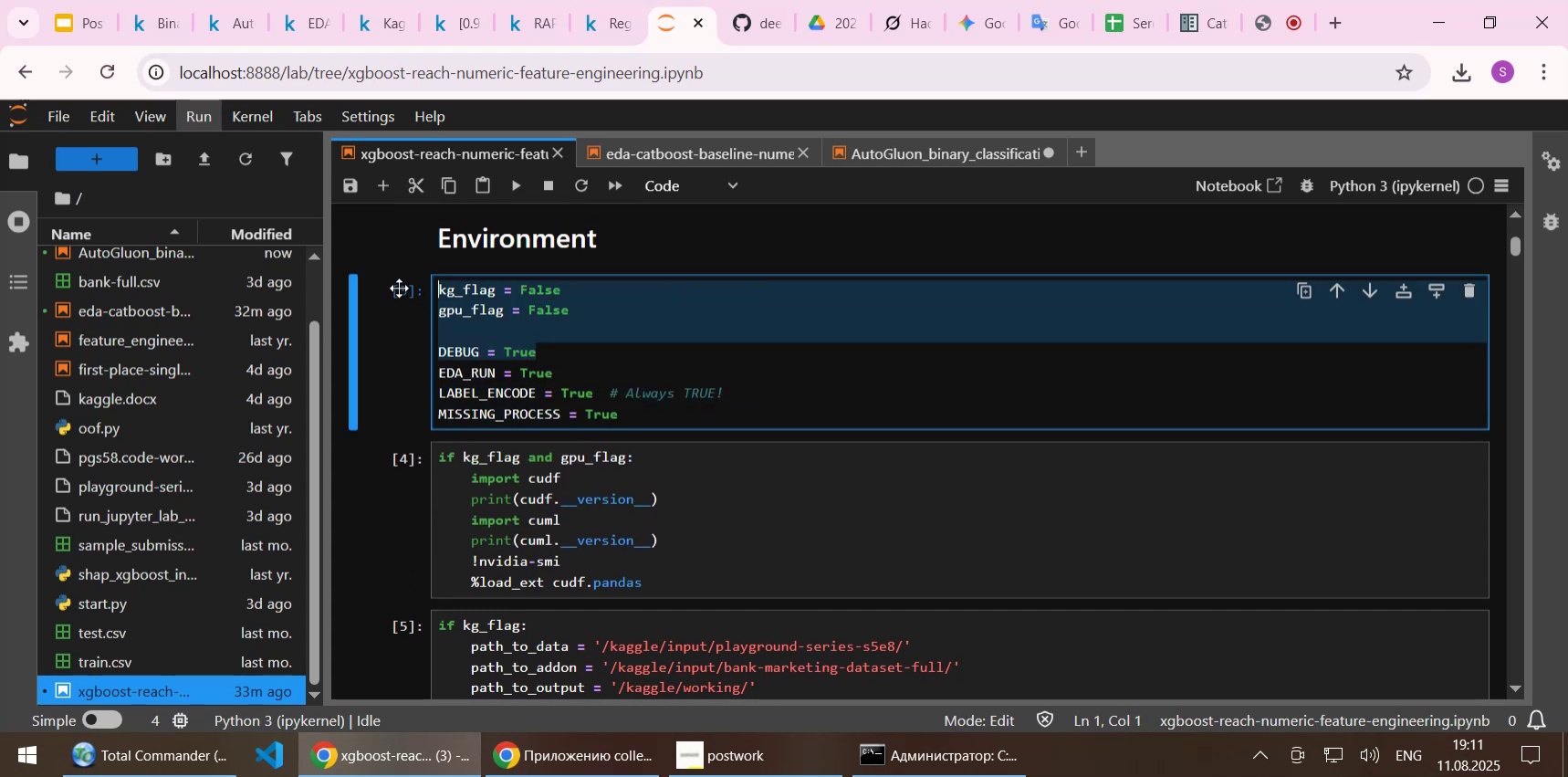 
key(Control+C)
 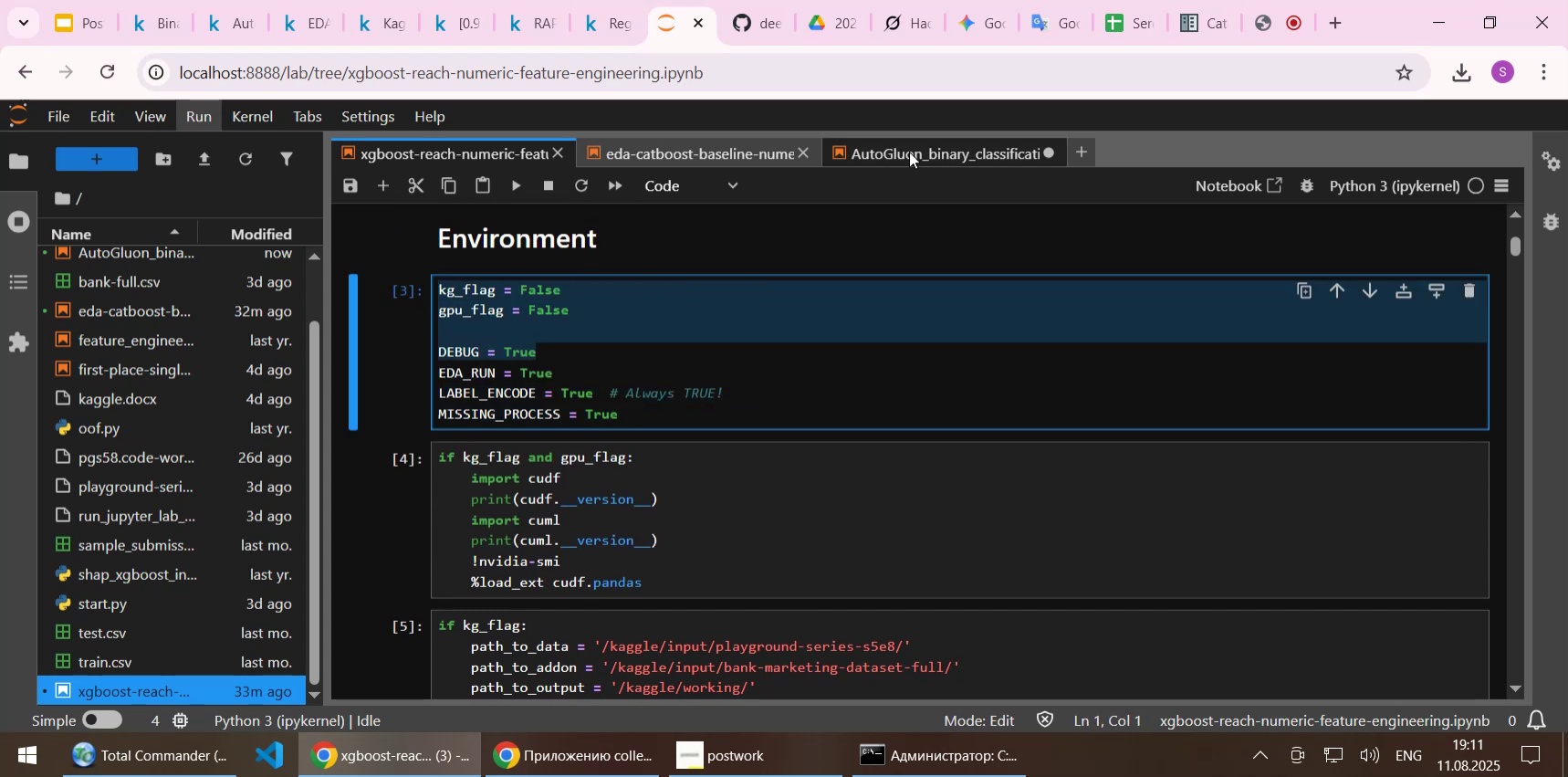 
left_click([908, 147])
 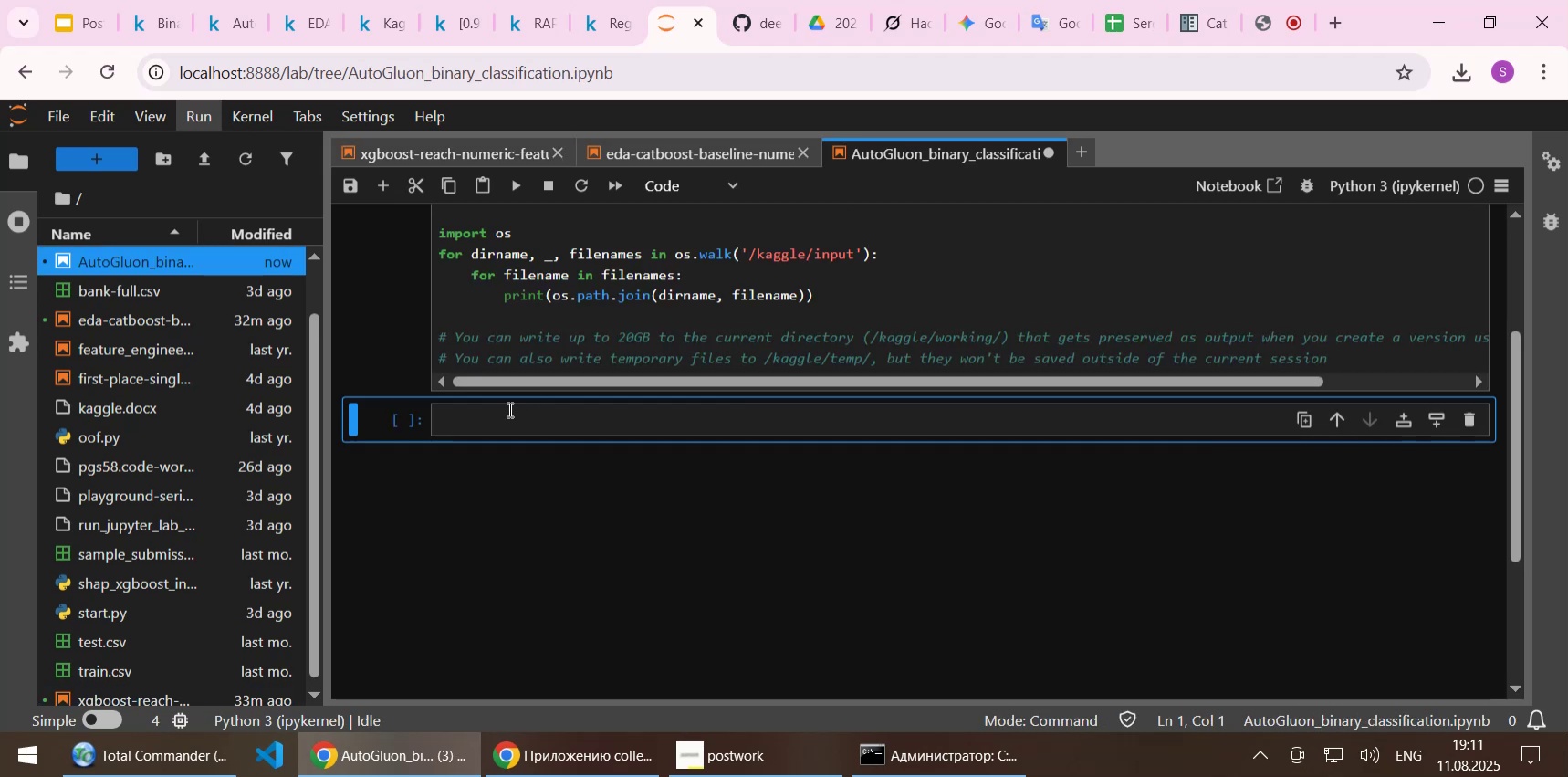 
left_click([506, 415])
 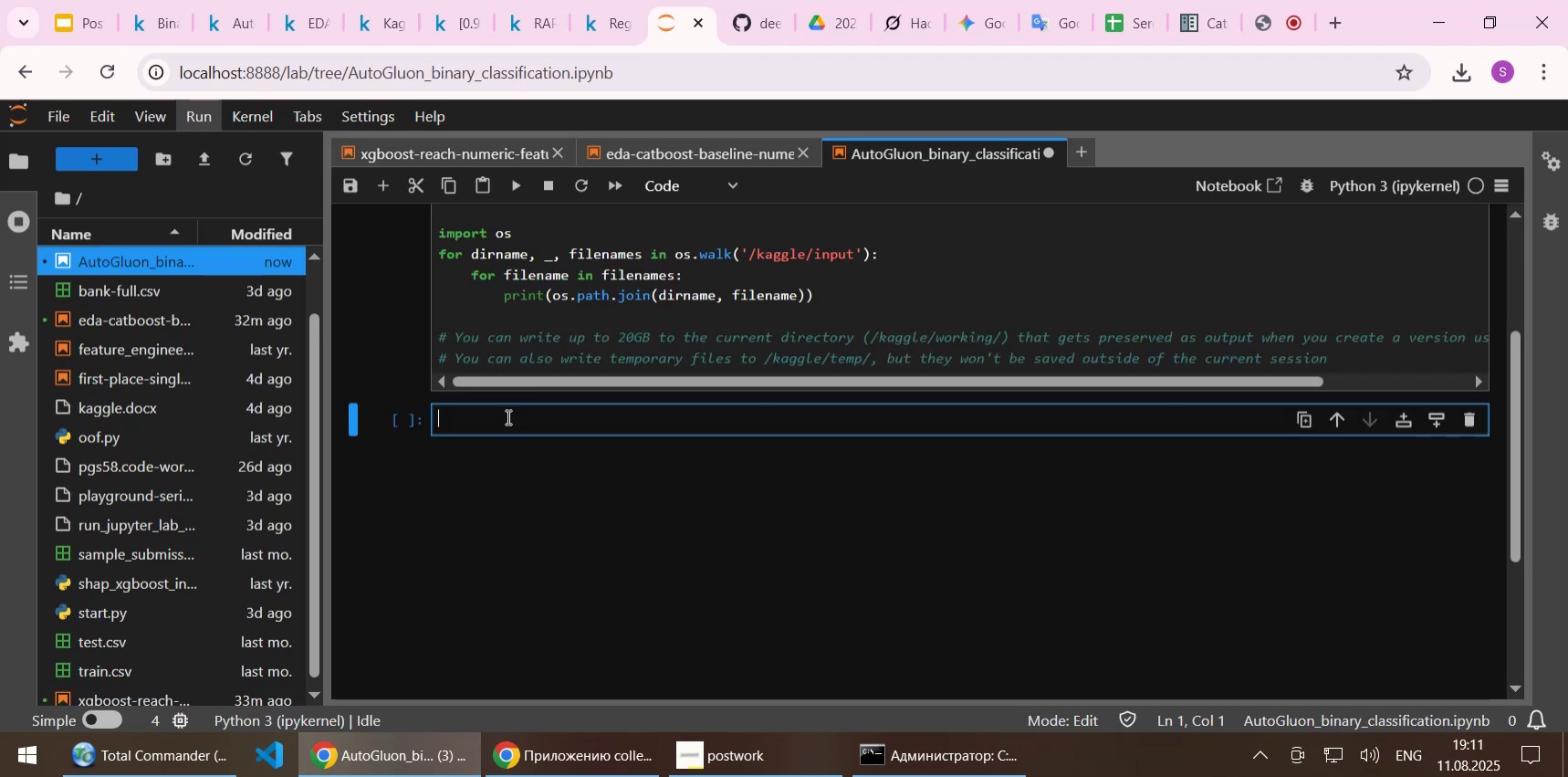 
key(Control+ControlLeft)
 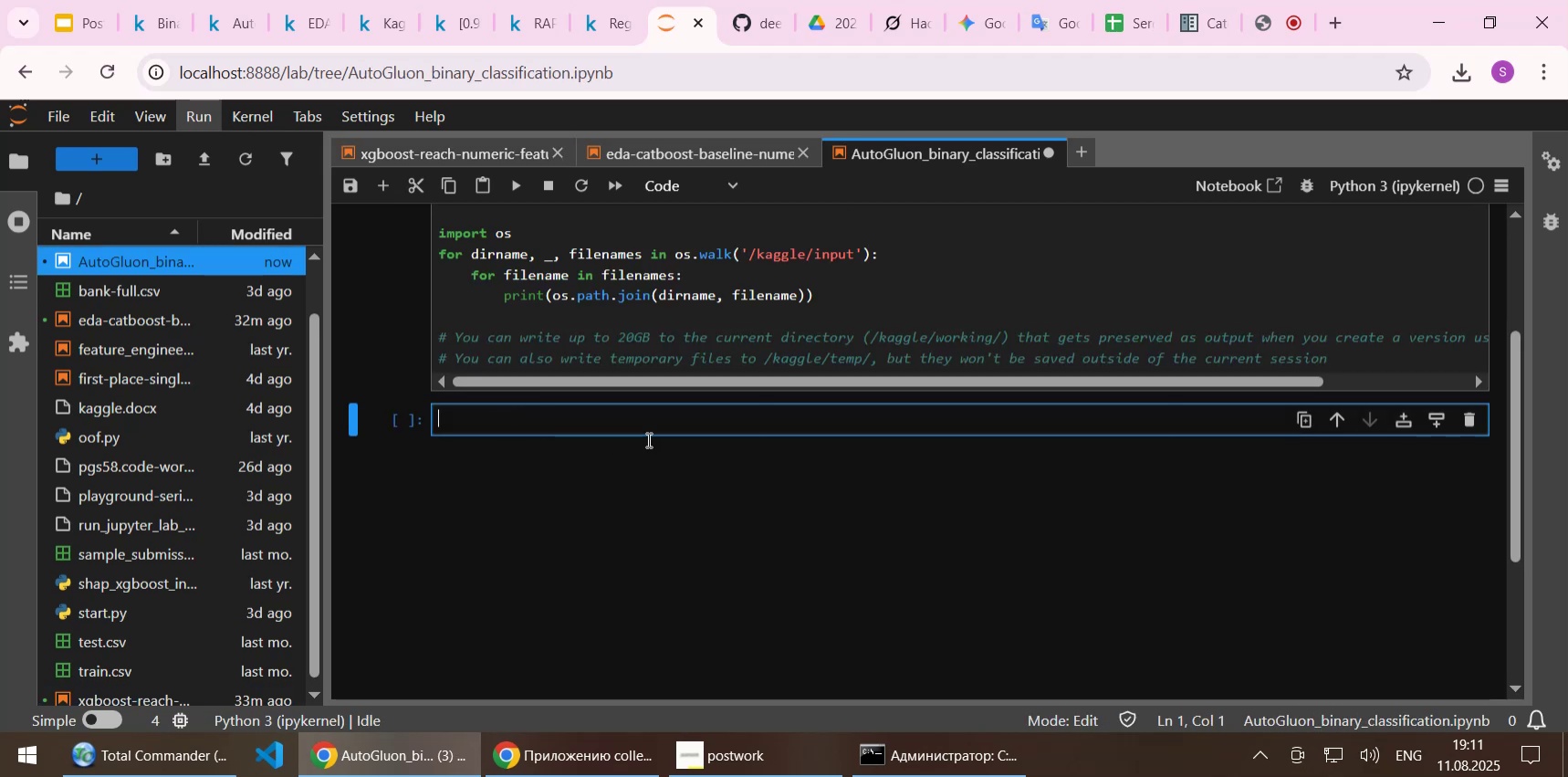 
key(Control+V)
 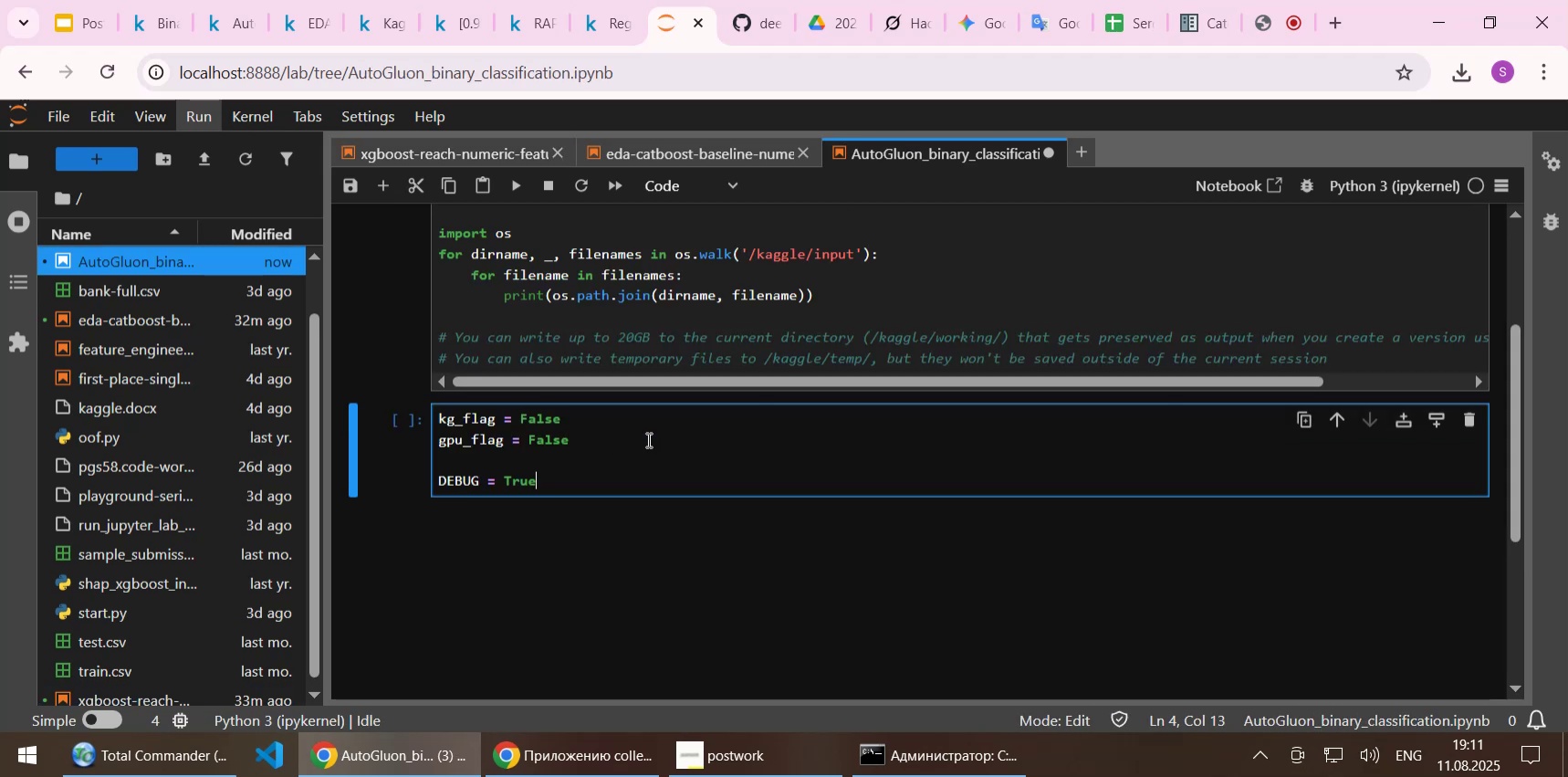 
key(Shift+Enter)
 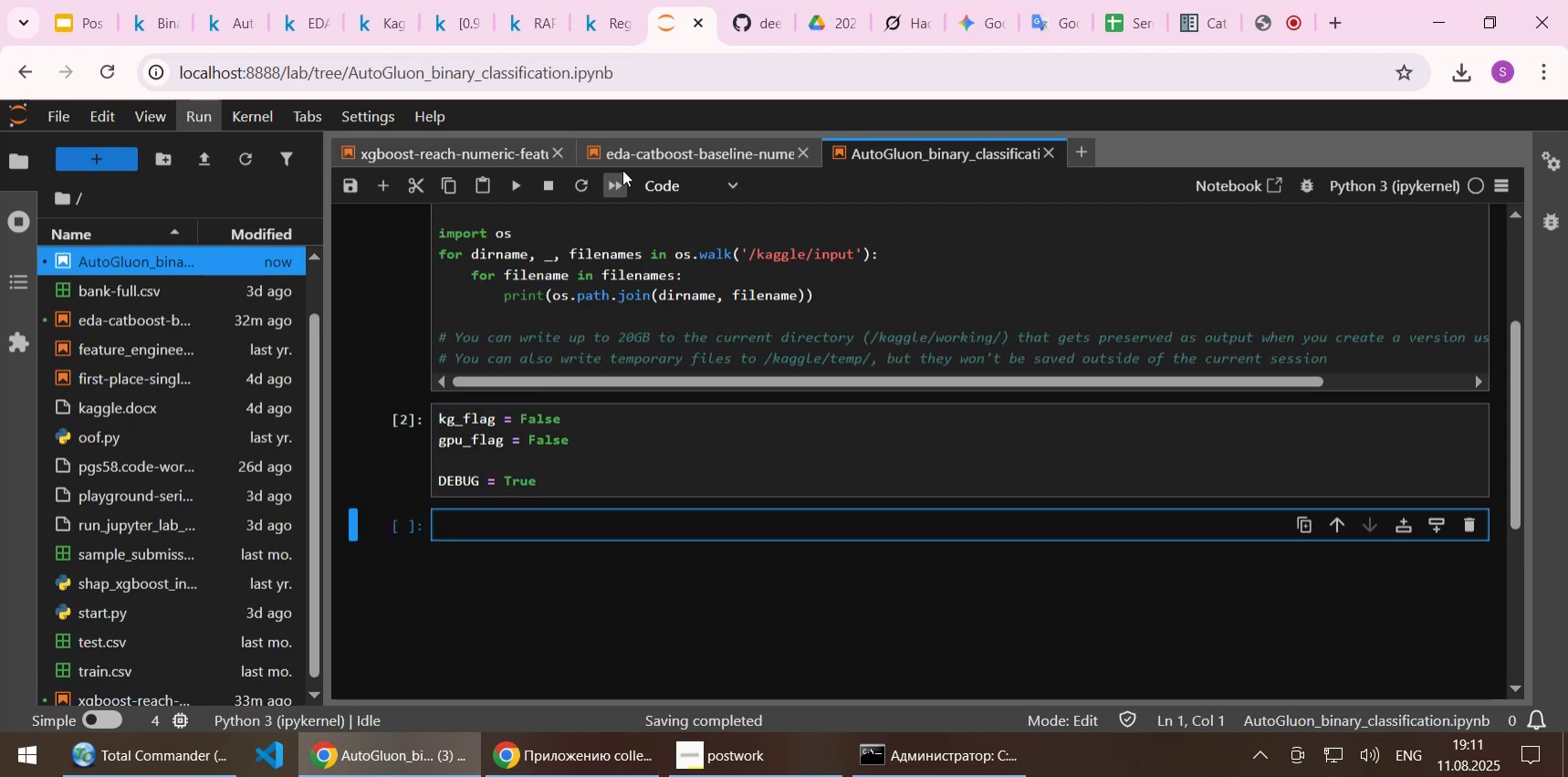 
left_click([441, 151])
 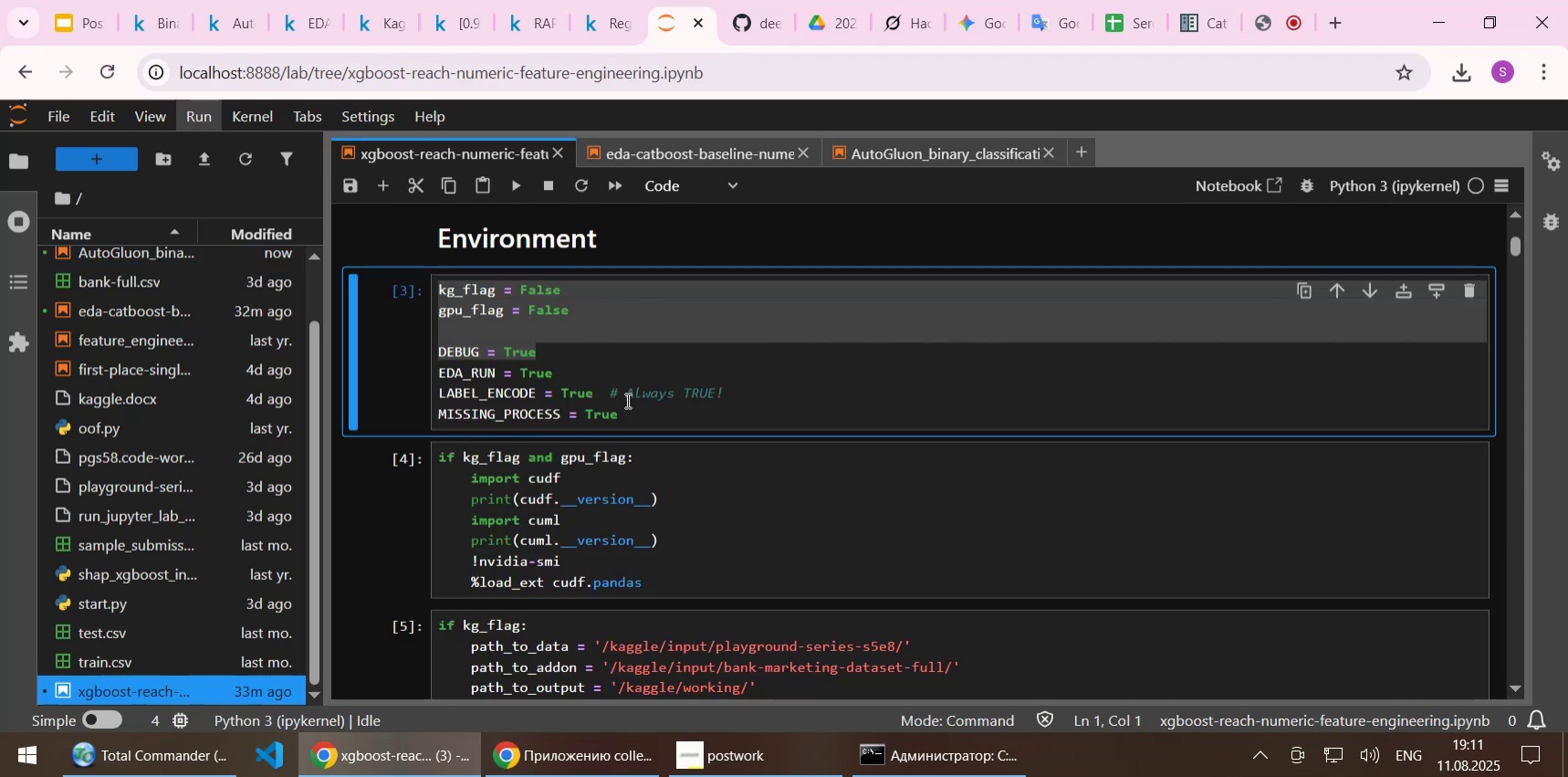 
scroll: coordinate [625, 402], scroll_direction: down, amount: 1.0
 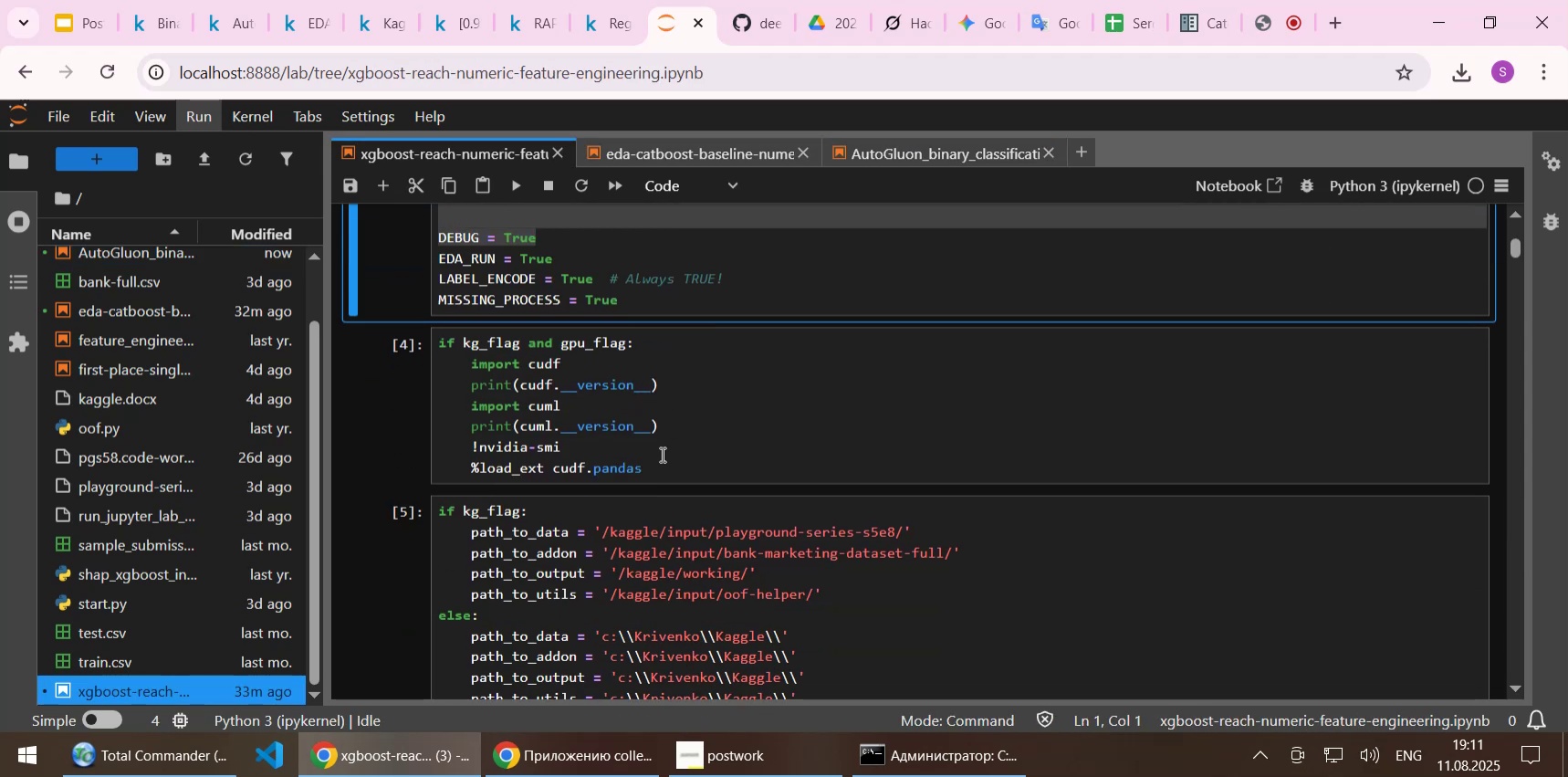 
left_click_drag(start_coordinate=[661, 470], to_coordinate=[428, 343])
 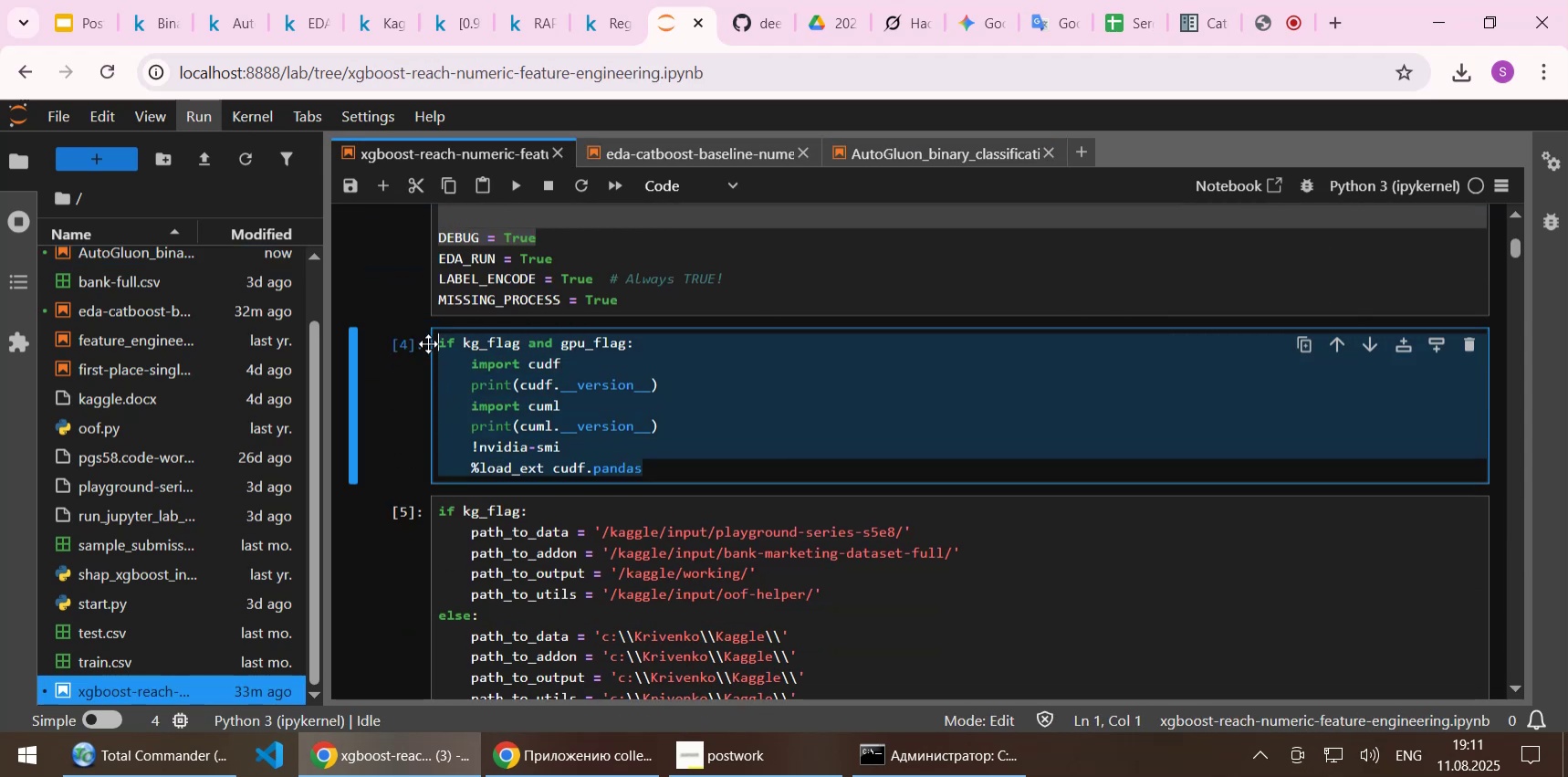 
key(Control+C)
 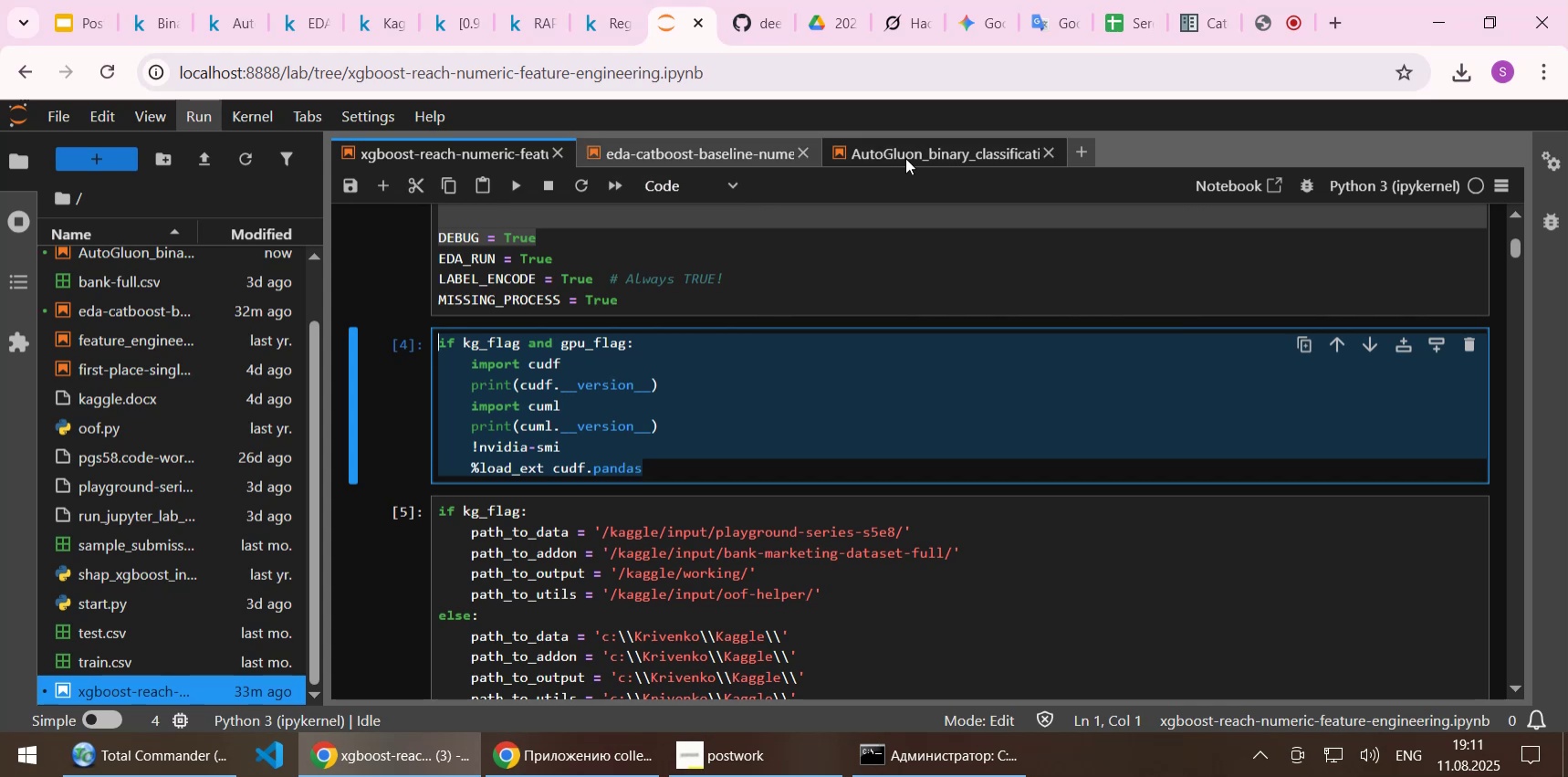 
left_click([907, 155])
 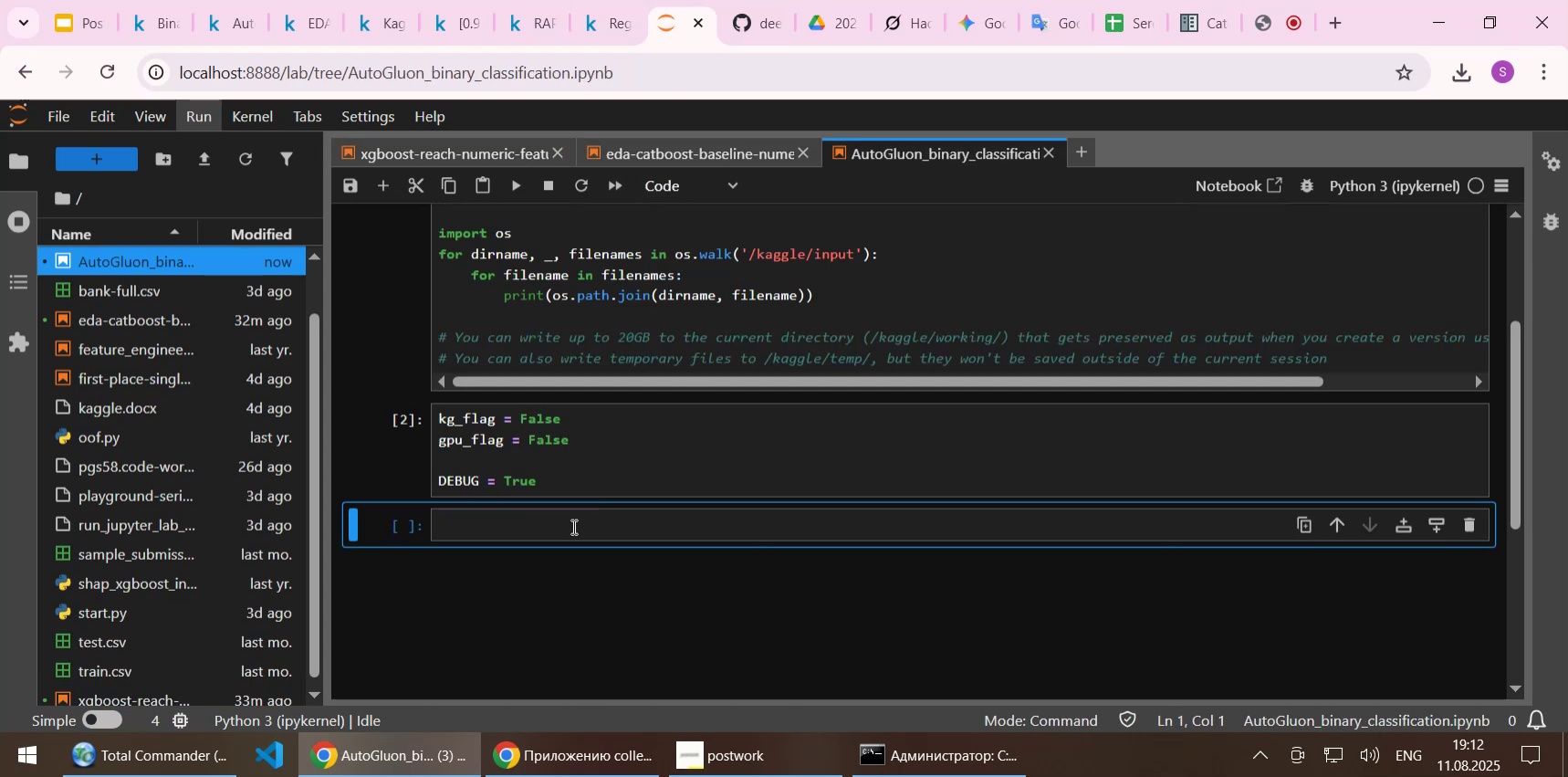 
left_click([572, 526])
 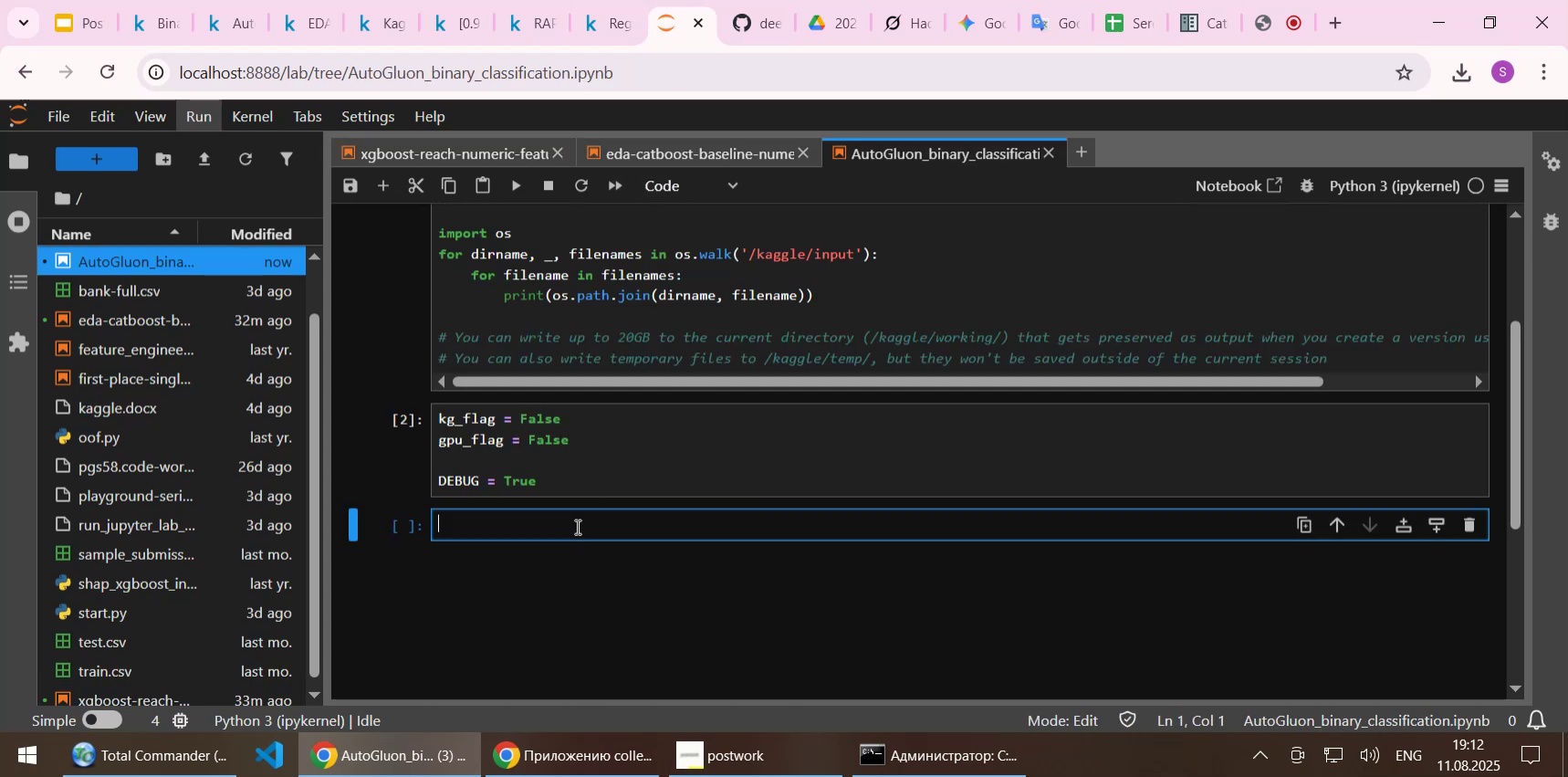 
key(Control+ControlLeft)
 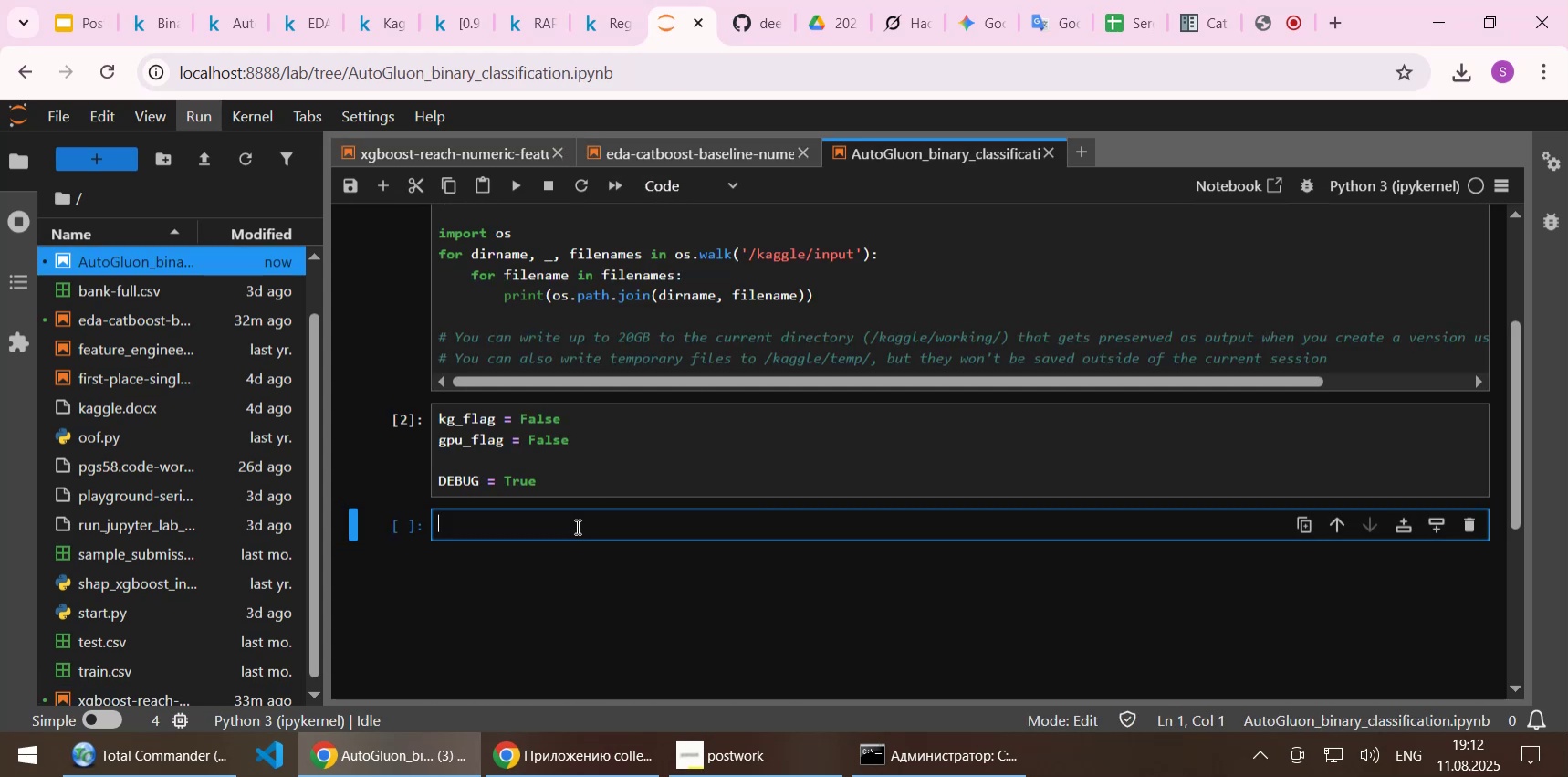 
key(Control+V)
 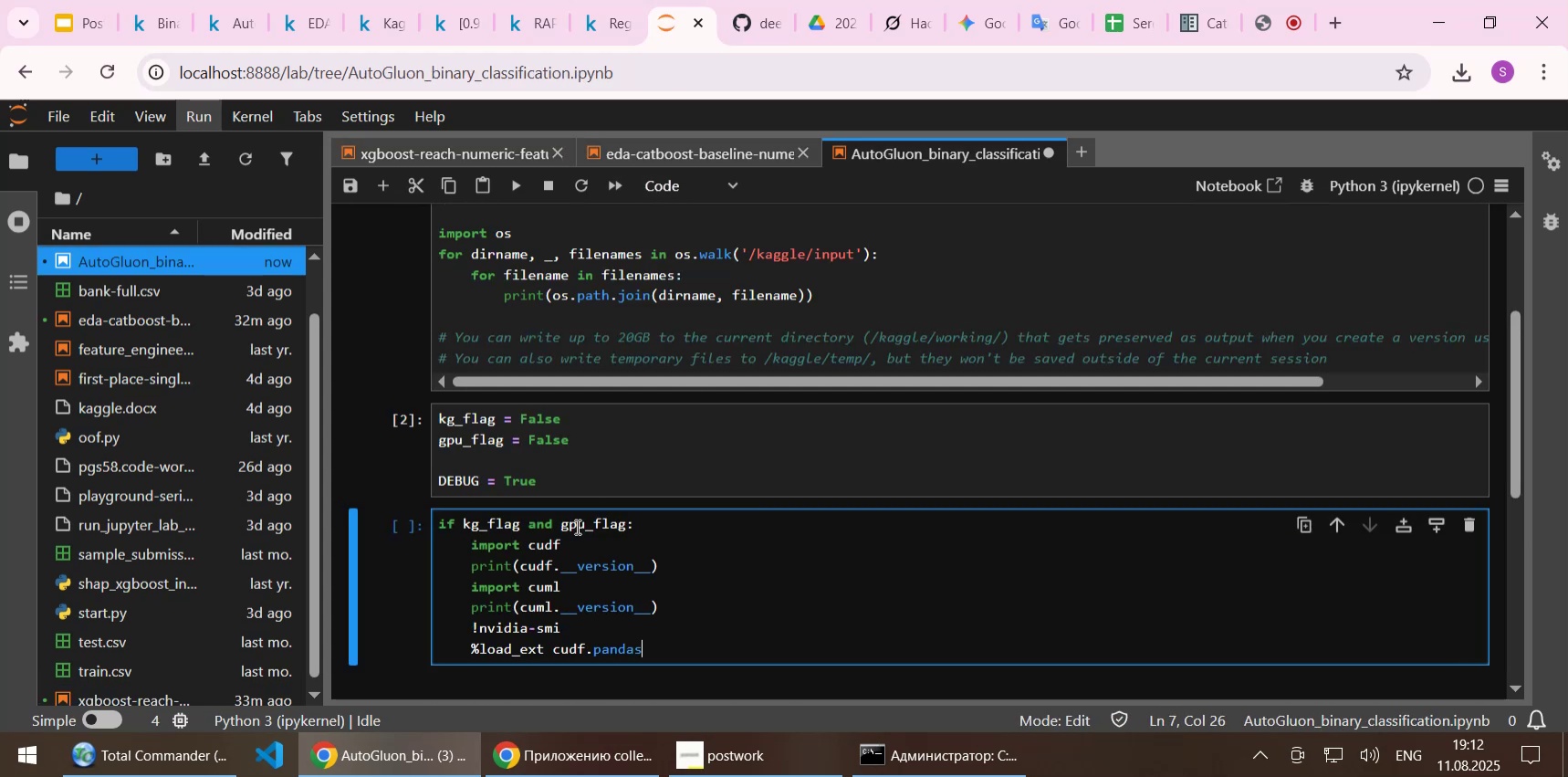 
key(Shift+ShiftLeft)
 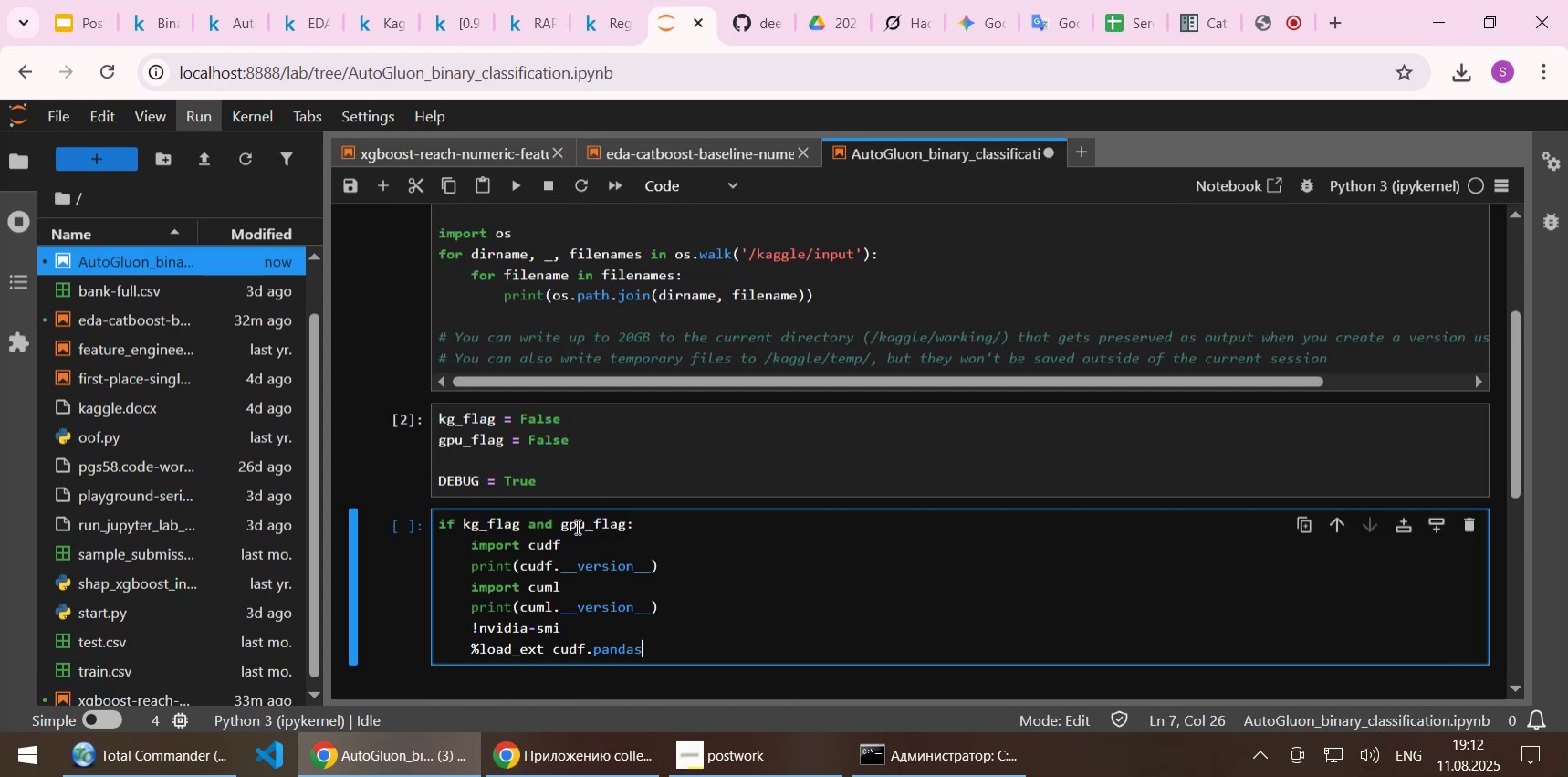 
key(Shift+Enter)
 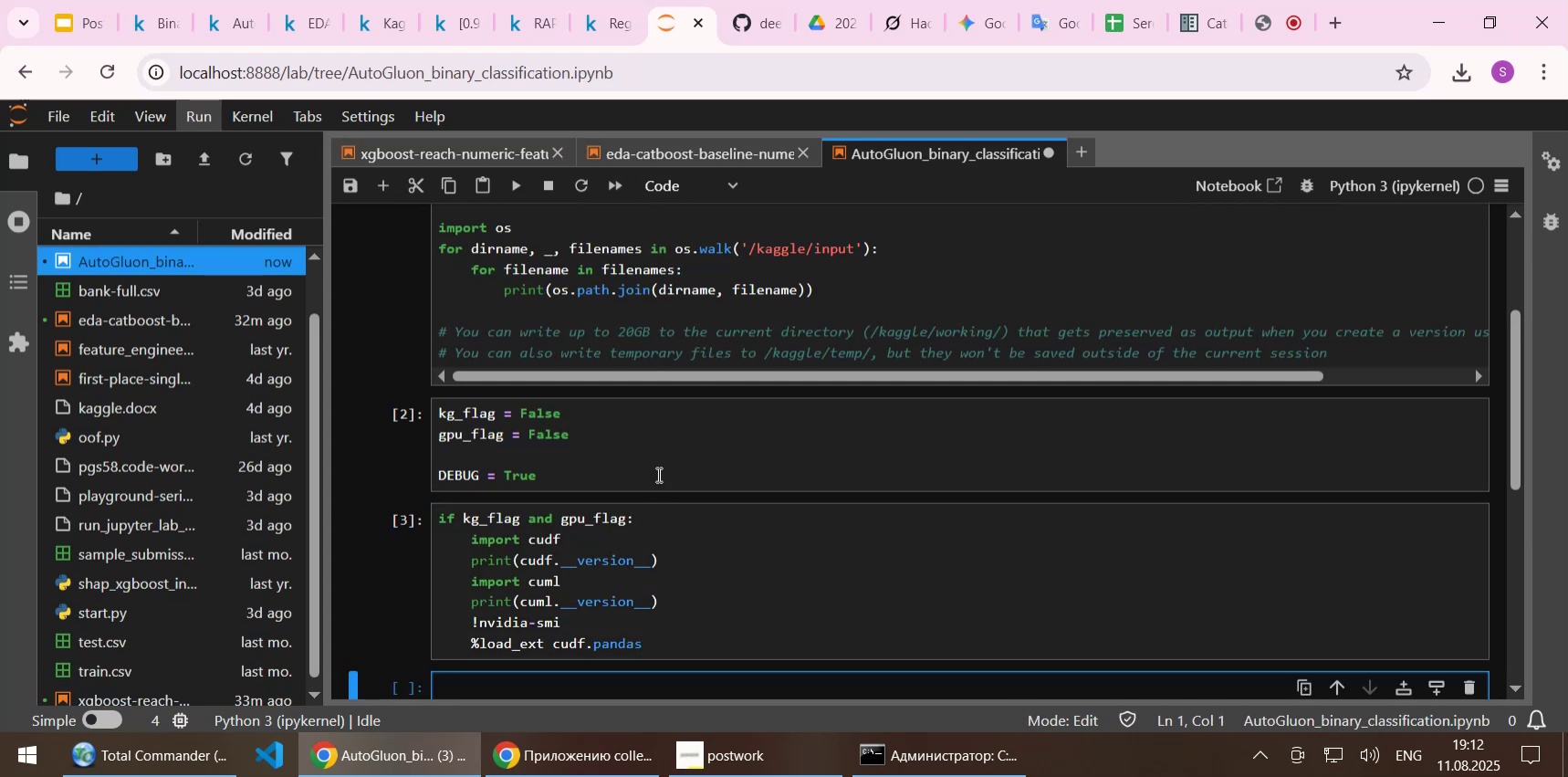 
scroll: coordinate [657, 473], scroll_direction: down, amount: 1.0
 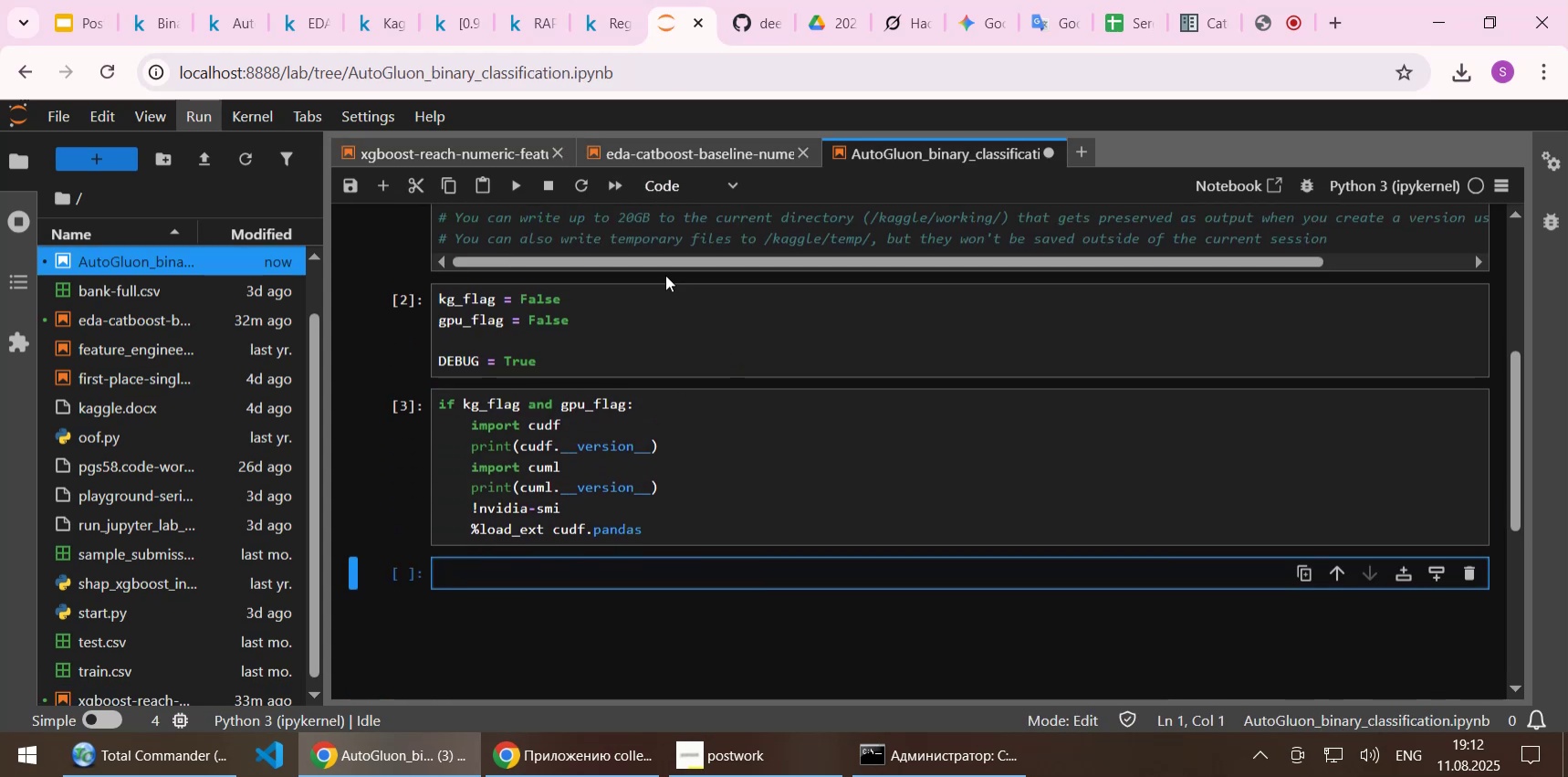 
left_click([455, 151])
 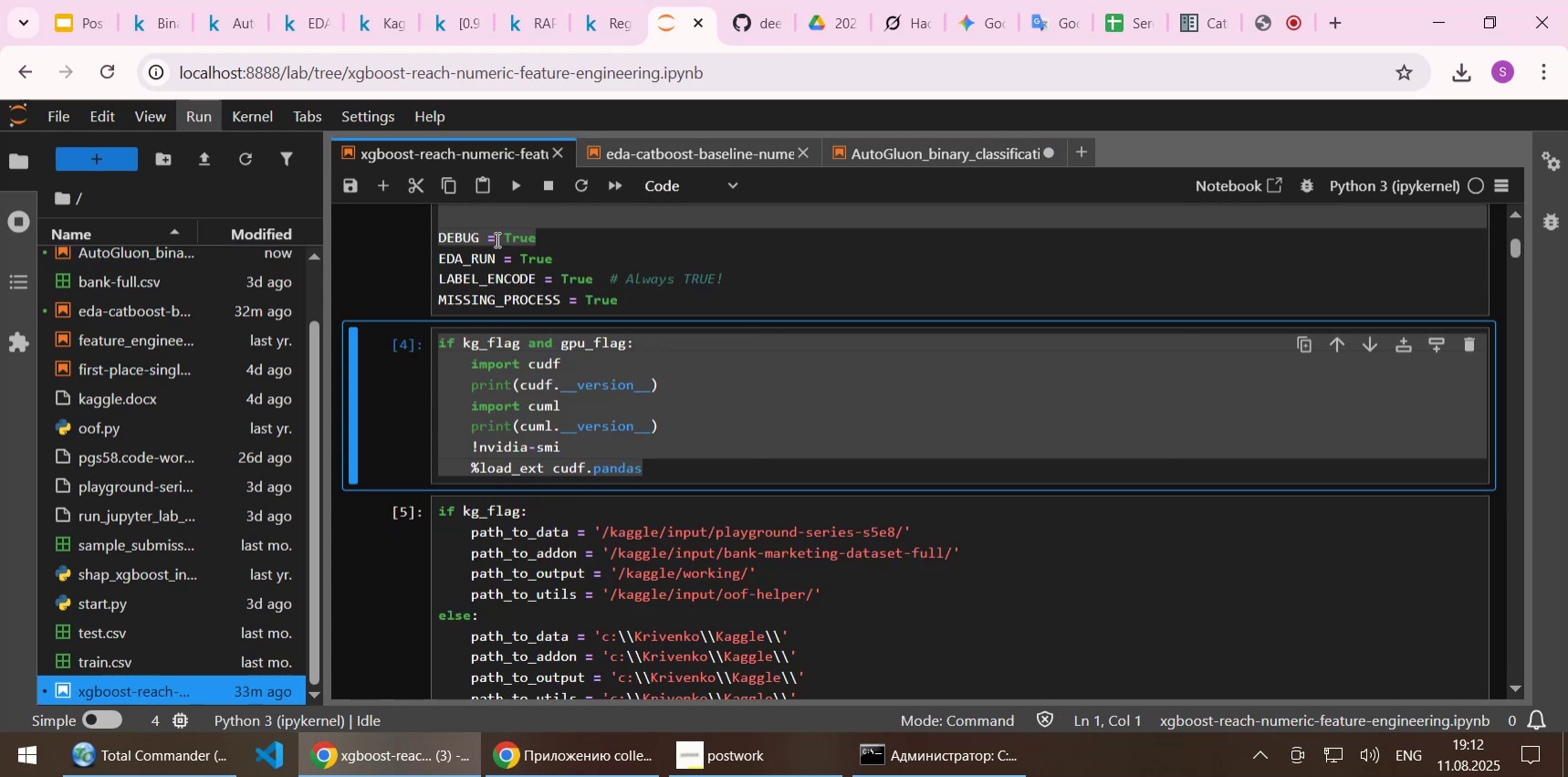 
scroll: coordinate [593, 333], scroll_direction: down, amount: 2.0
 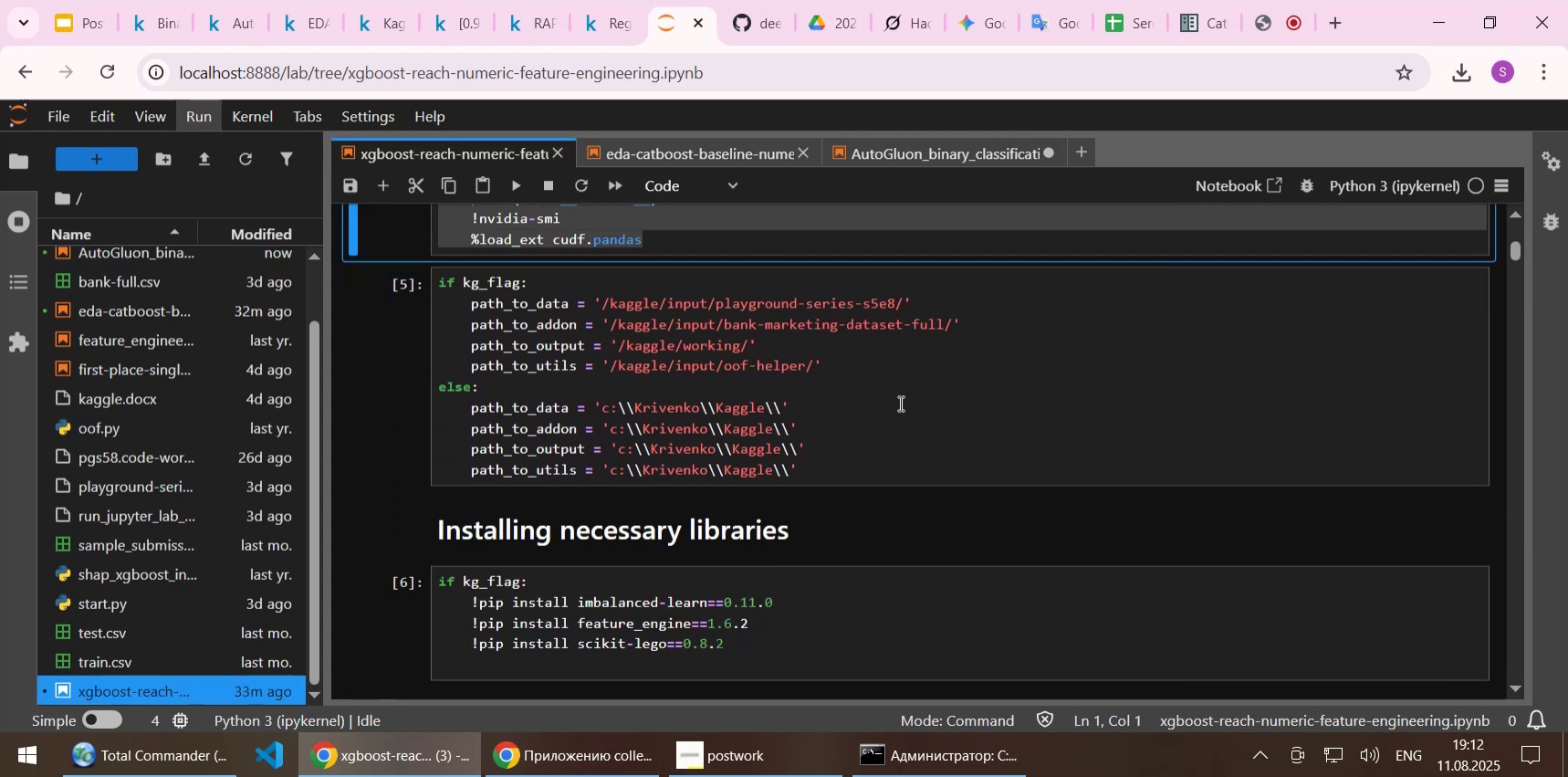 
left_click([900, 398])
 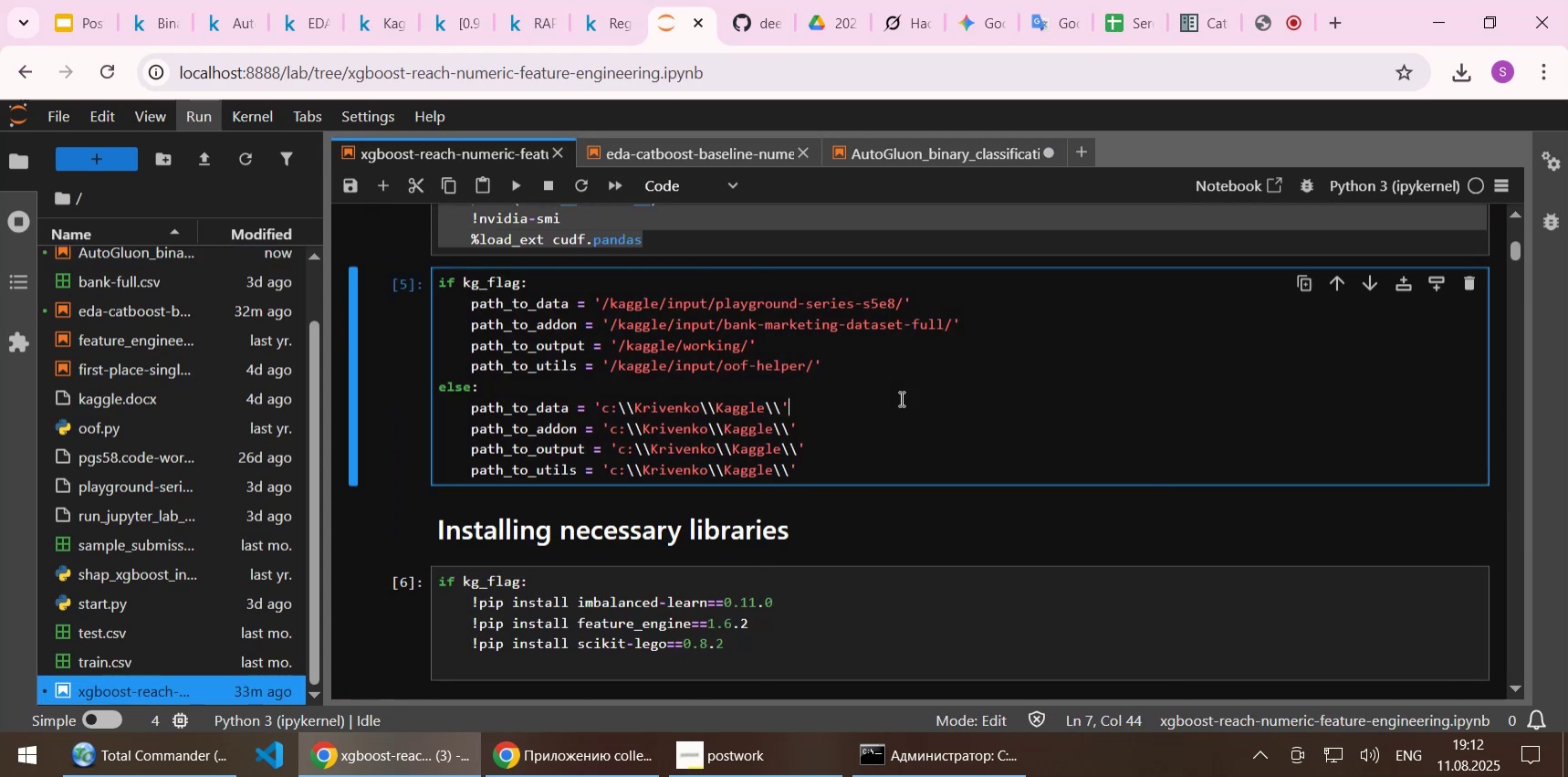 
key(Control+ControlLeft)
 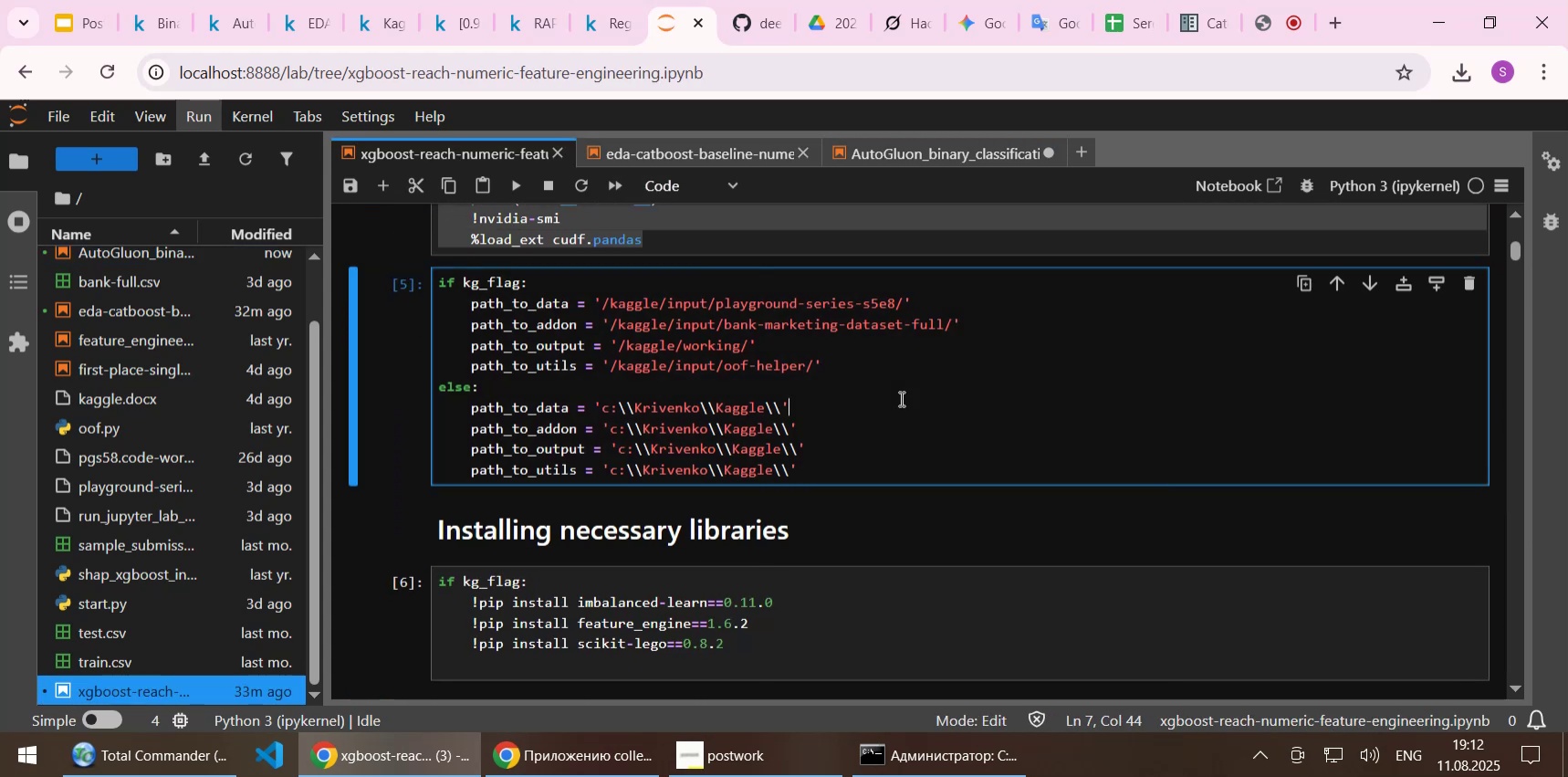 
key(Control+A)
 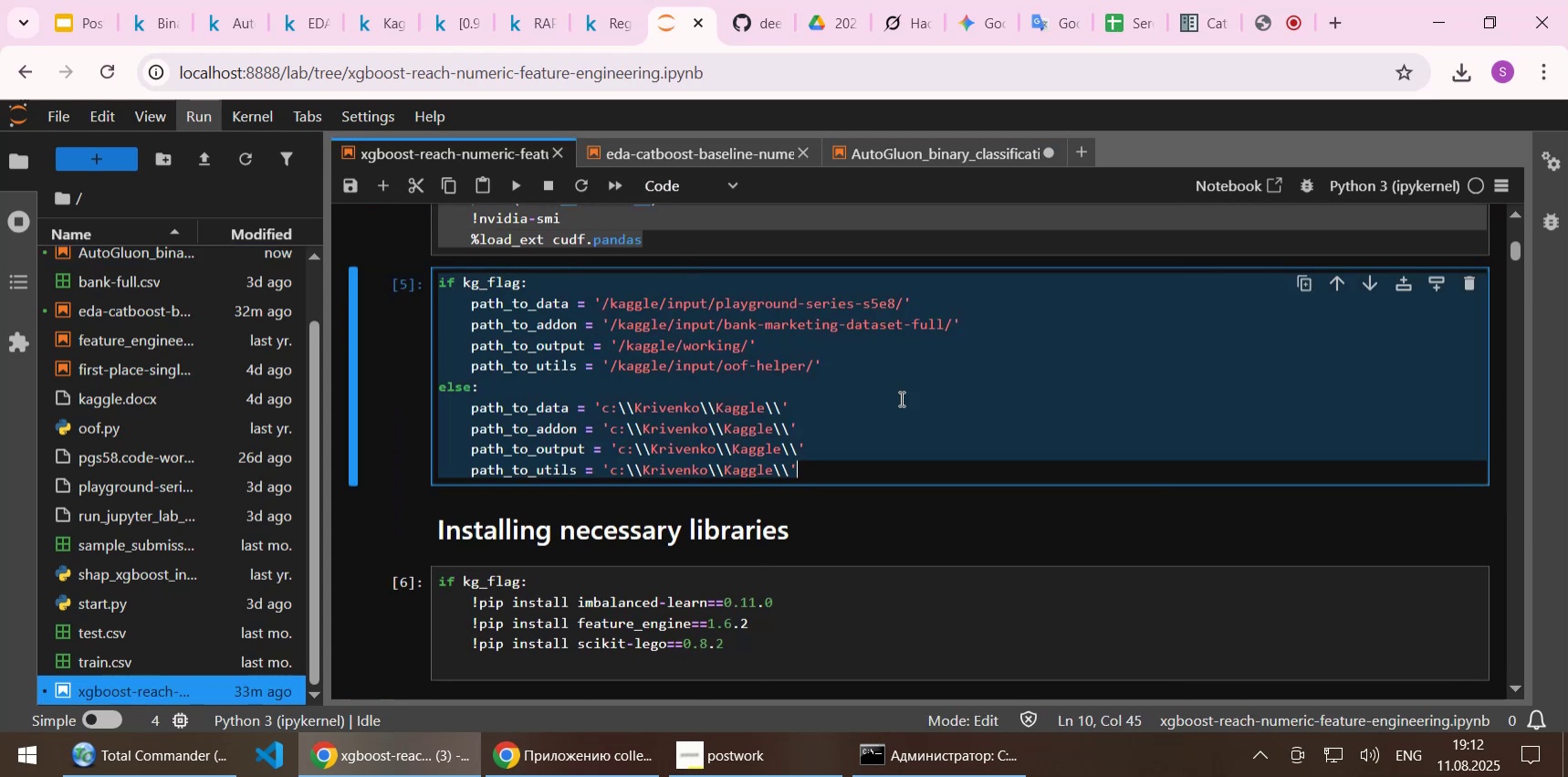 
key(Control+C)
 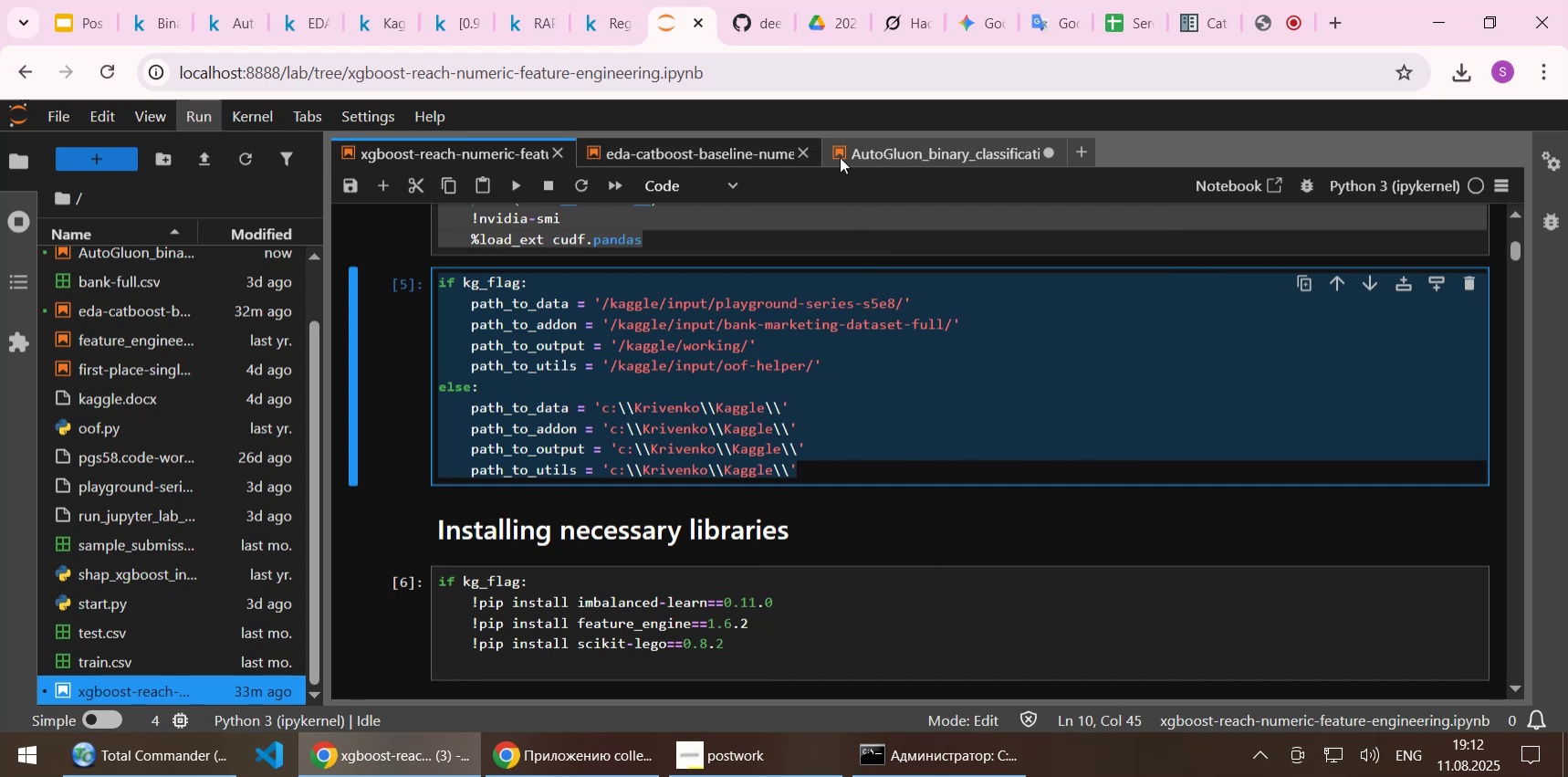 
left_click([889, 157])
 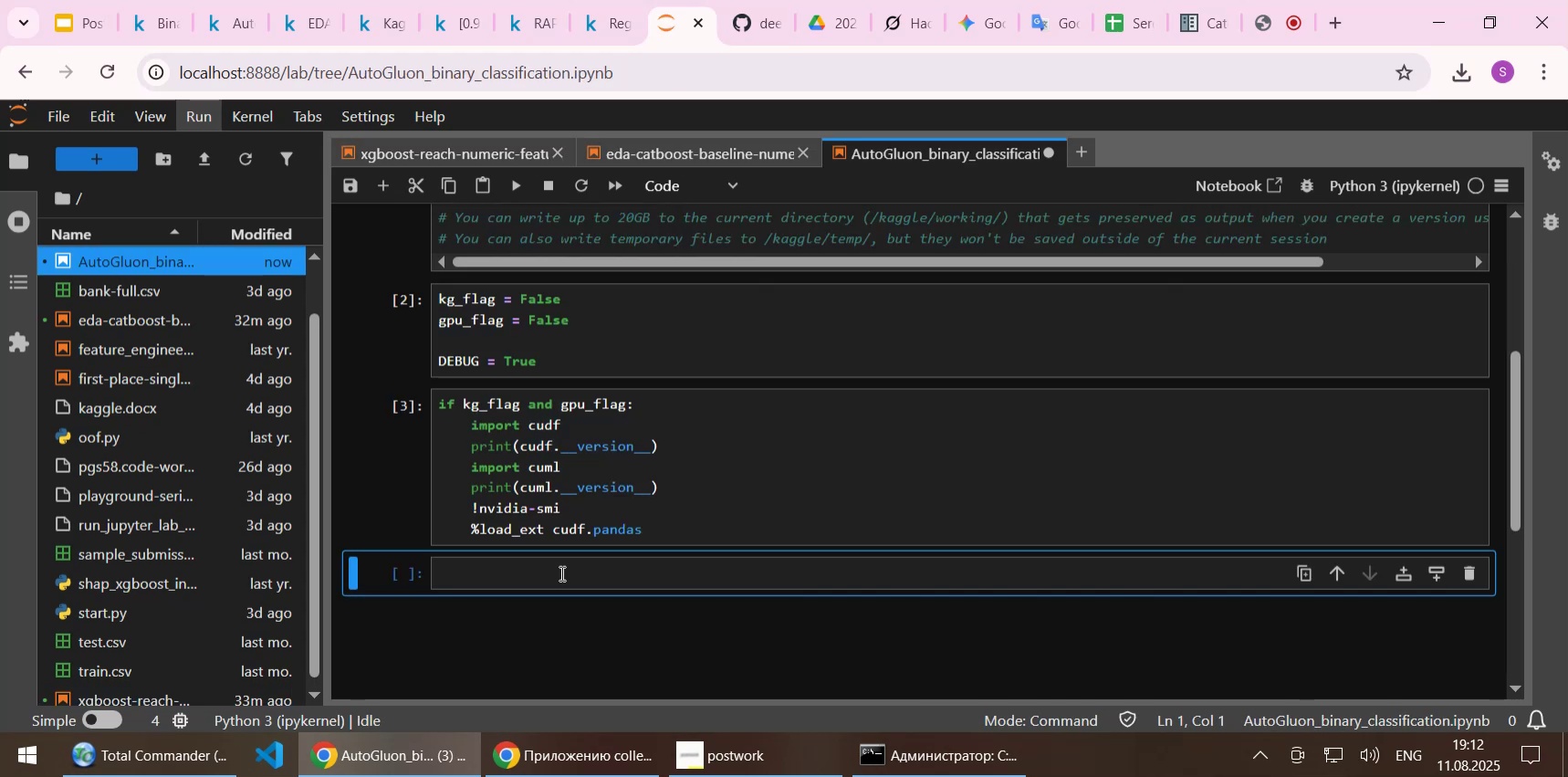 
left_click([560, 572])
 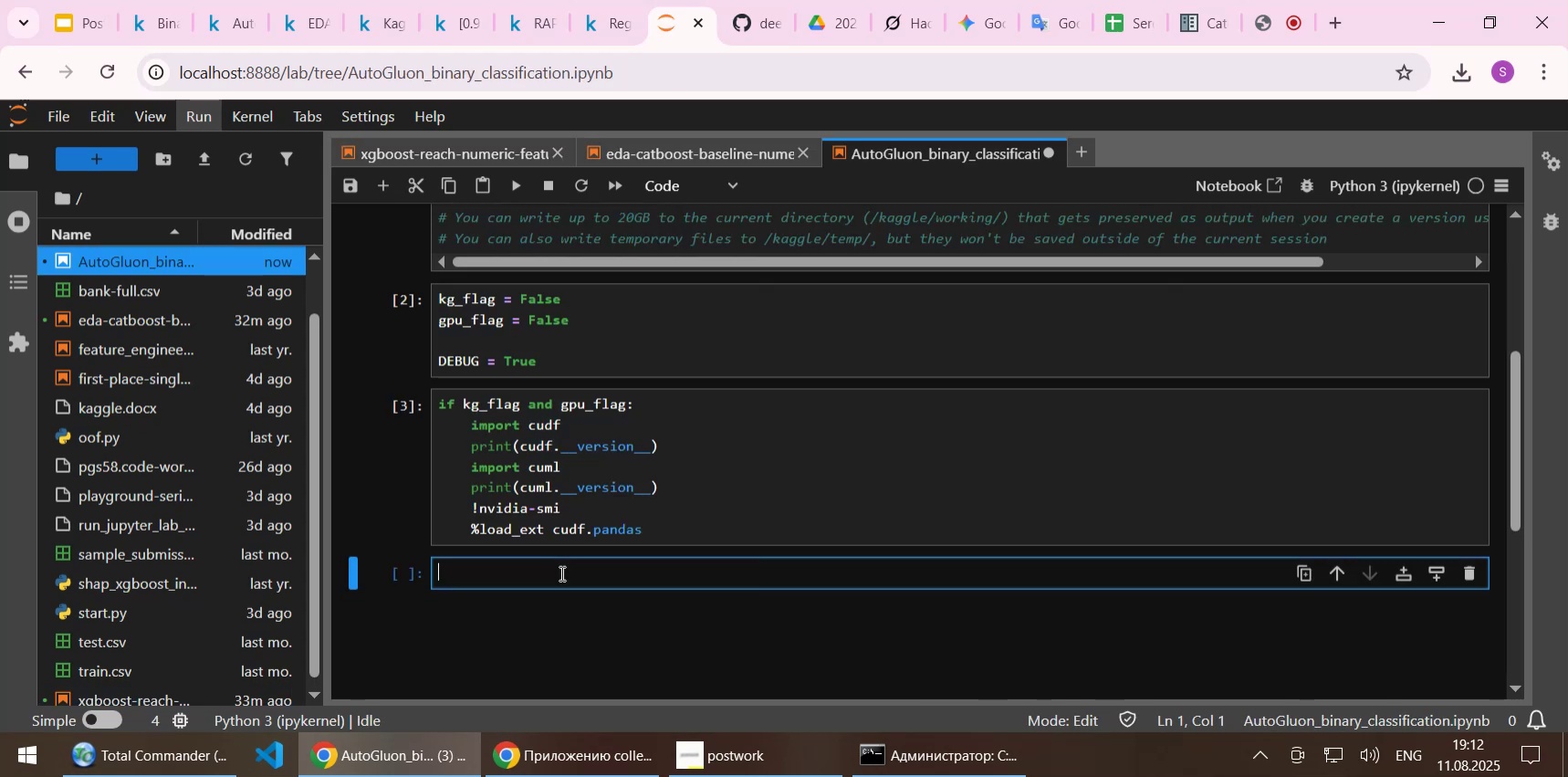 
key(Control+ControlLeft)
 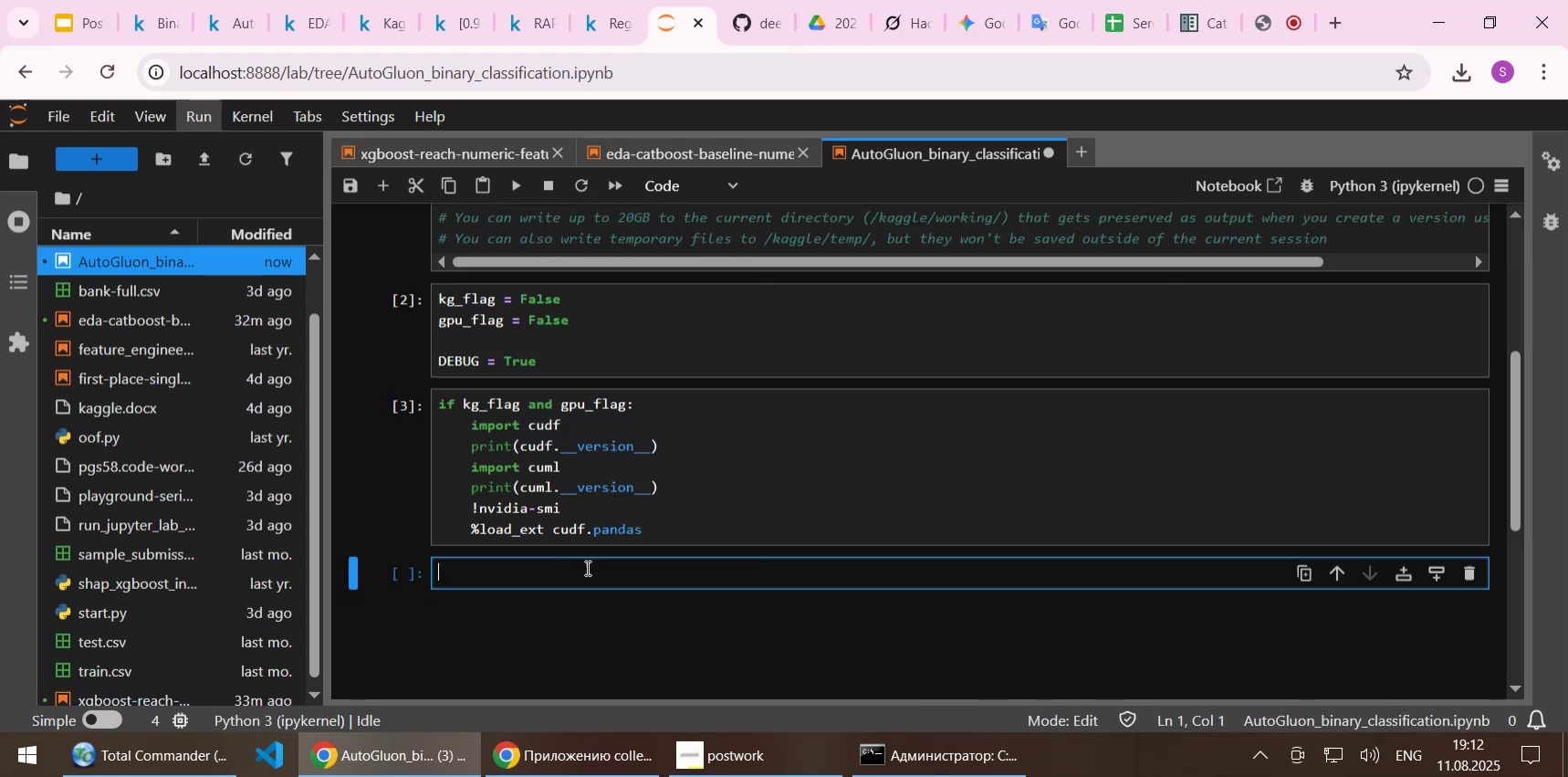 
key(Control+V)
 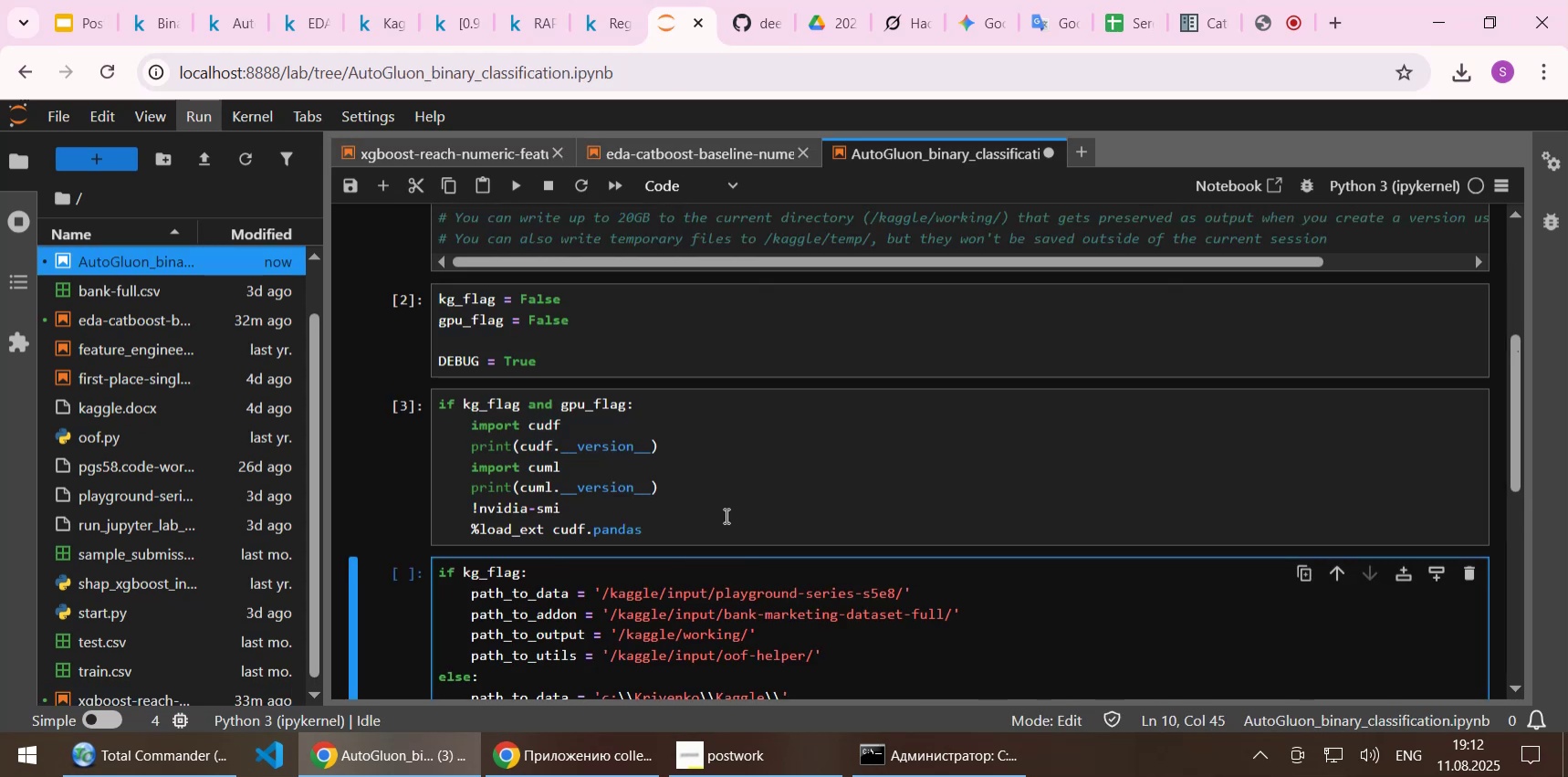 
key(Shift+Enter)
 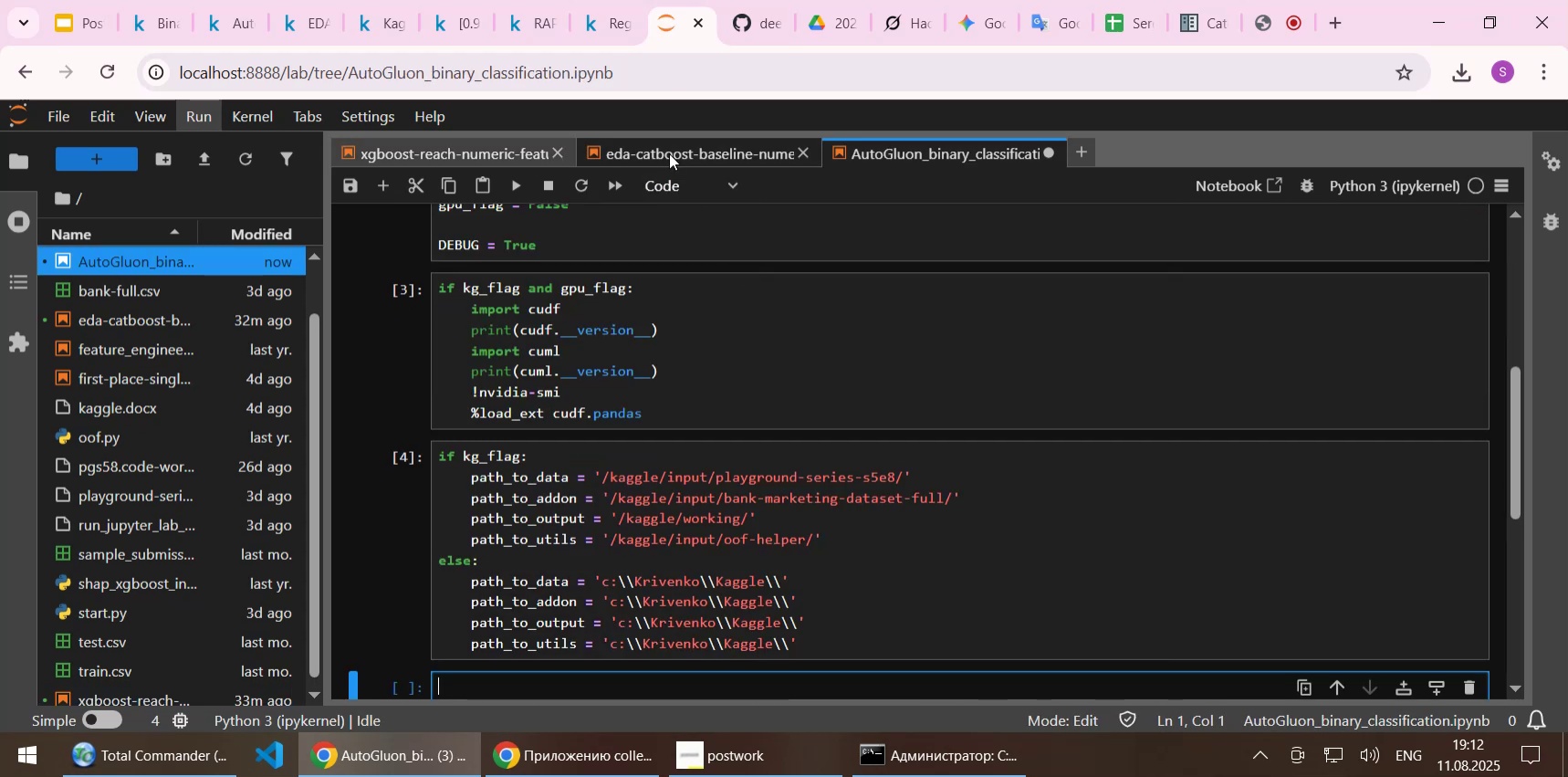 
left_click([411, 164])
 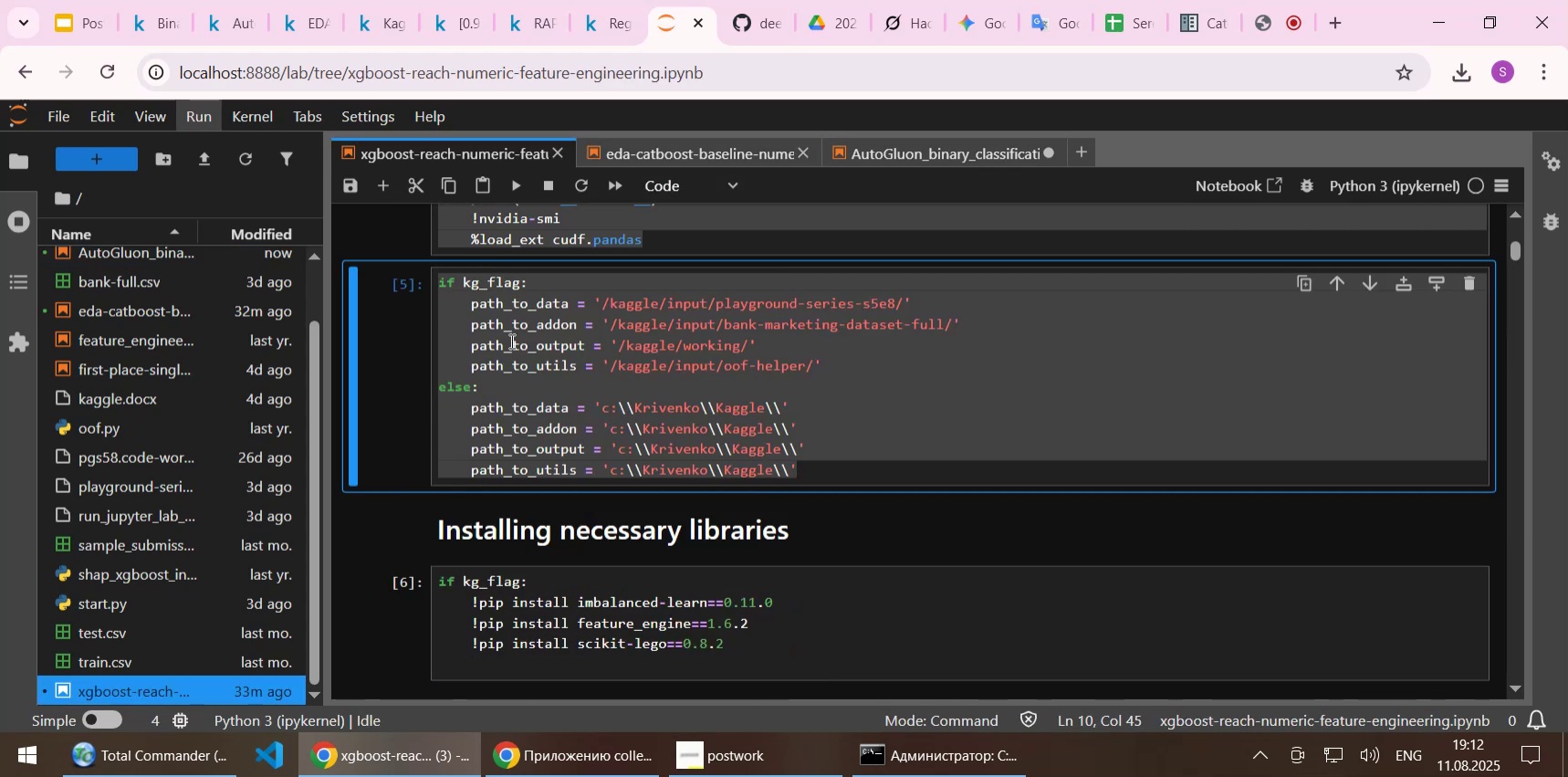 
scroll: coordinate [517, 348], scroll_direction: down, amount: 1.0
 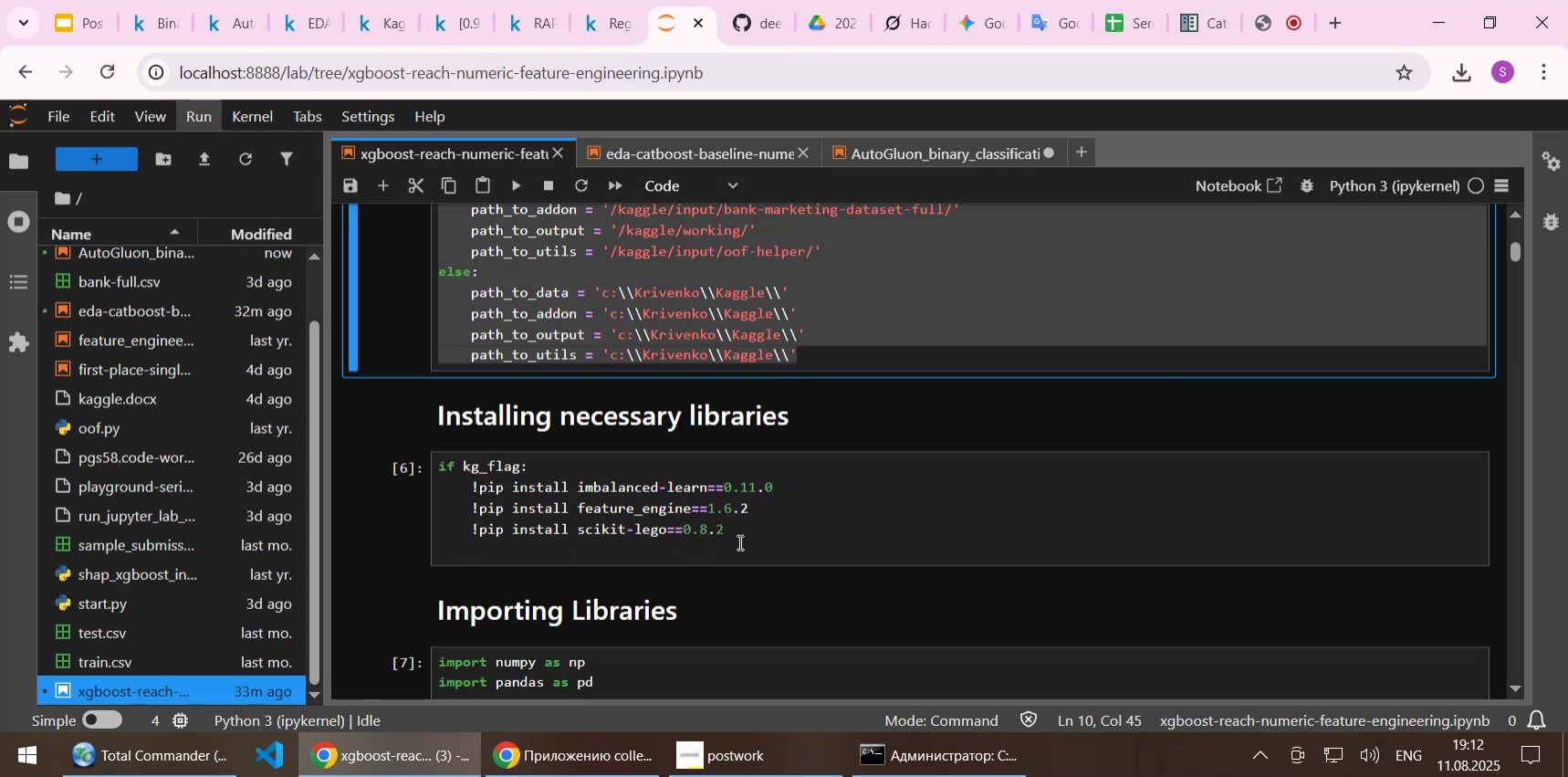 
left_click_drag(start_coordinate=[744, 532], to_coordinate=[411, 464])
 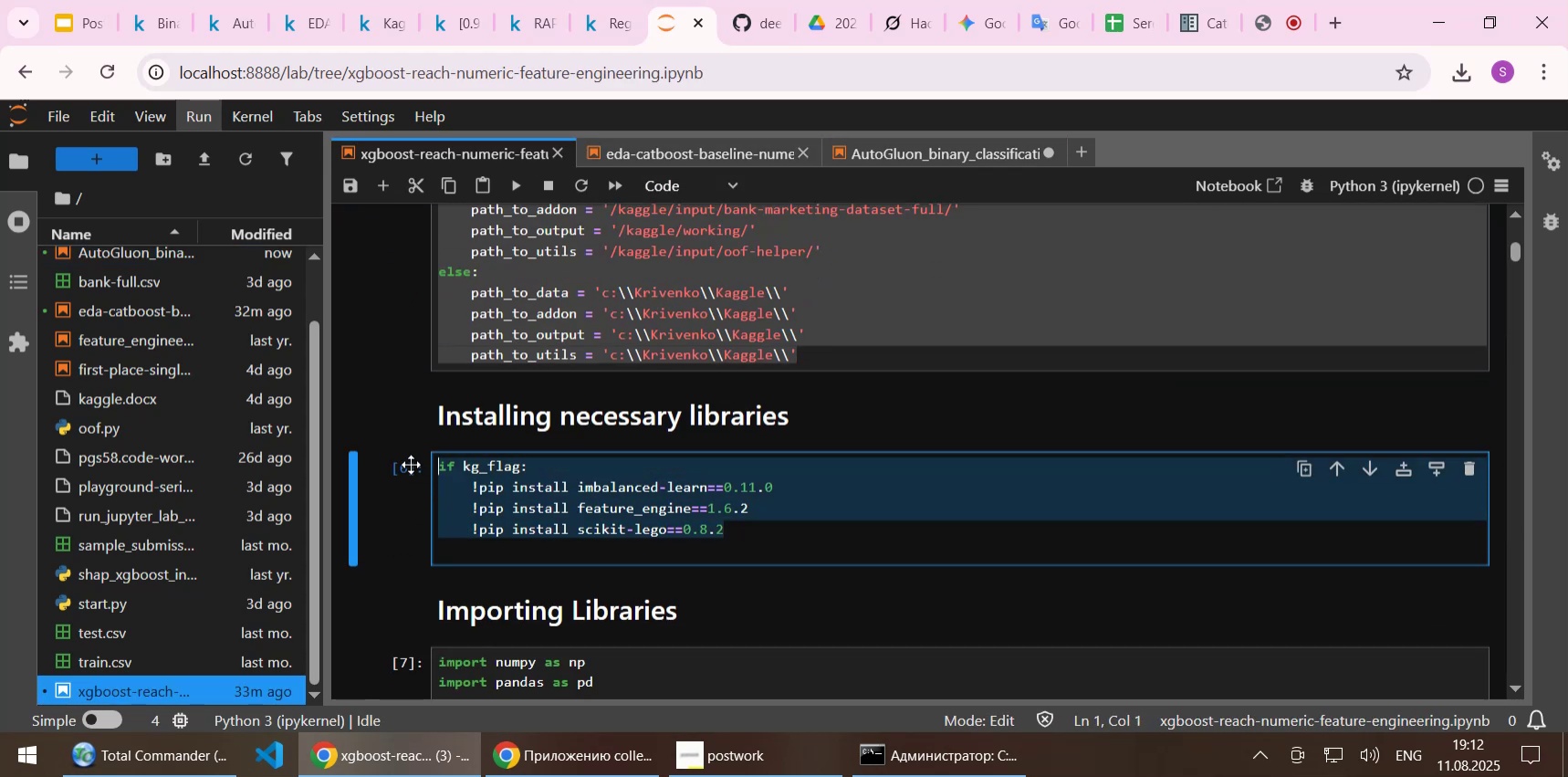 
key(Control+C)
 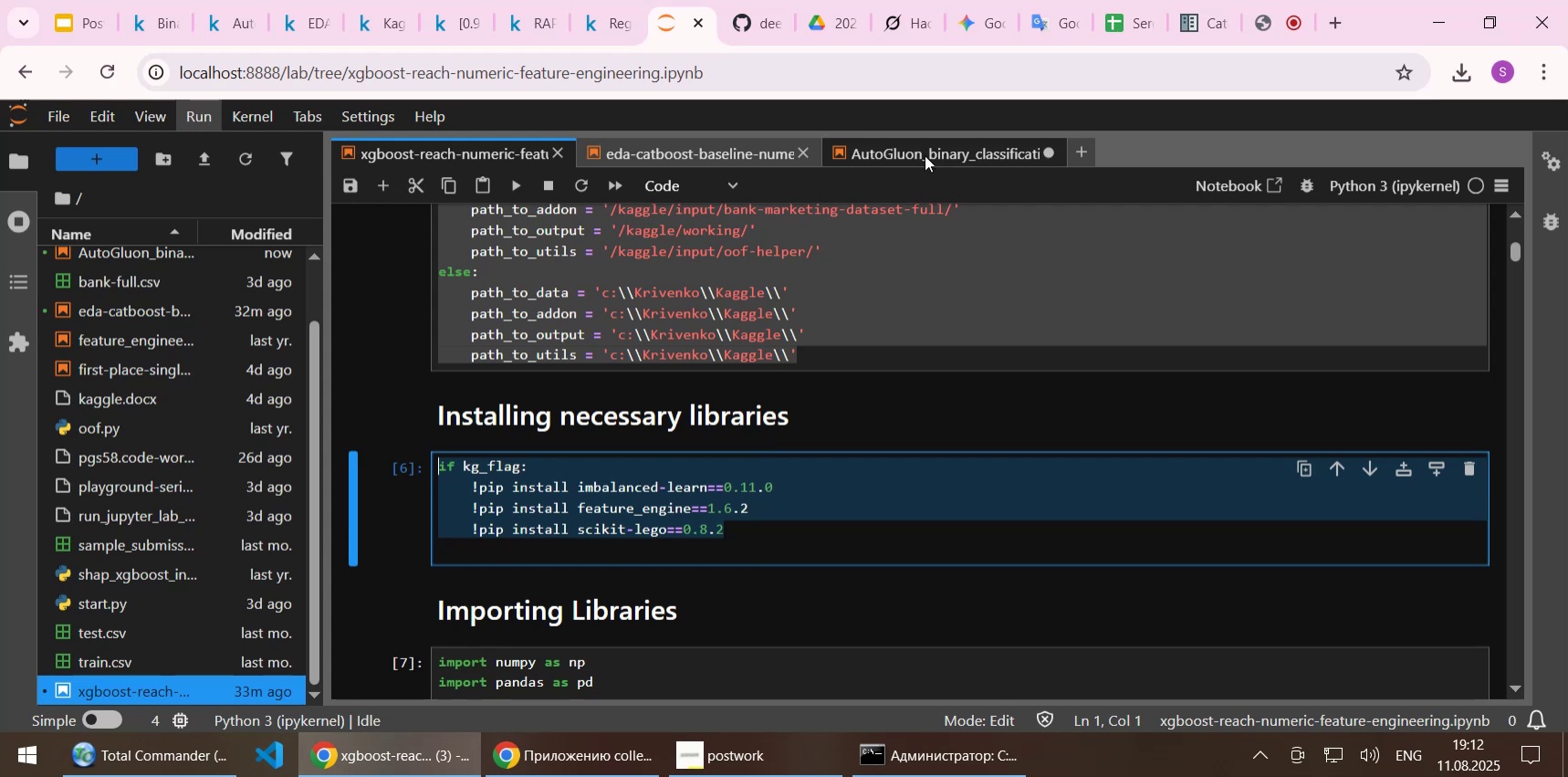 
left_click([925, 155])
 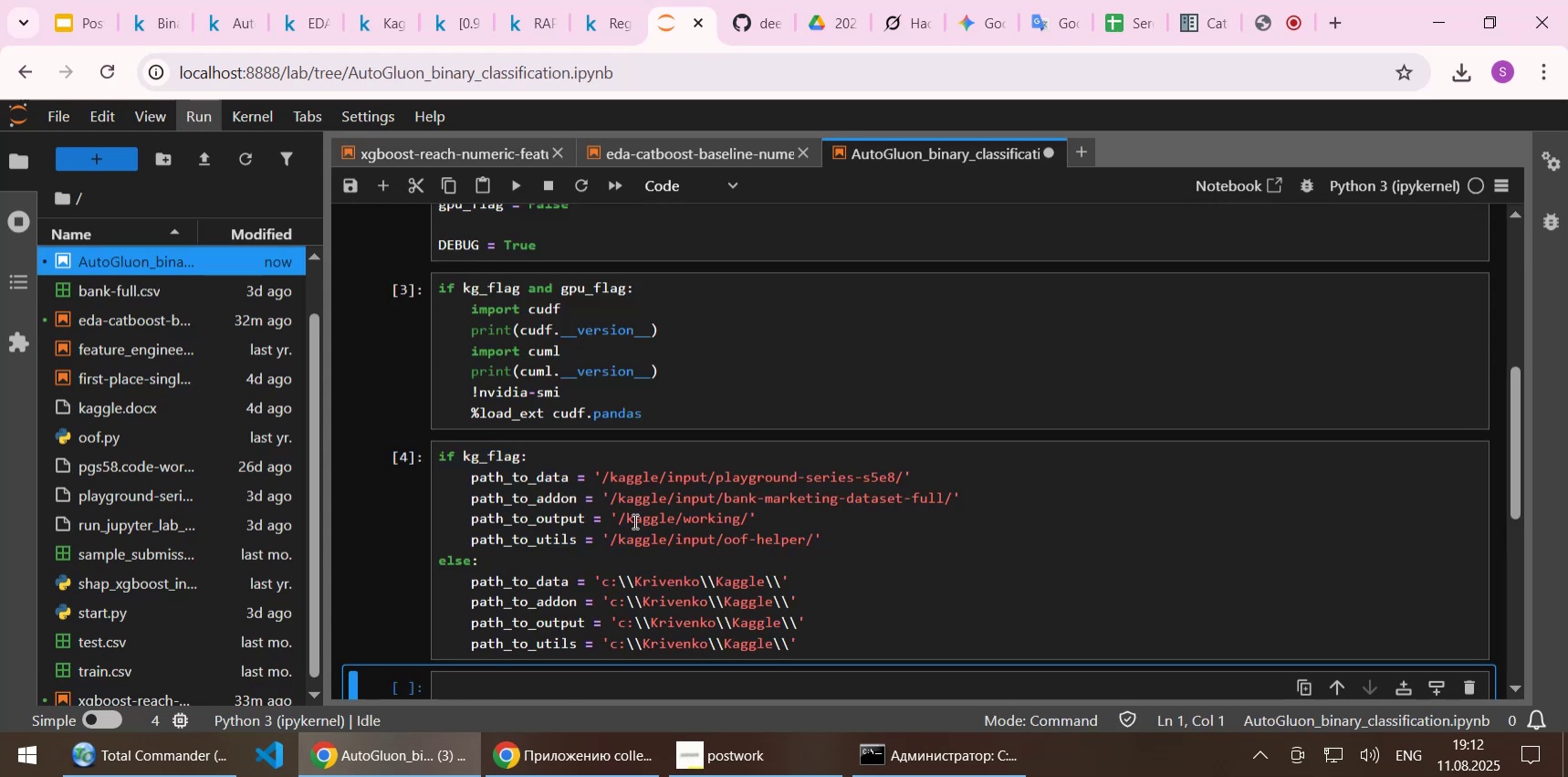 
scroll: coordinate [633, 520], scroll_direction: down, amount: 2.0
 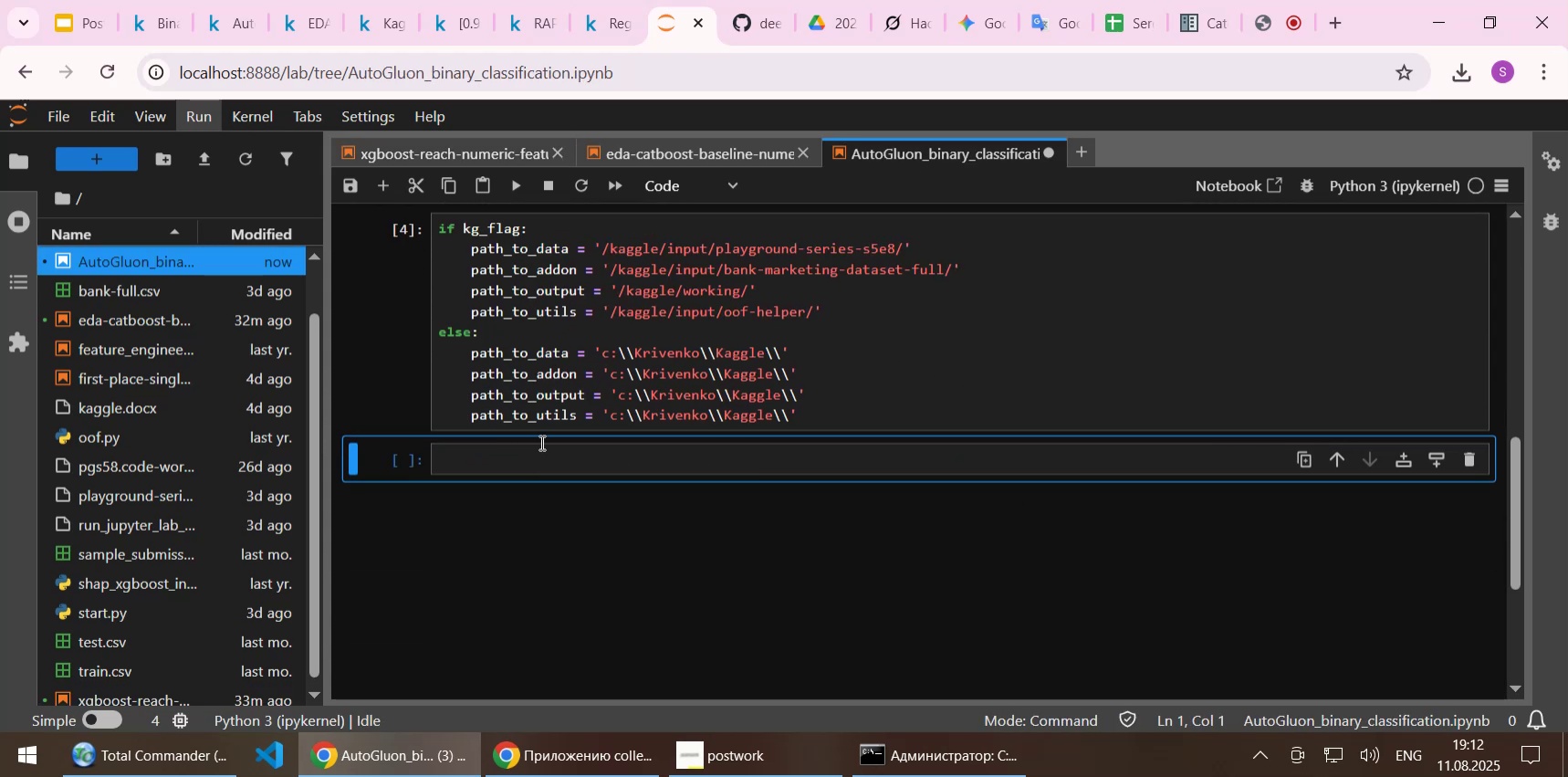 
left_click([540, 442])
 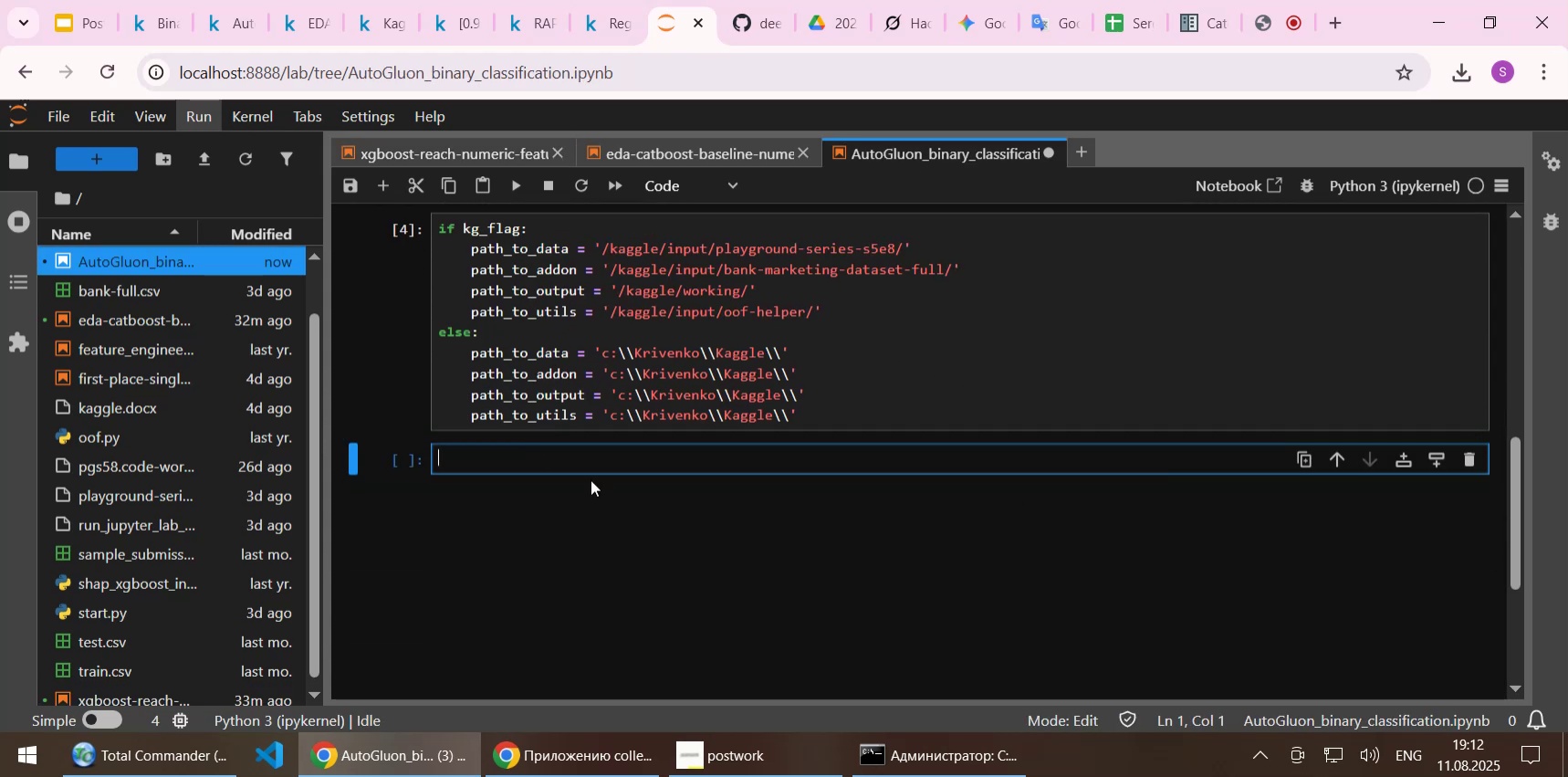 
key(Control+ControlLeft)
 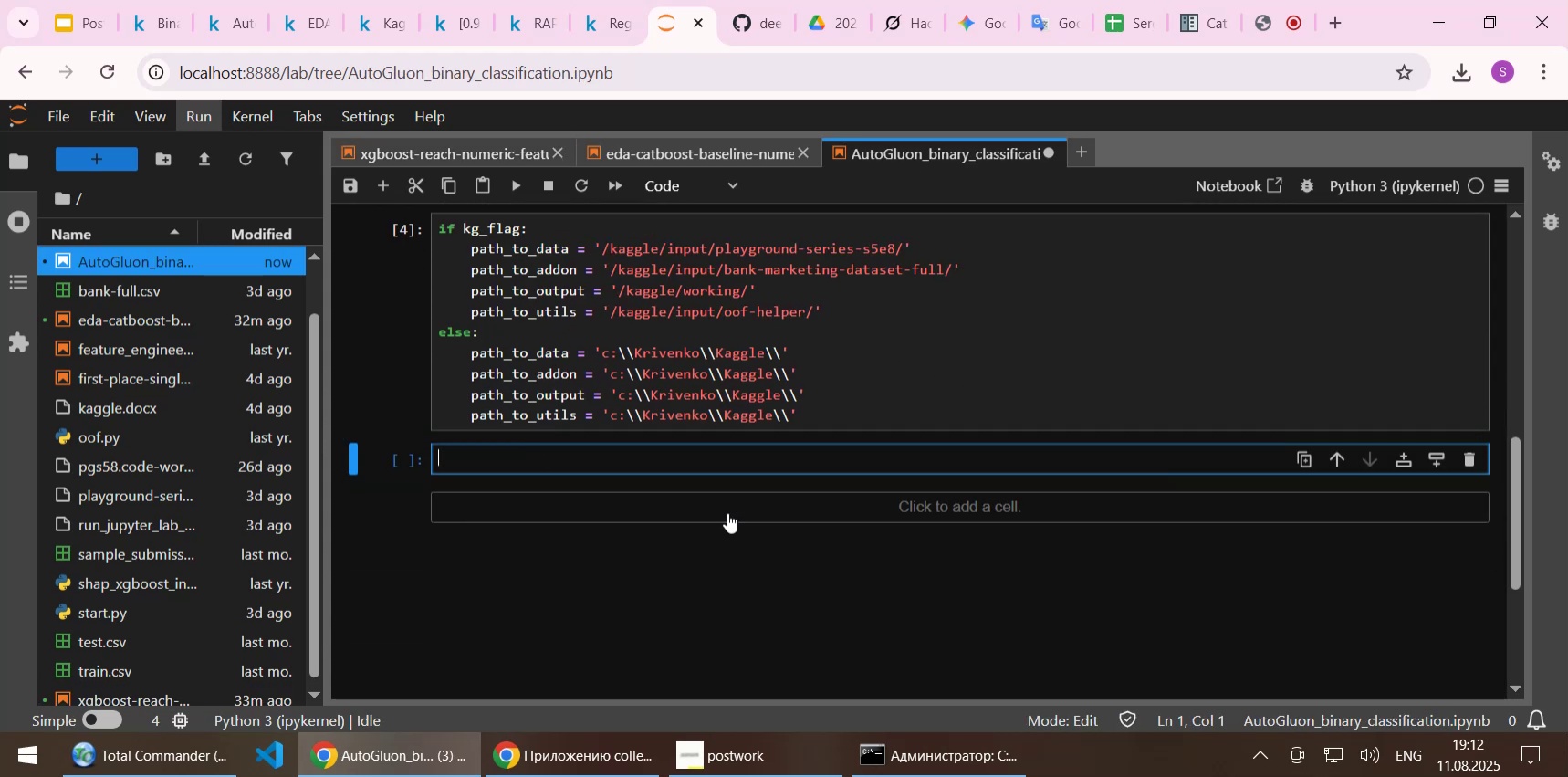 
key(Control+V)
 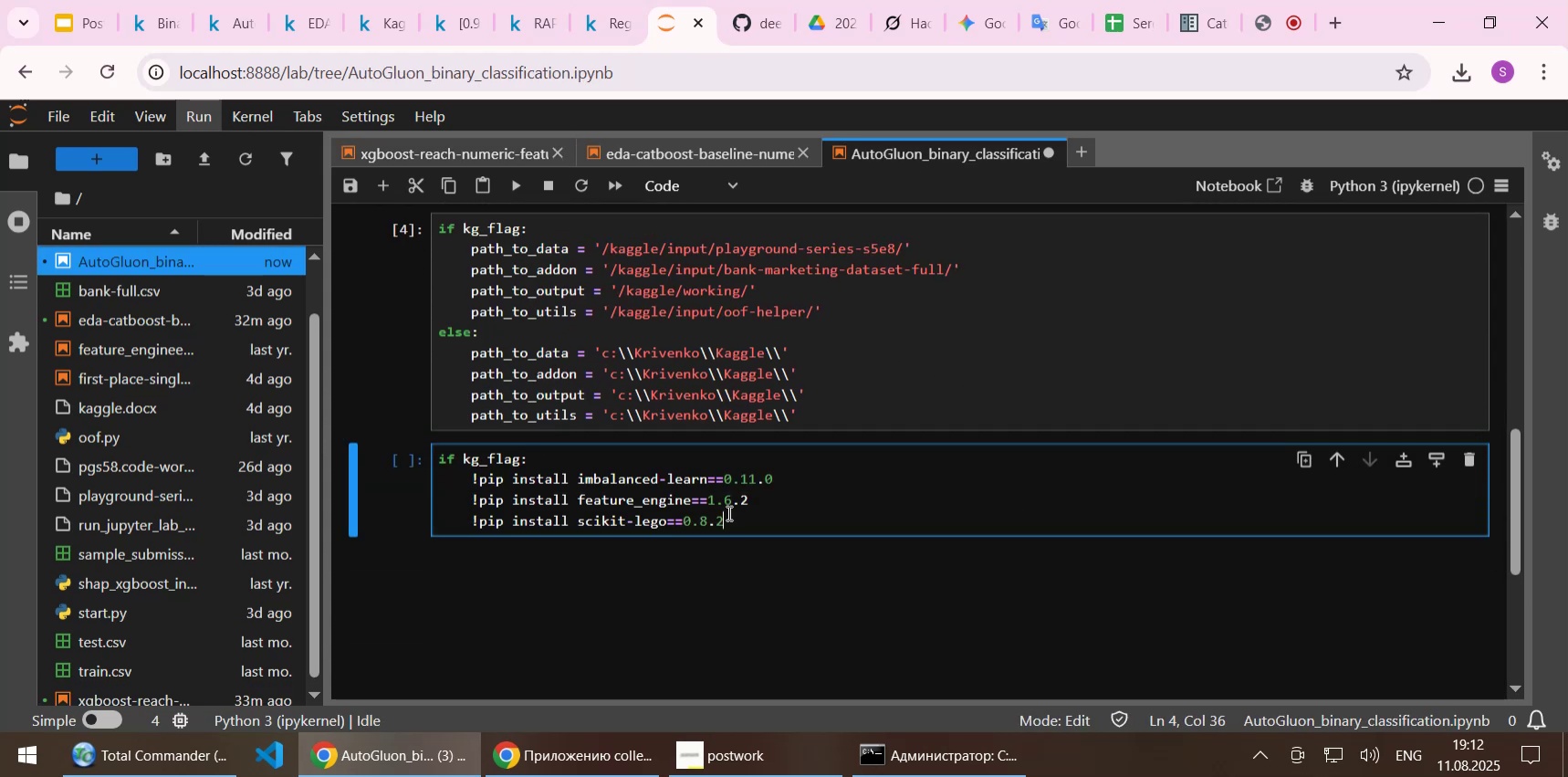 
key(Shift+Enter)
 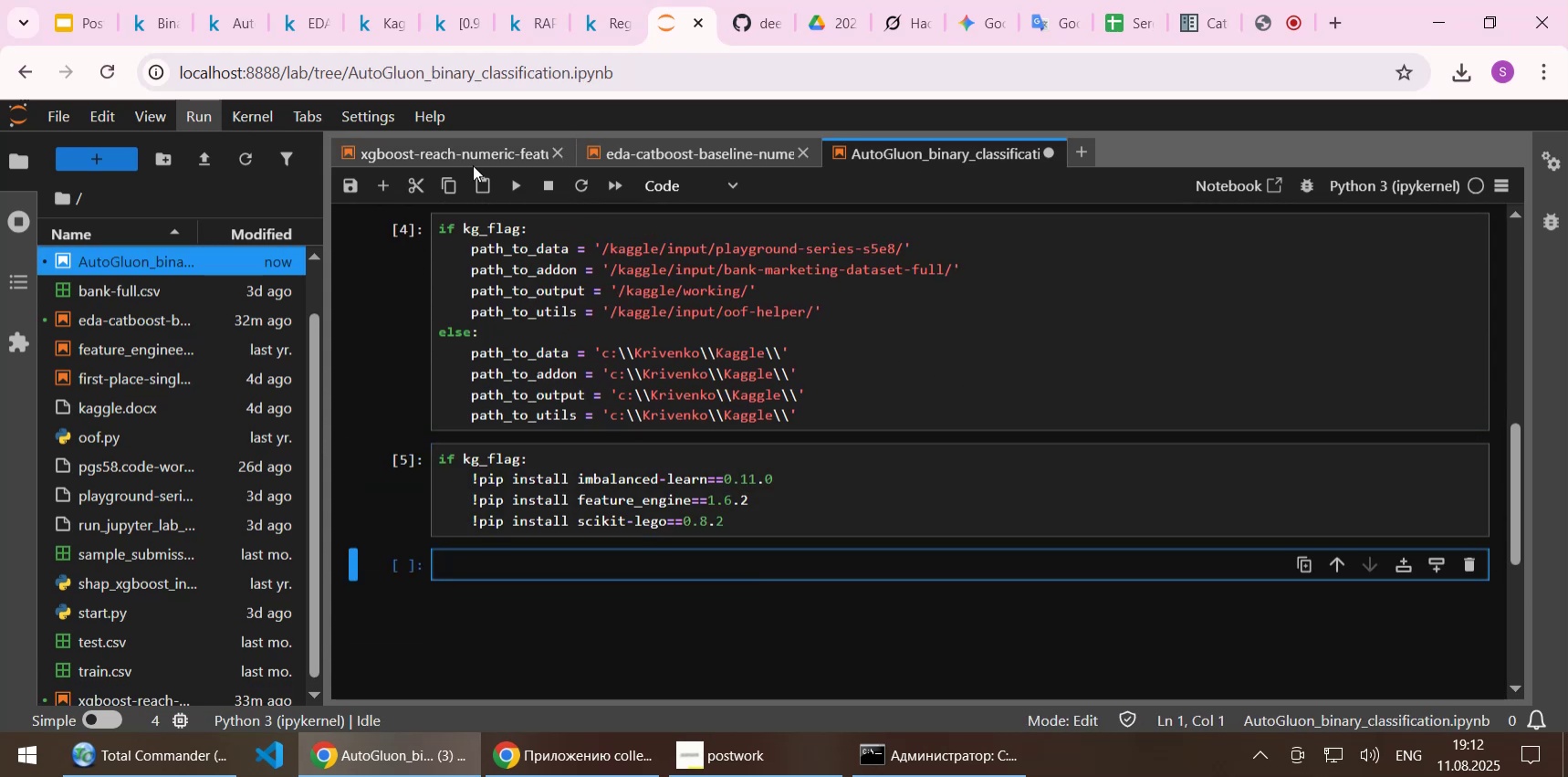 
left_click([204, 15])
 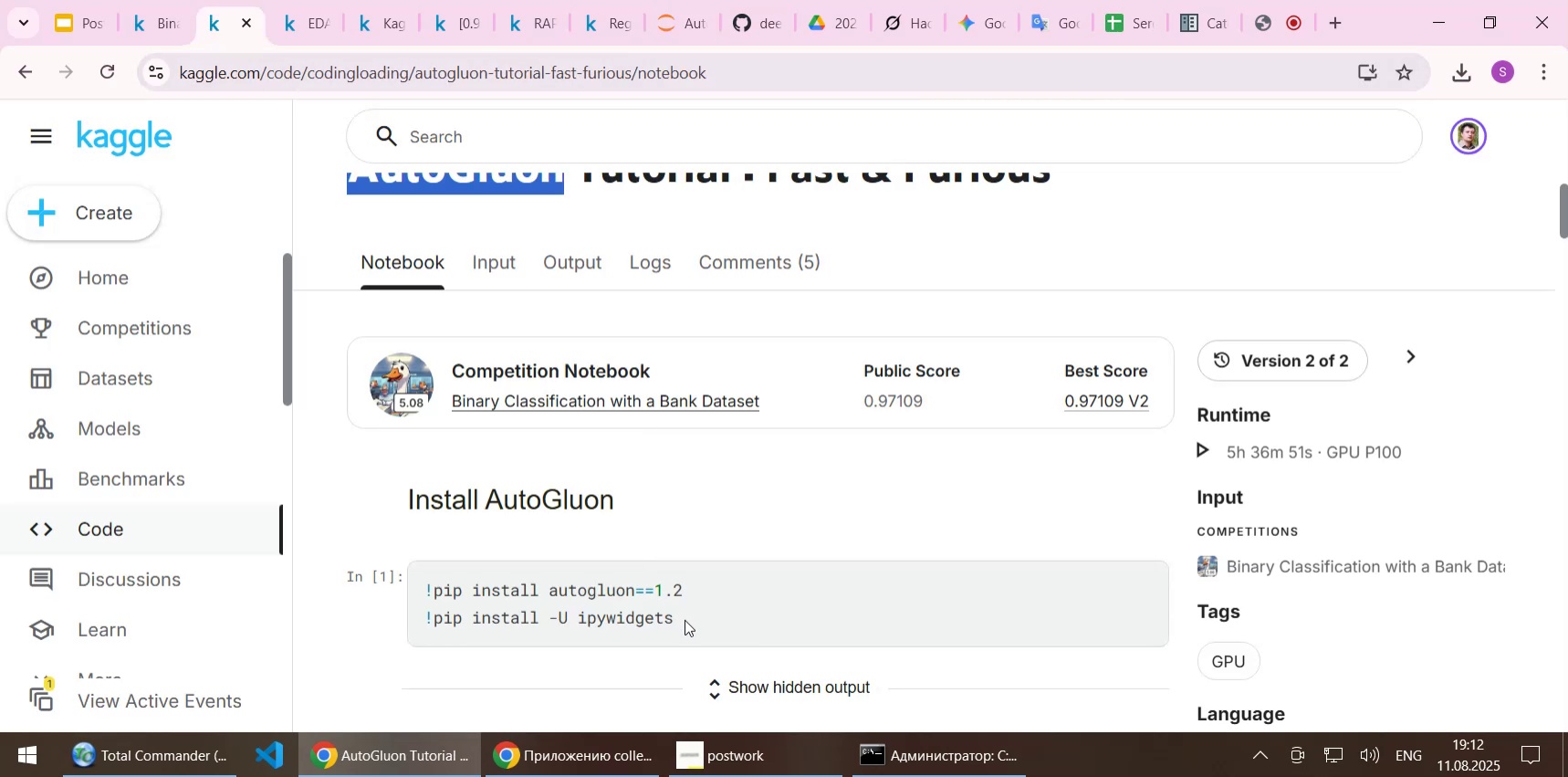 
left_click_drag(start_coordinate=[684, 620], to_coordinate=[421, 583])
 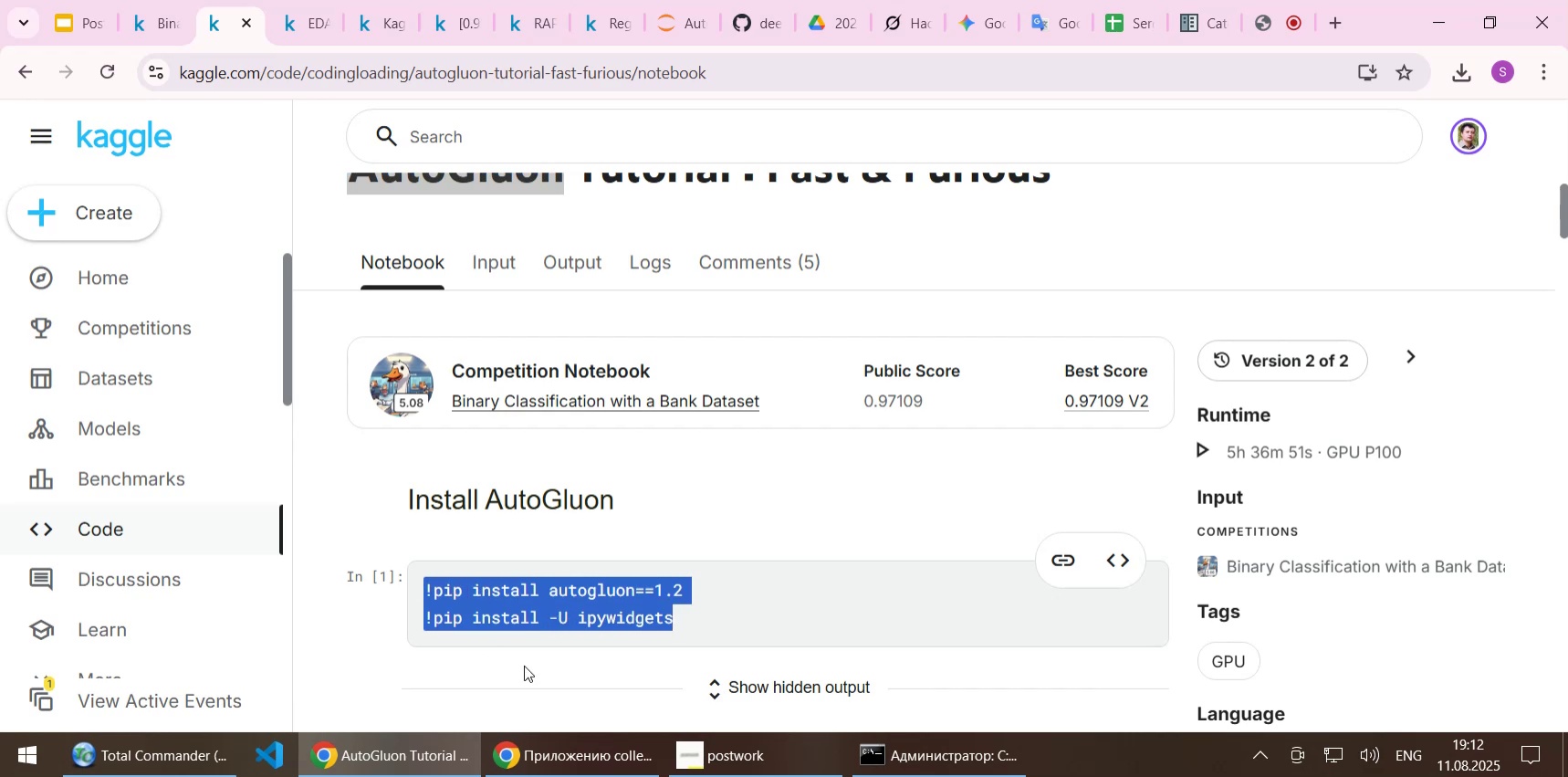 
key(Control+C)
 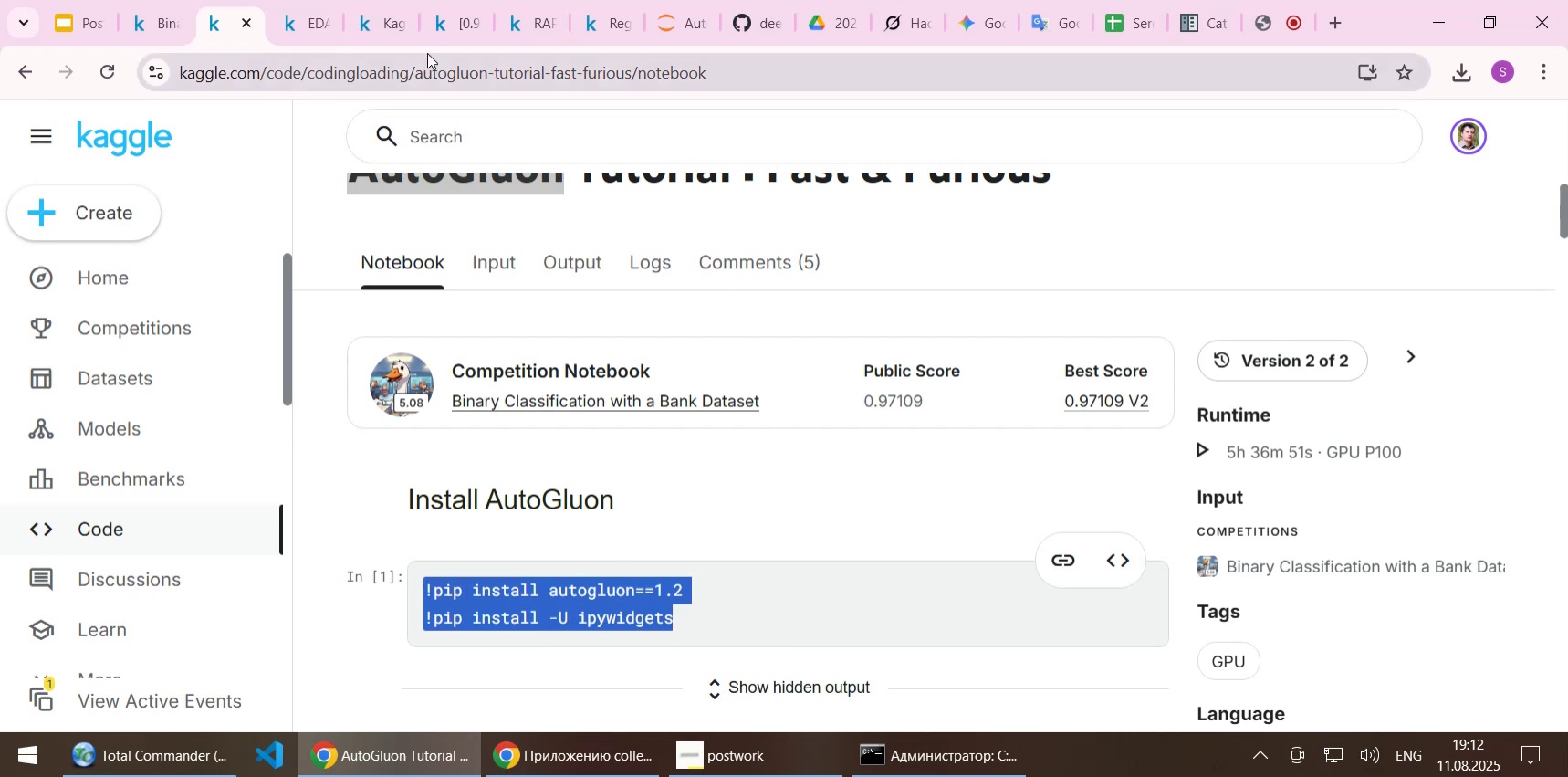 
left_click([671, 21])
 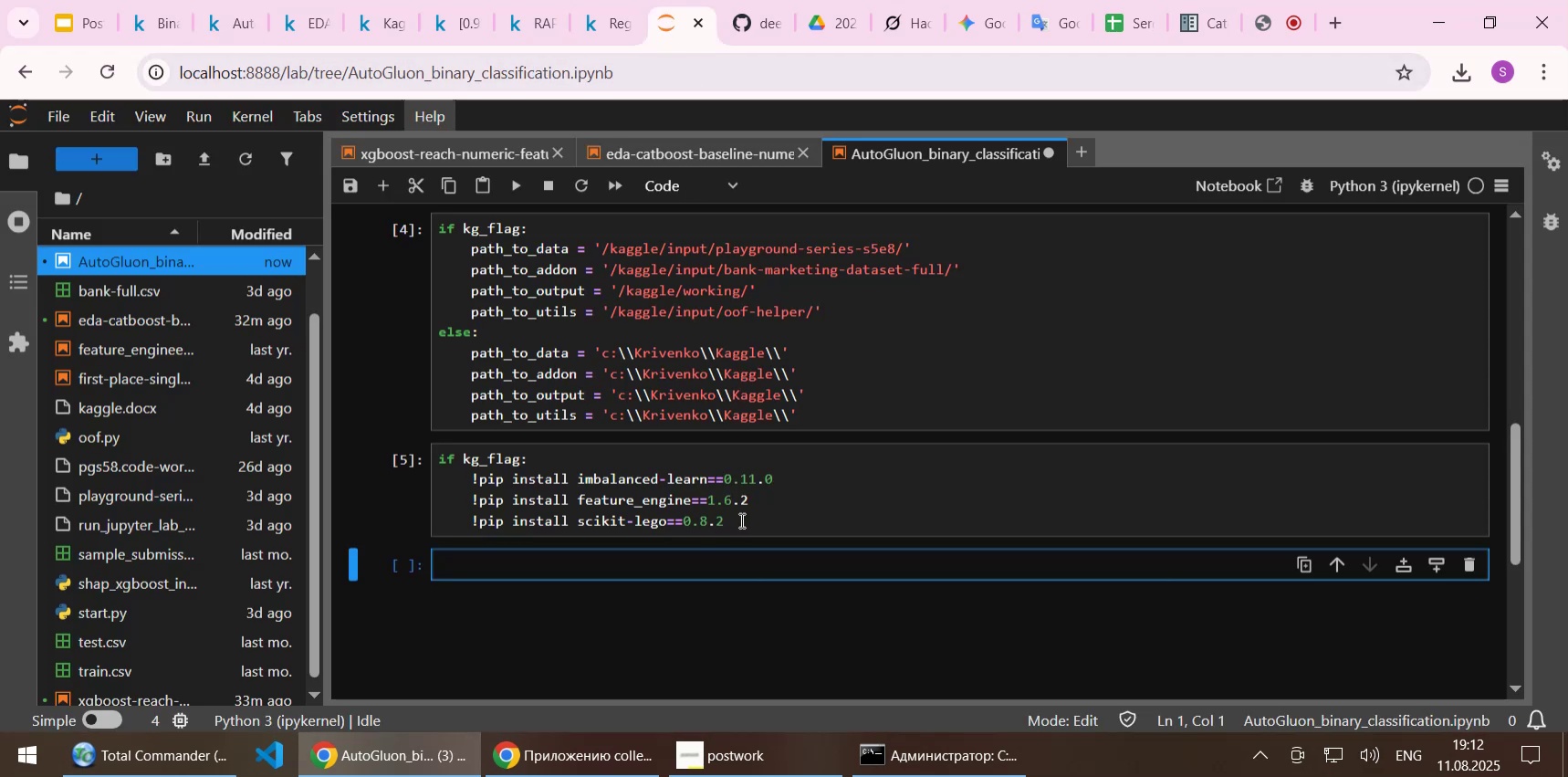 
left_click_drag(start_coordinate=[740, 520], to_coordinate=[342, 483])
 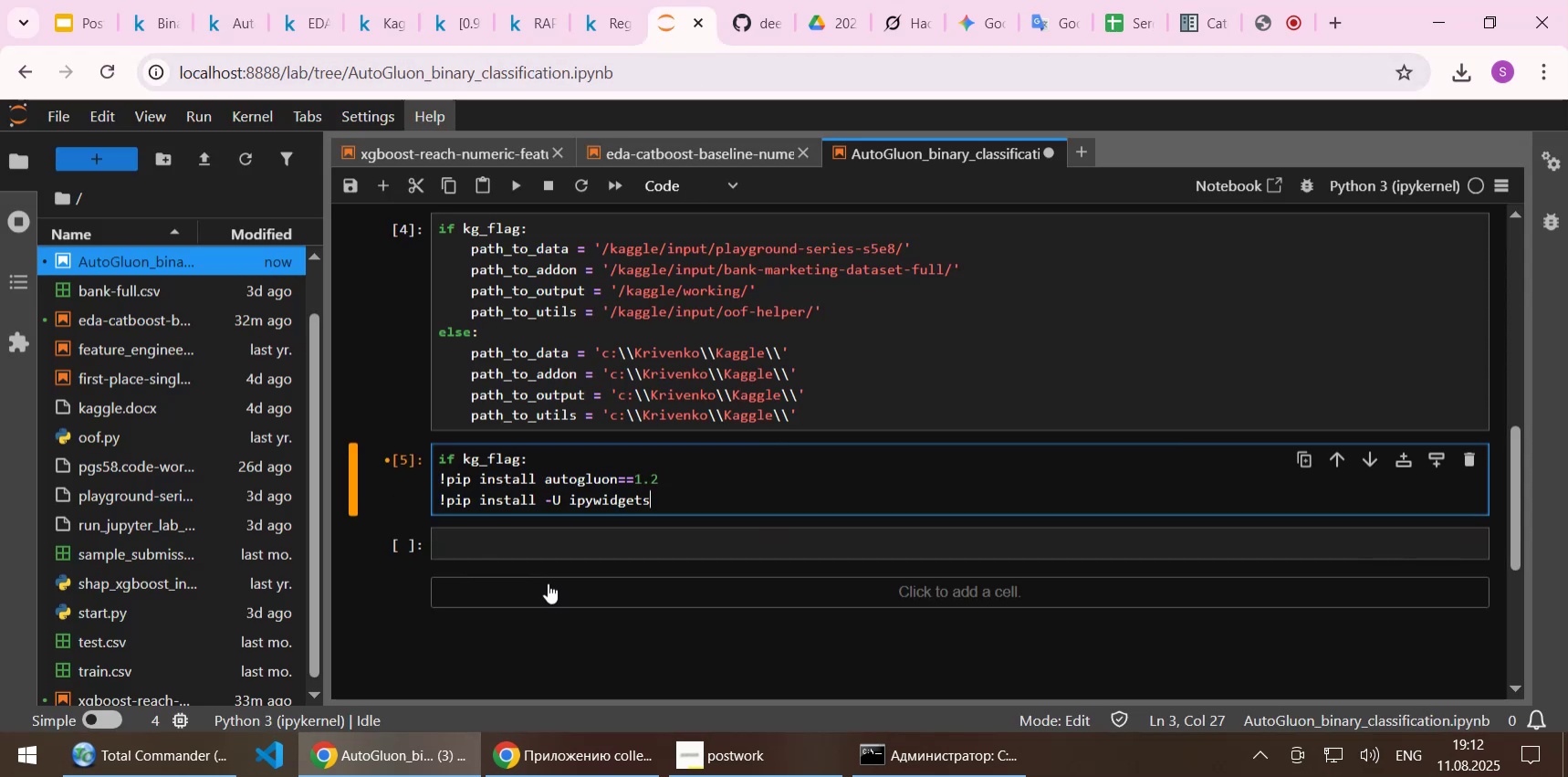 
key(Control+ControlLeft)
 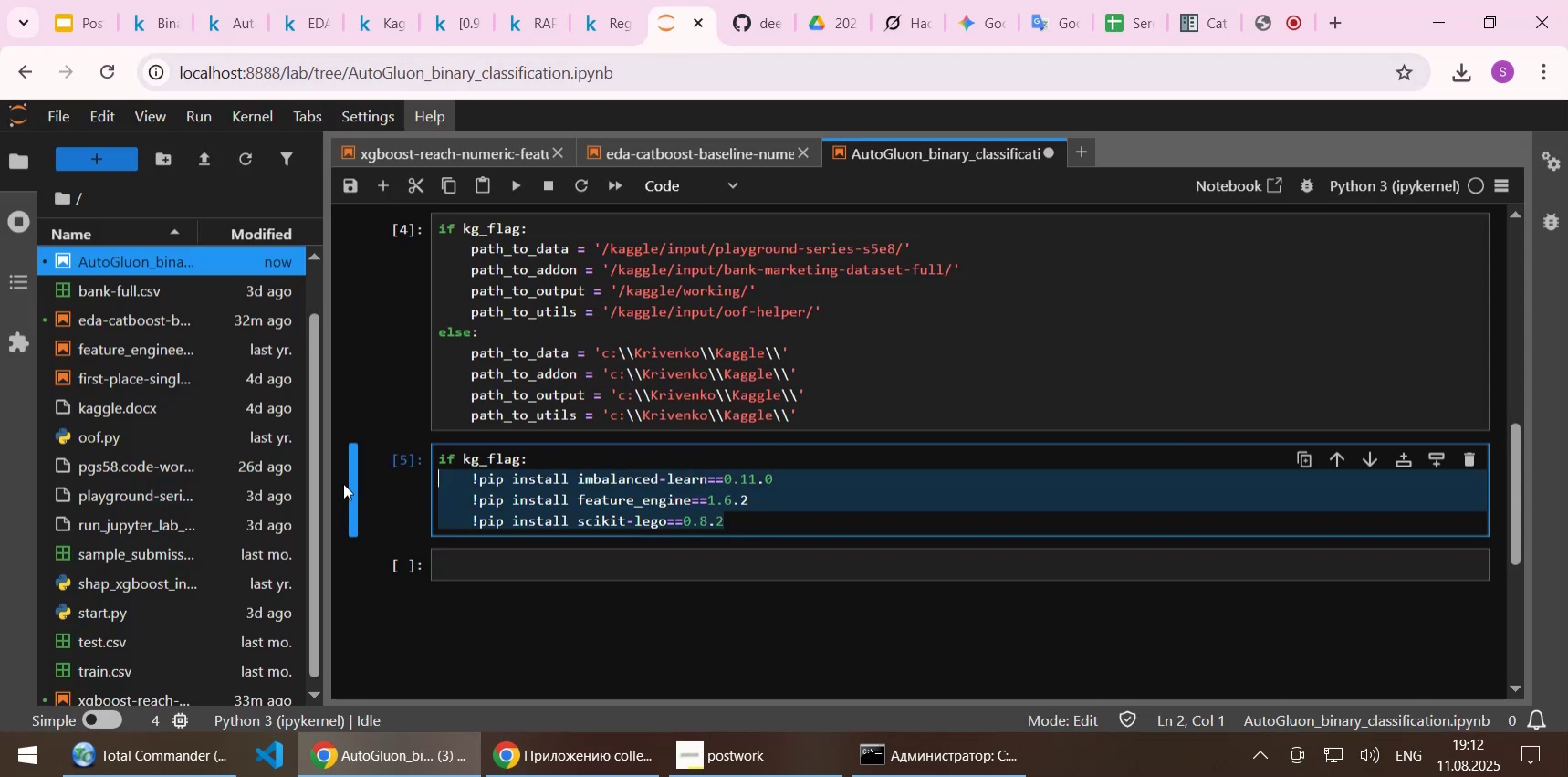 
key(Control+V)
 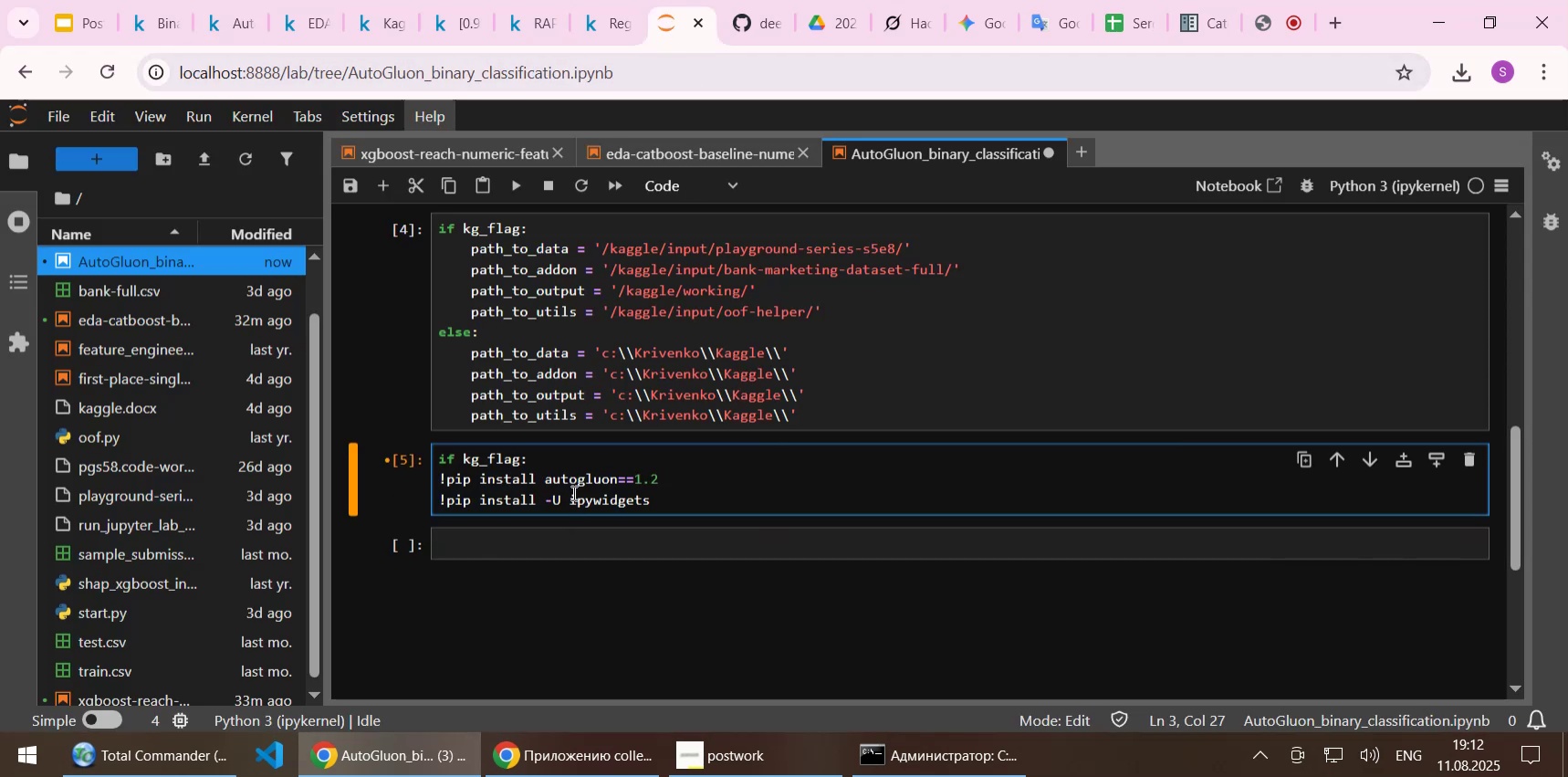 
left_click([570, 483])
 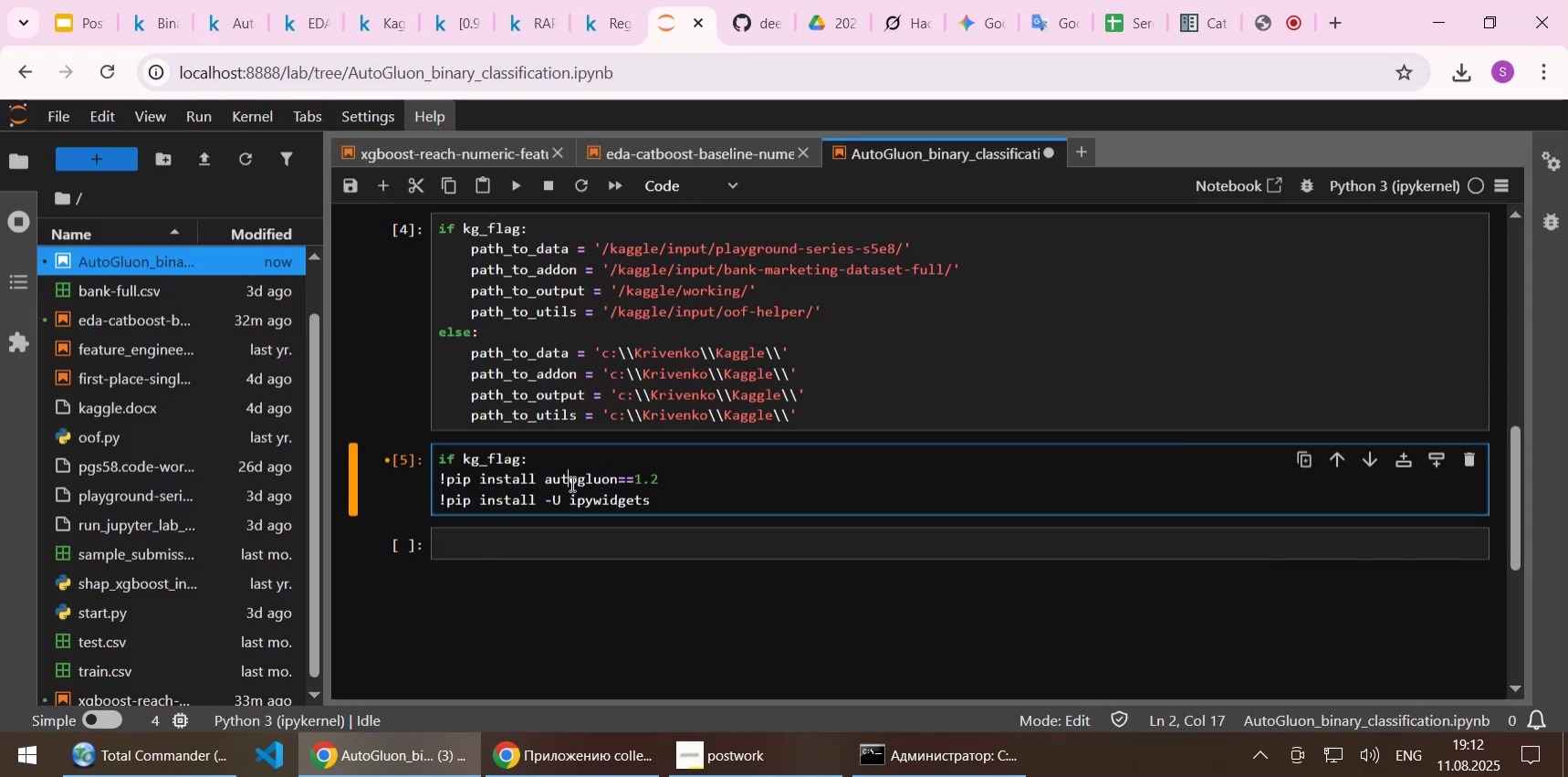 
key(Home)
 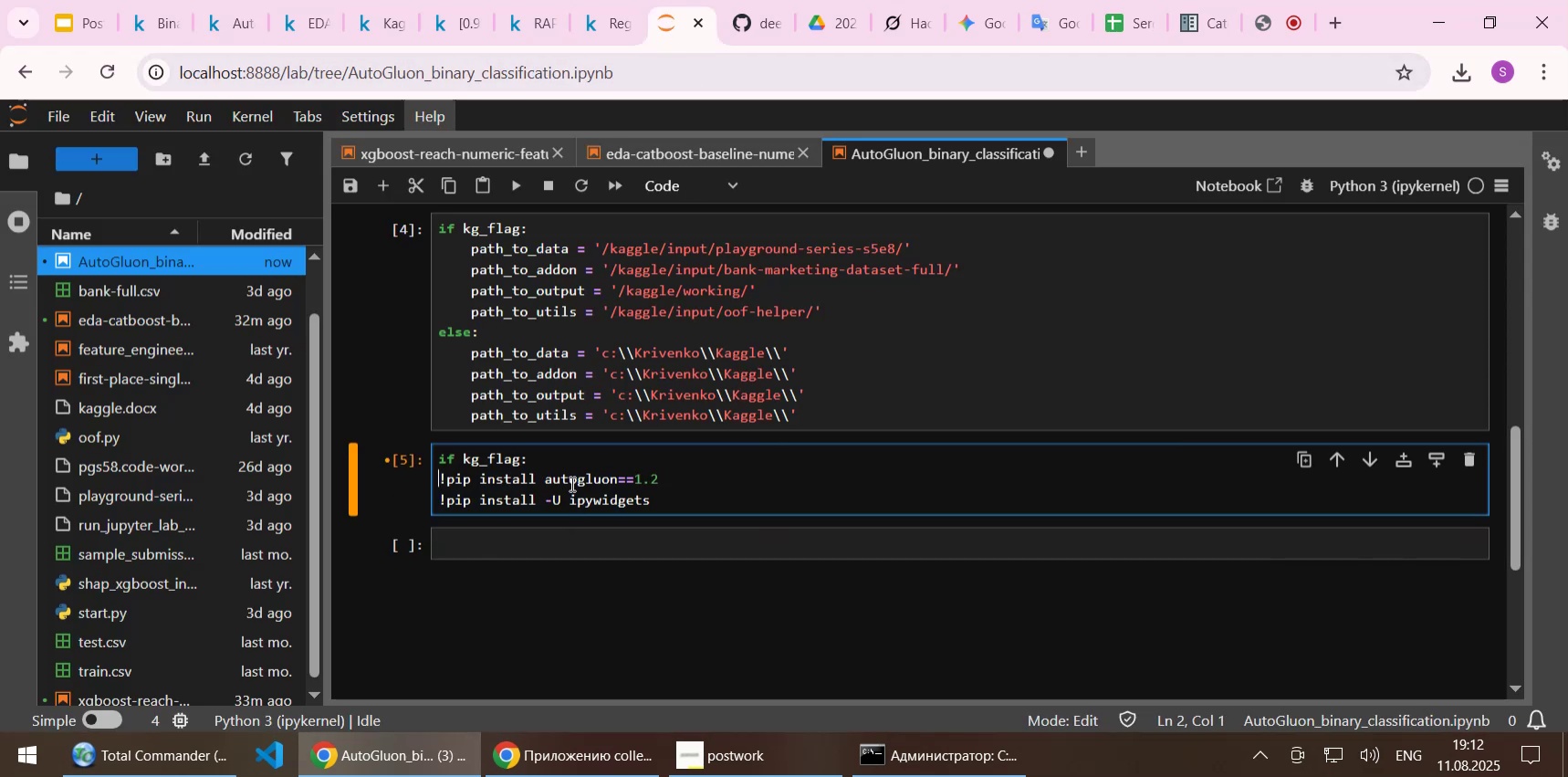 
key(Tab)
 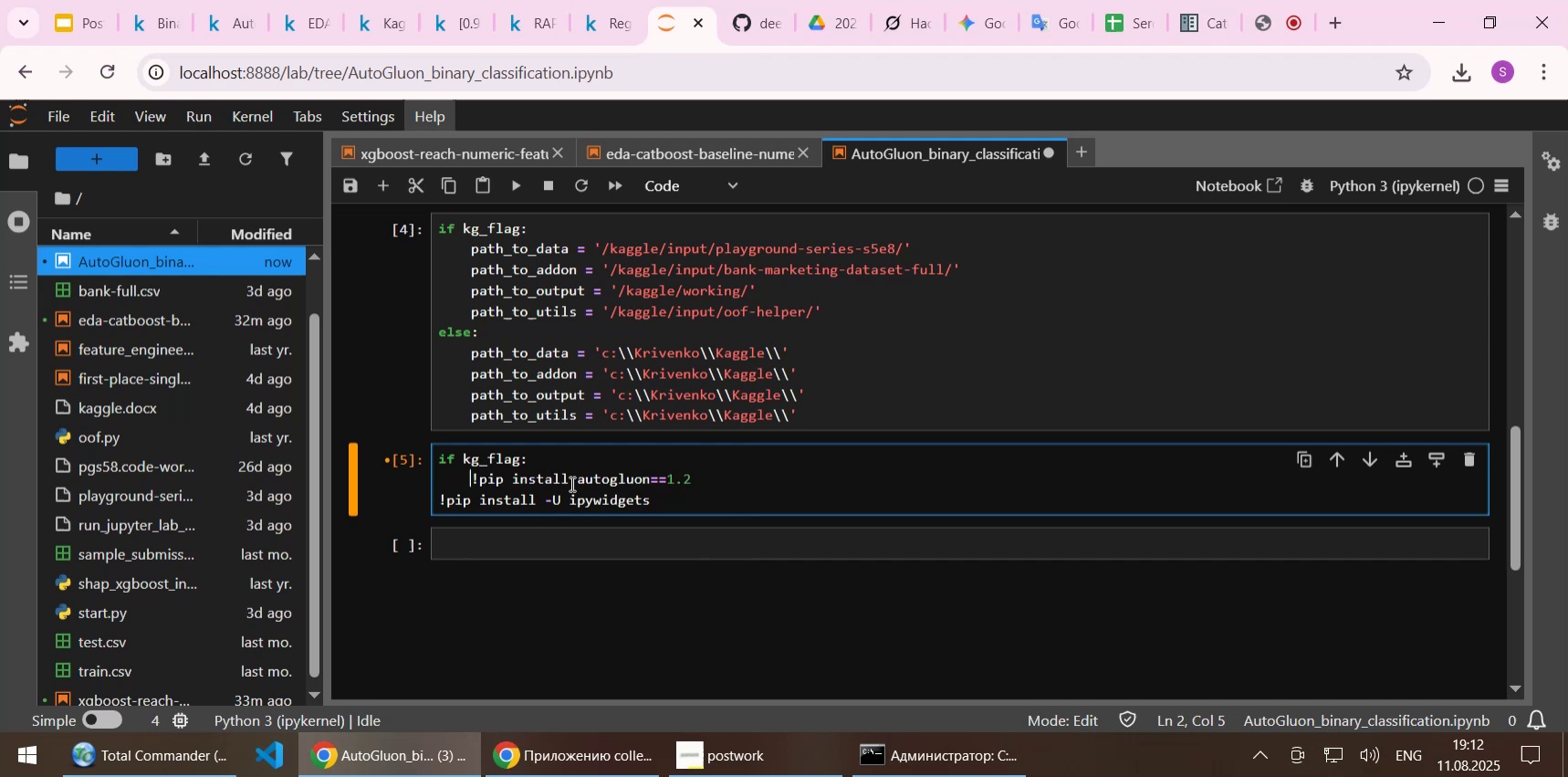 
key(ArrowDown)
 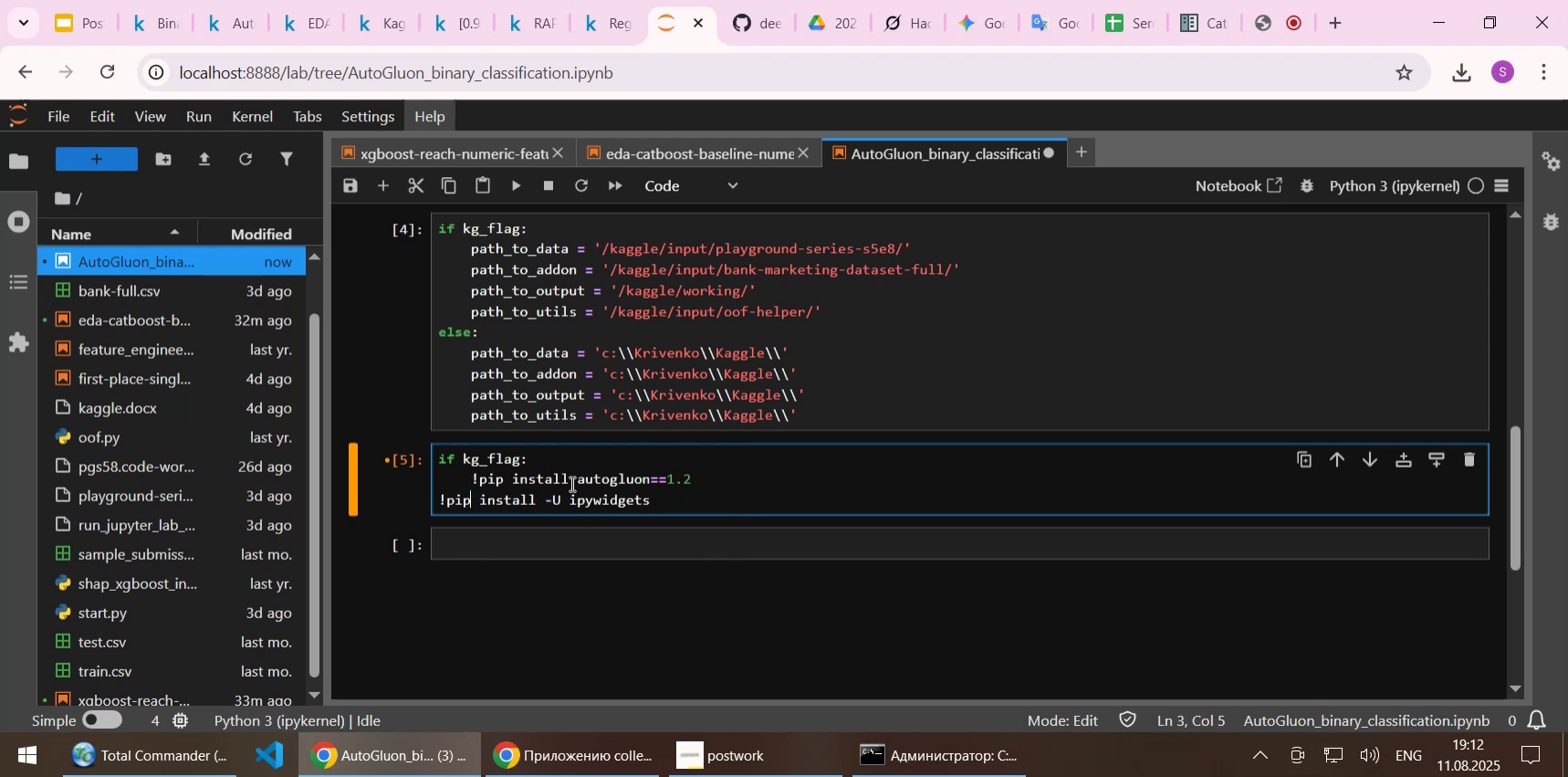 
key(Home)
 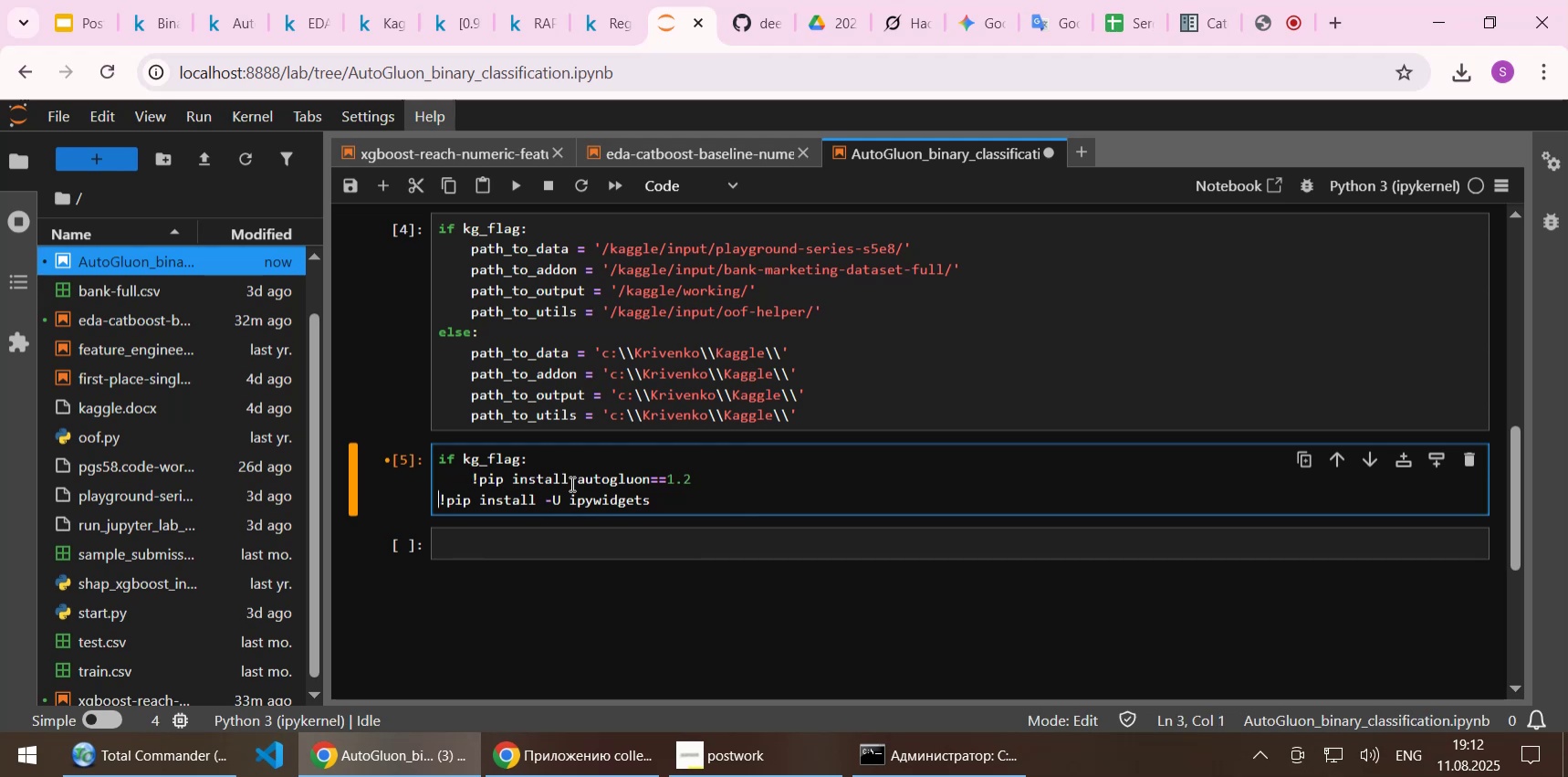 
key(Tab)
 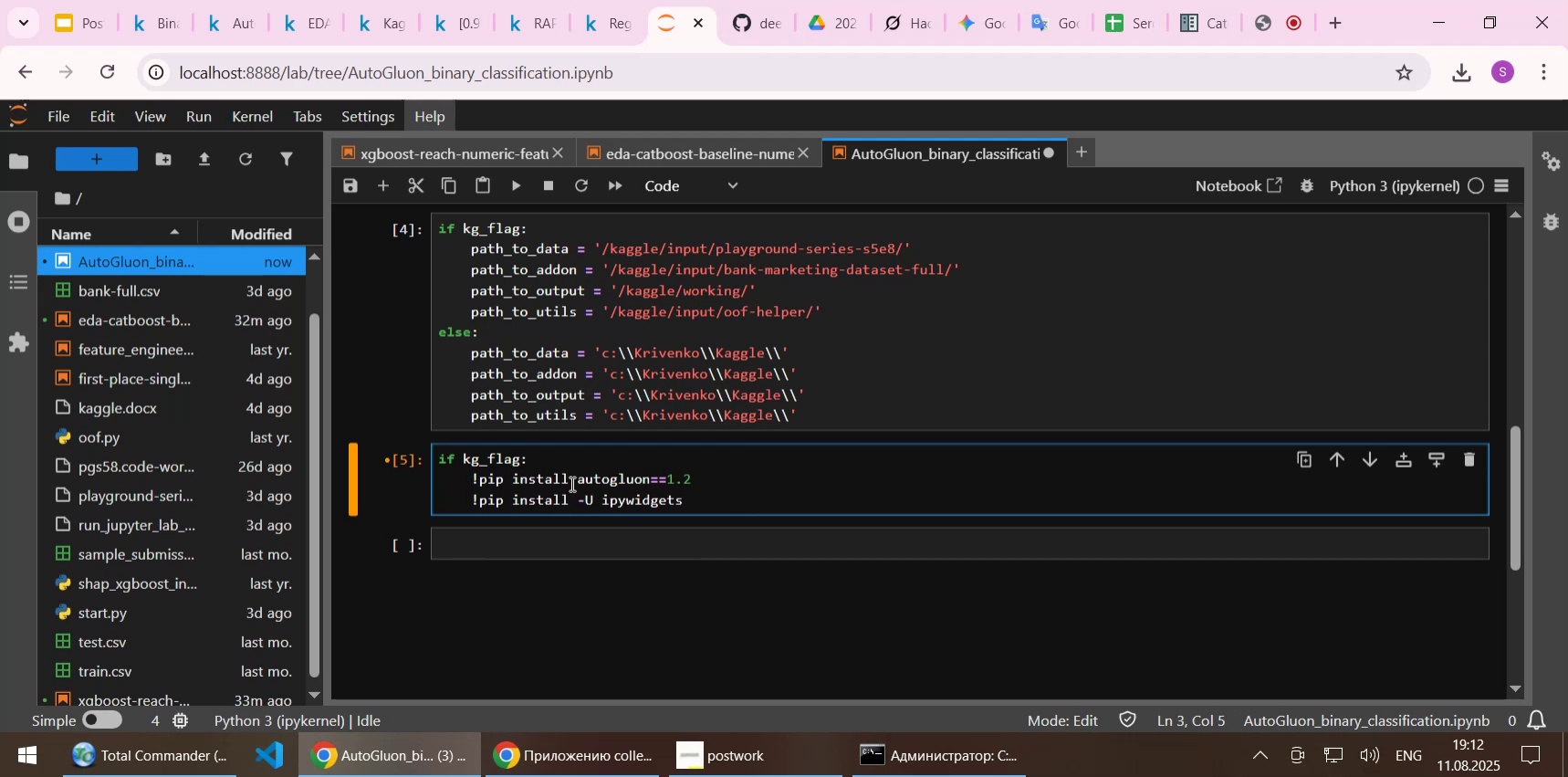 
key(Control+ControlLeft)
 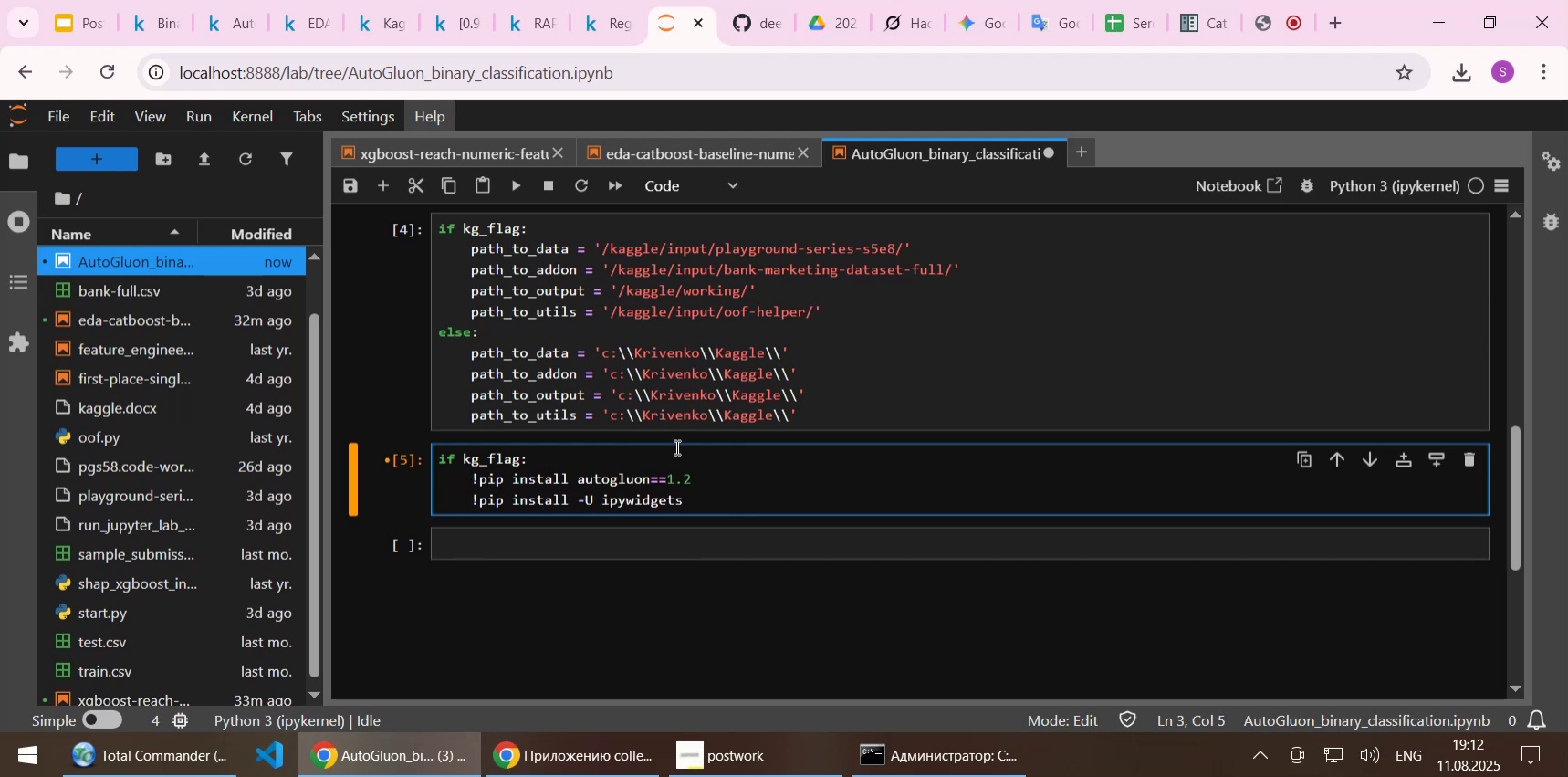 
key(Control+S)
 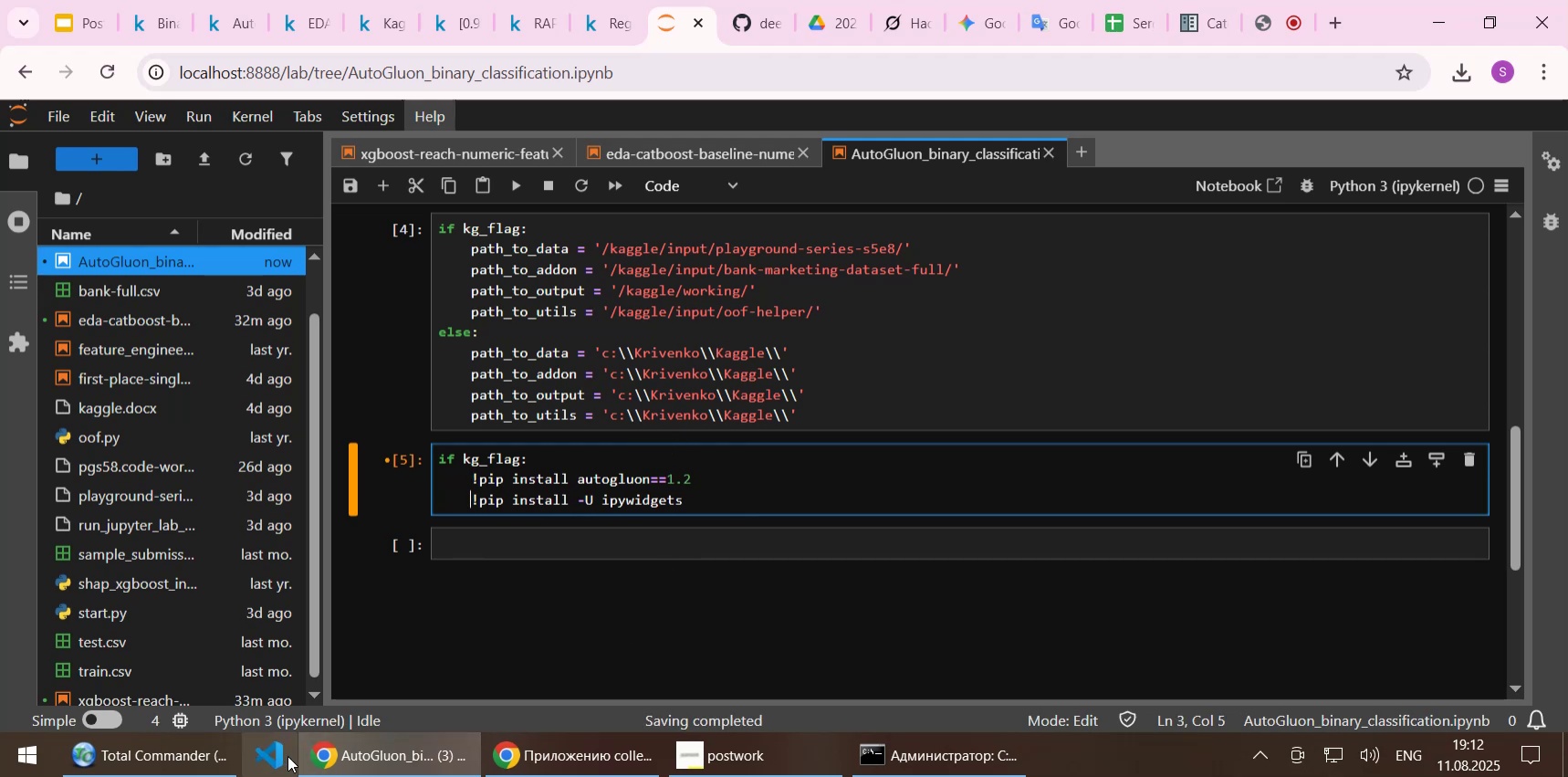 
left_click([142, 755])
 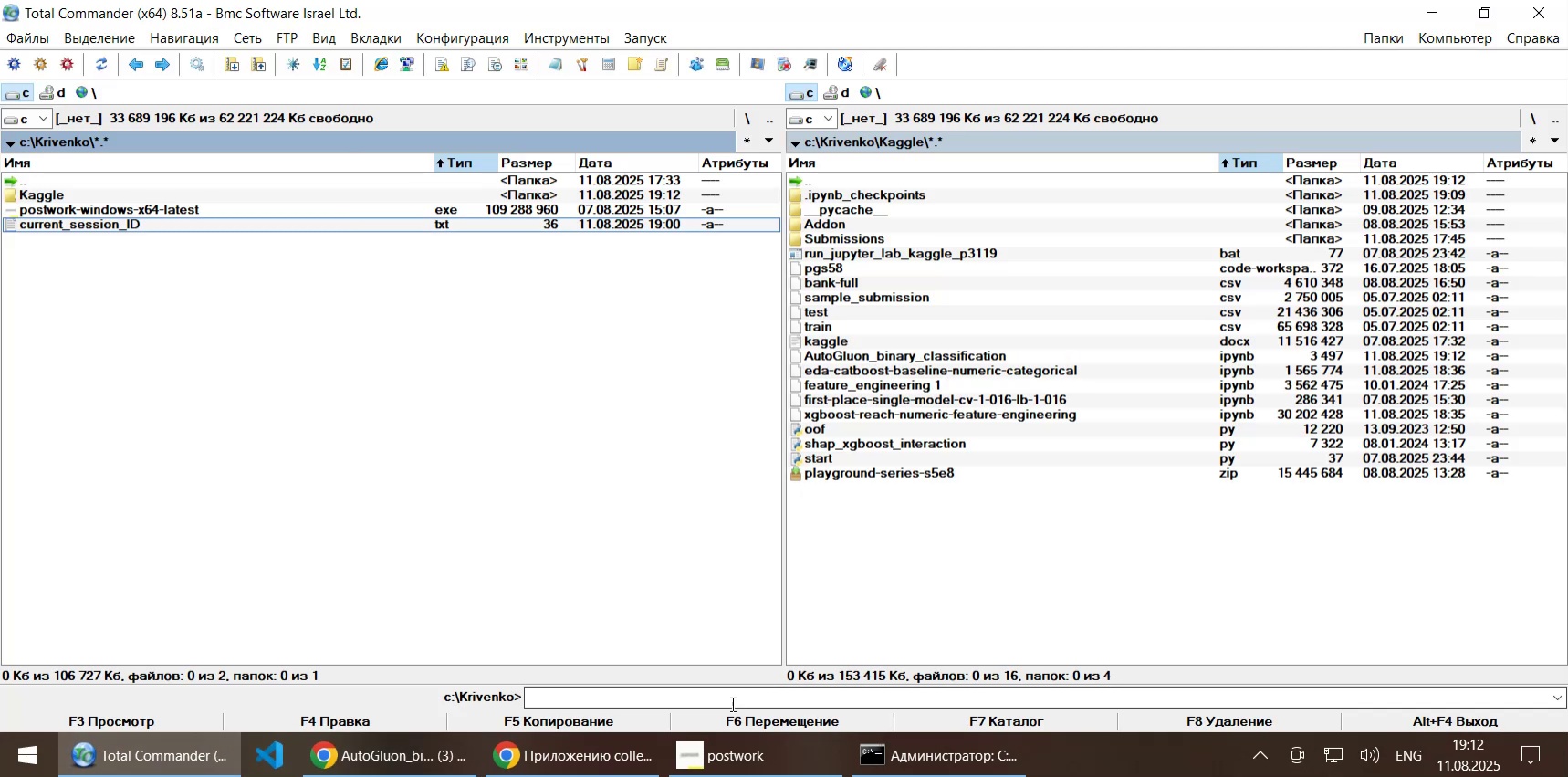 
left_click([731, 703])
 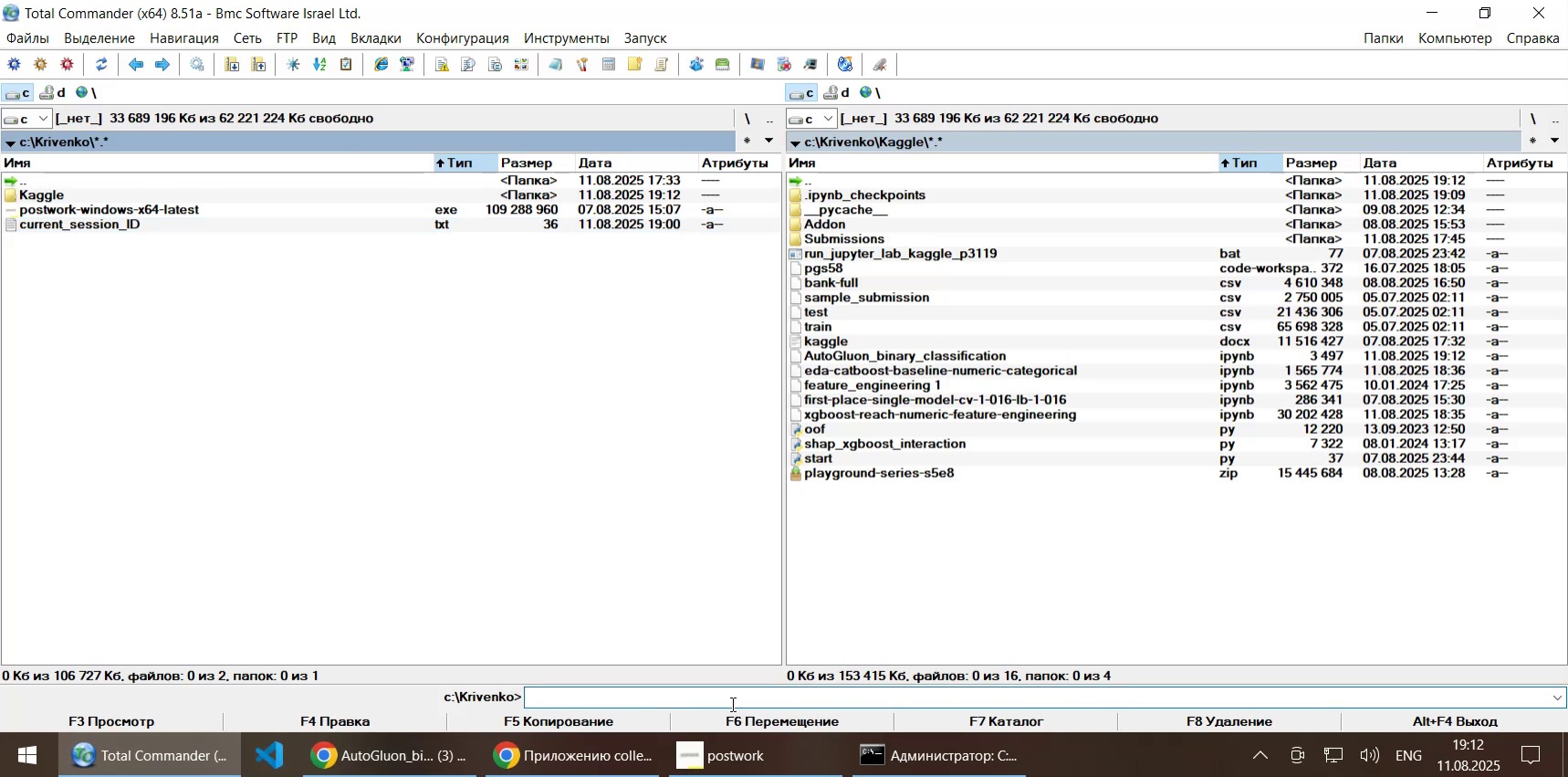 
type(cmd)
 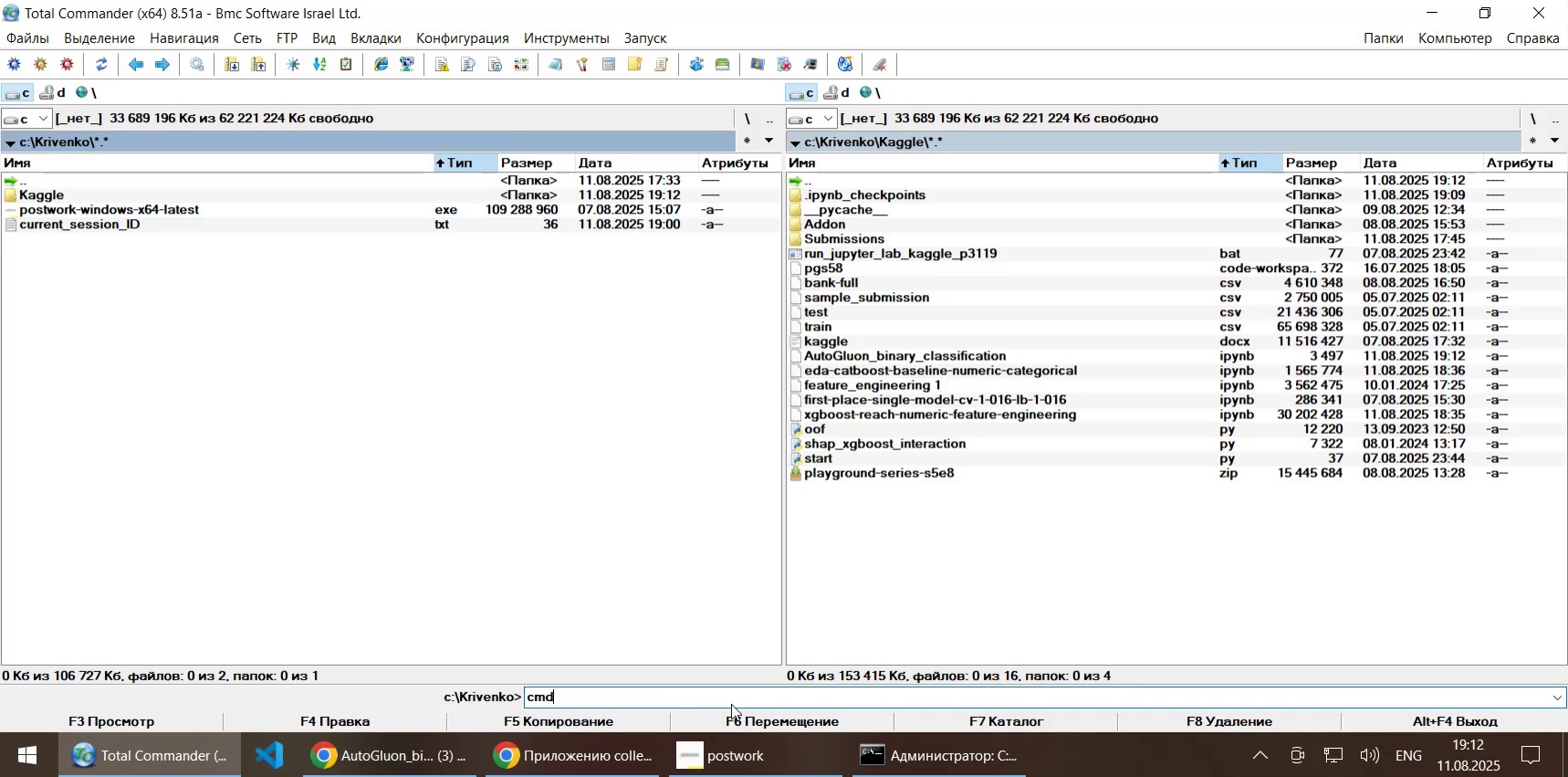 
key(Enter)
 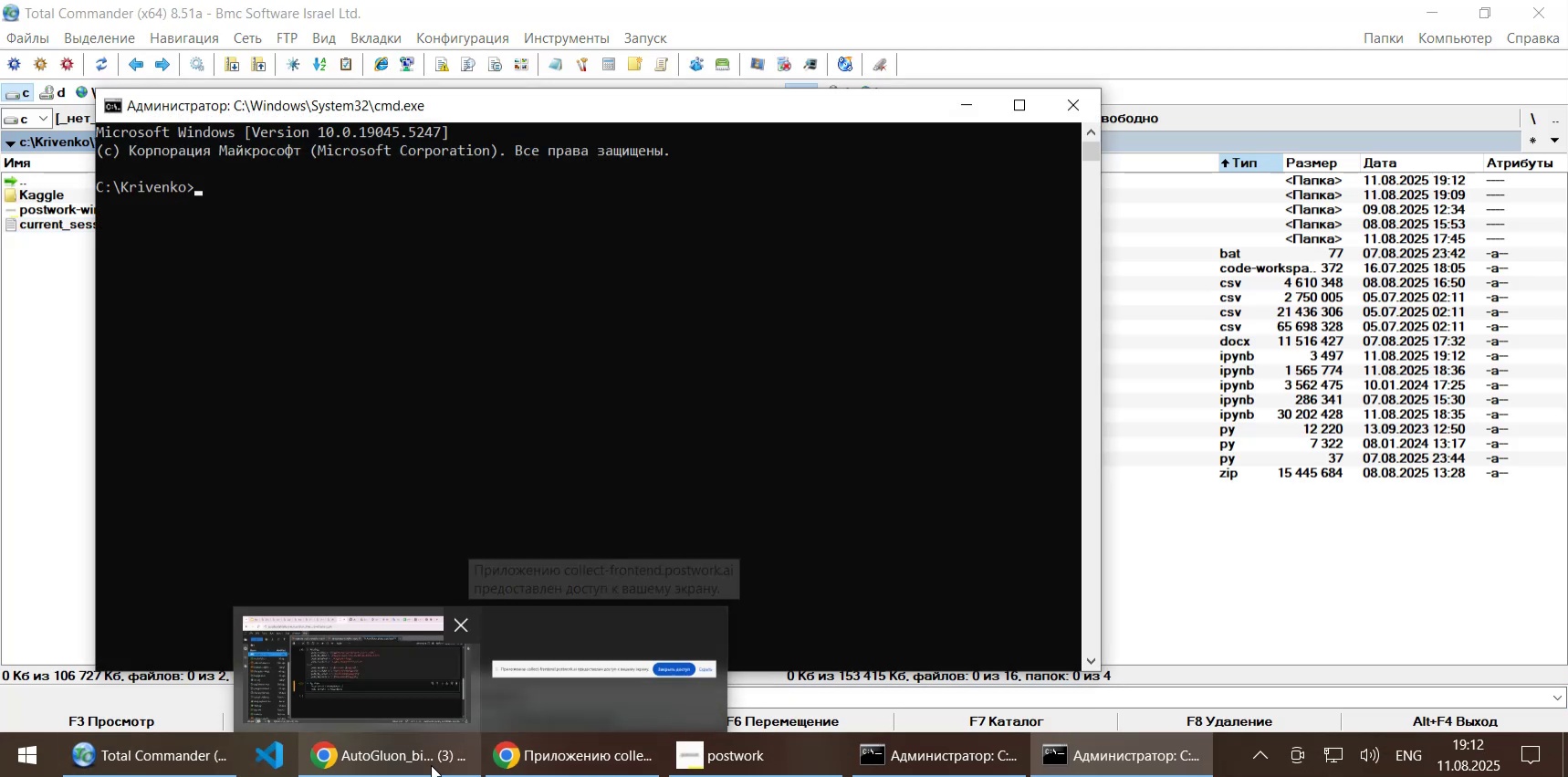 
wait(5.3)
 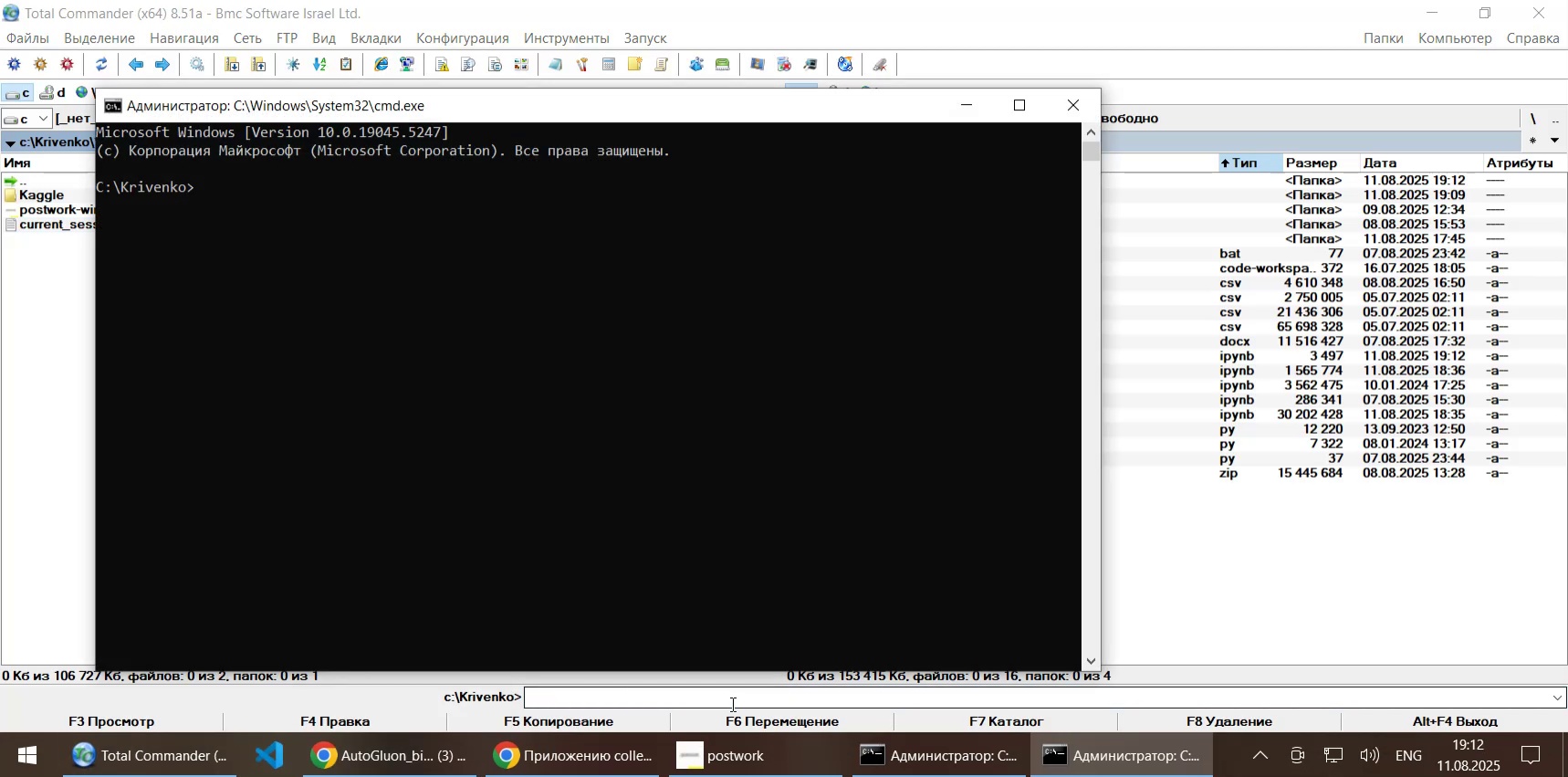 
left_click([1182, 554])
 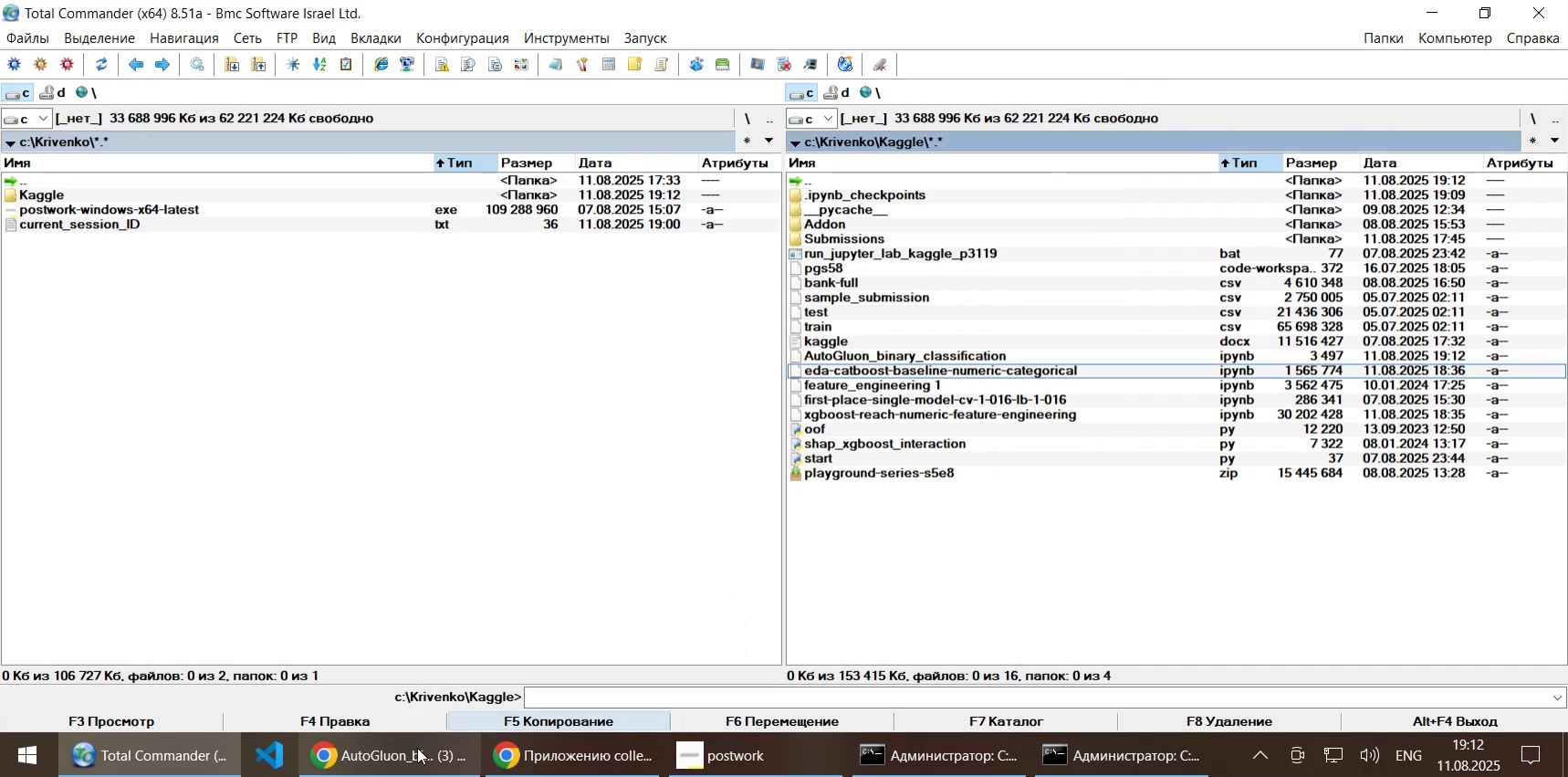 
left_click([416, 748])
 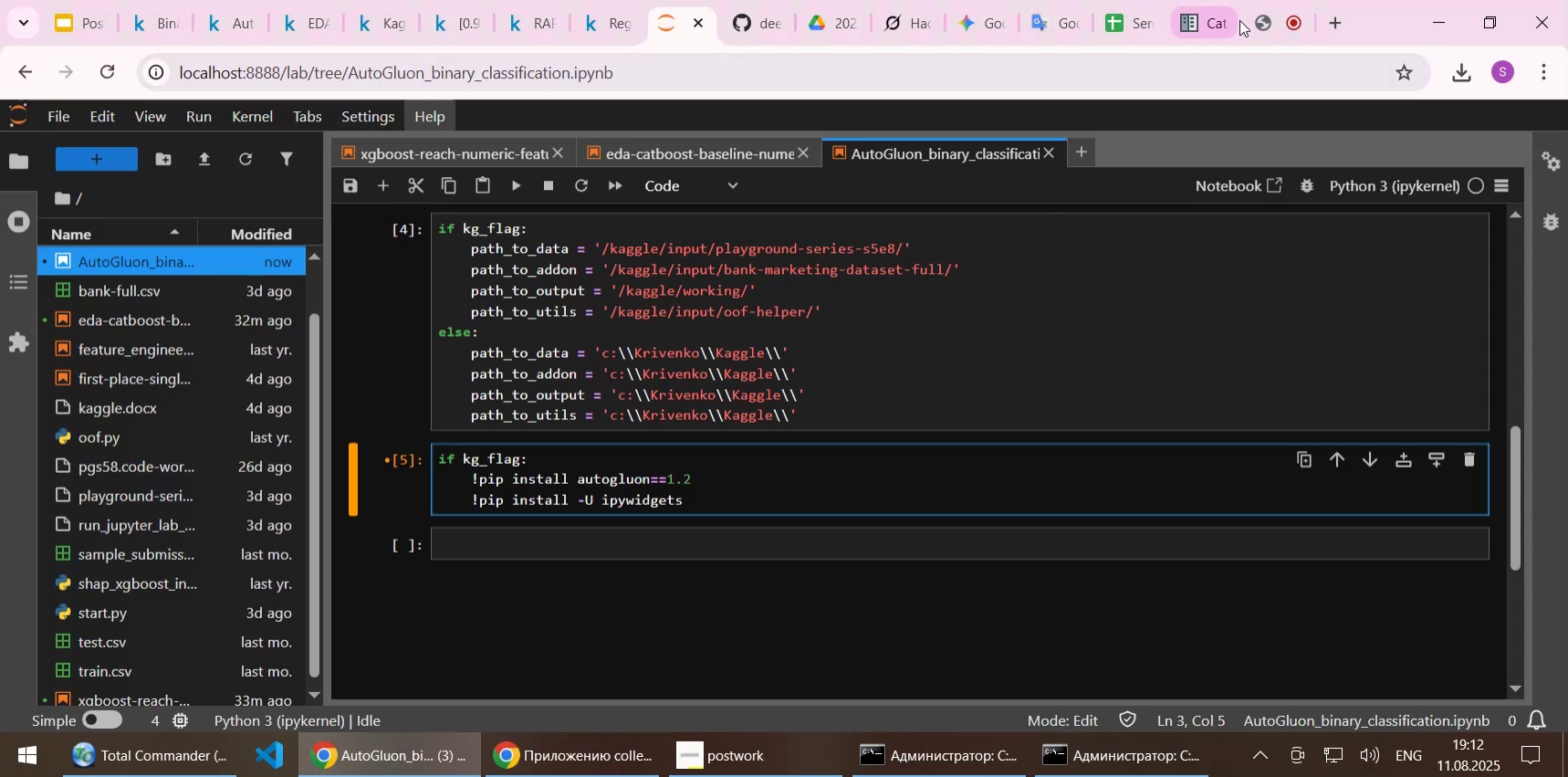 
left_click([1261, 18])
 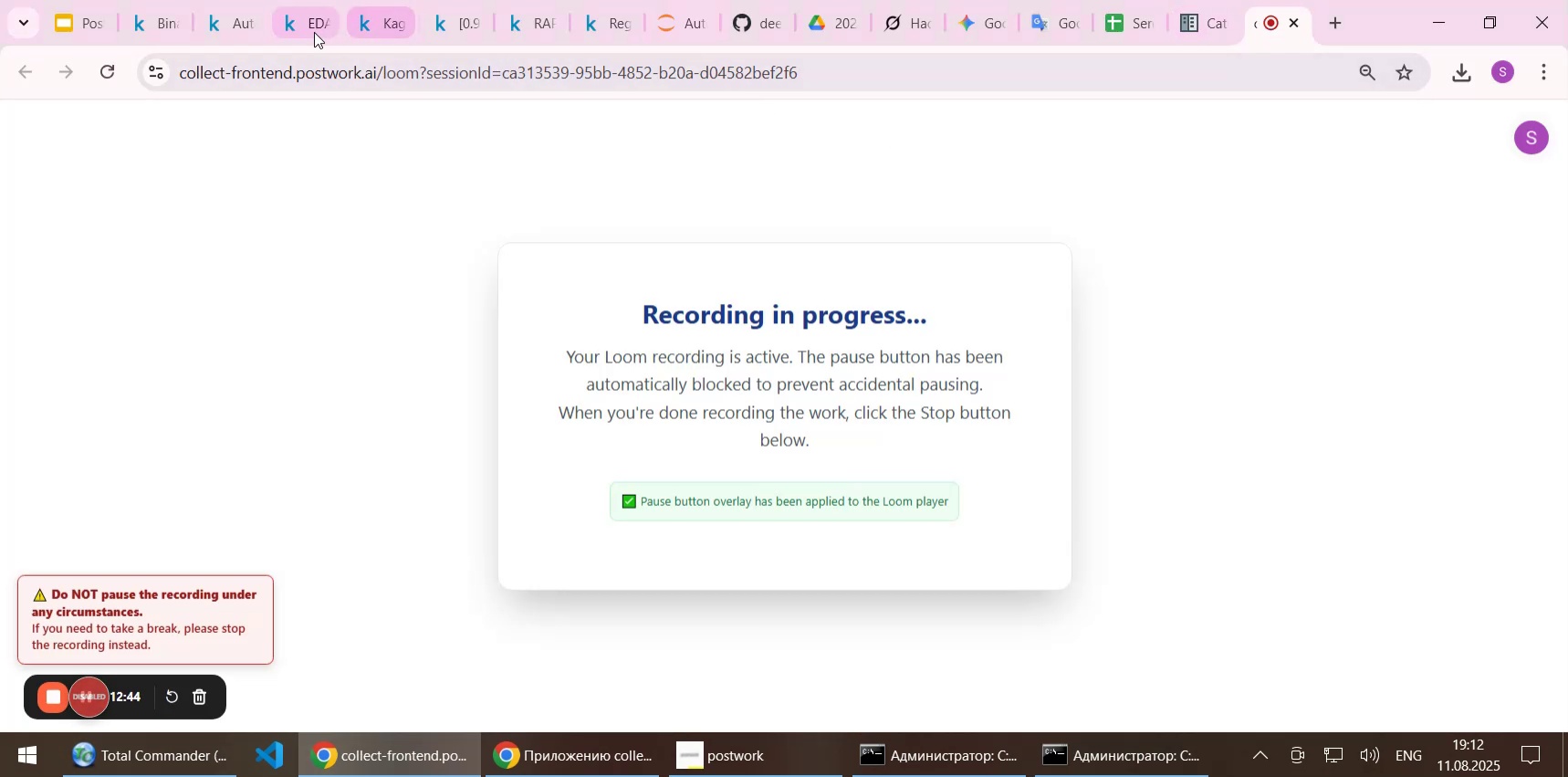 
left_click([306, 26])
 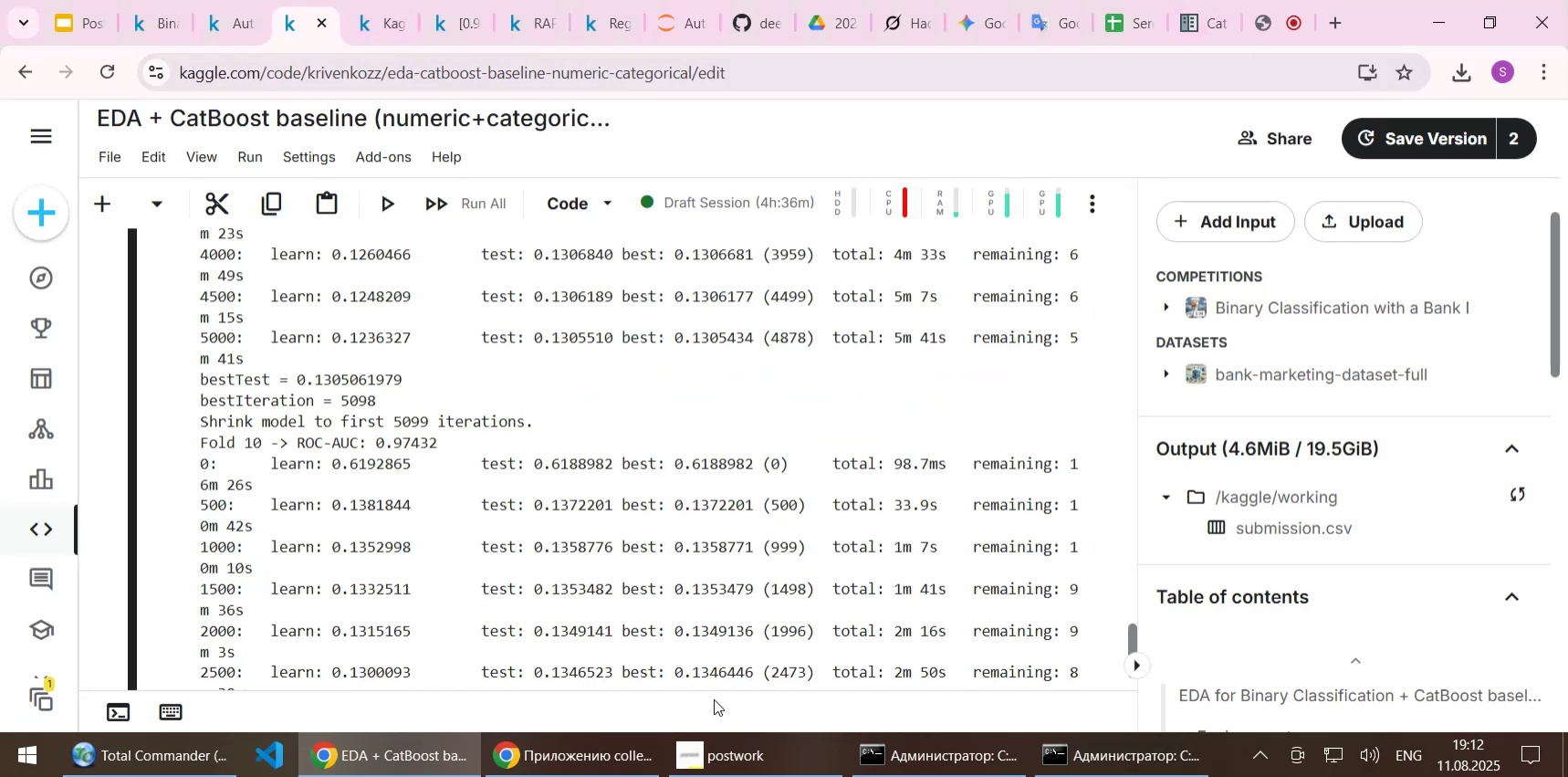 
left_click([725, 757])
 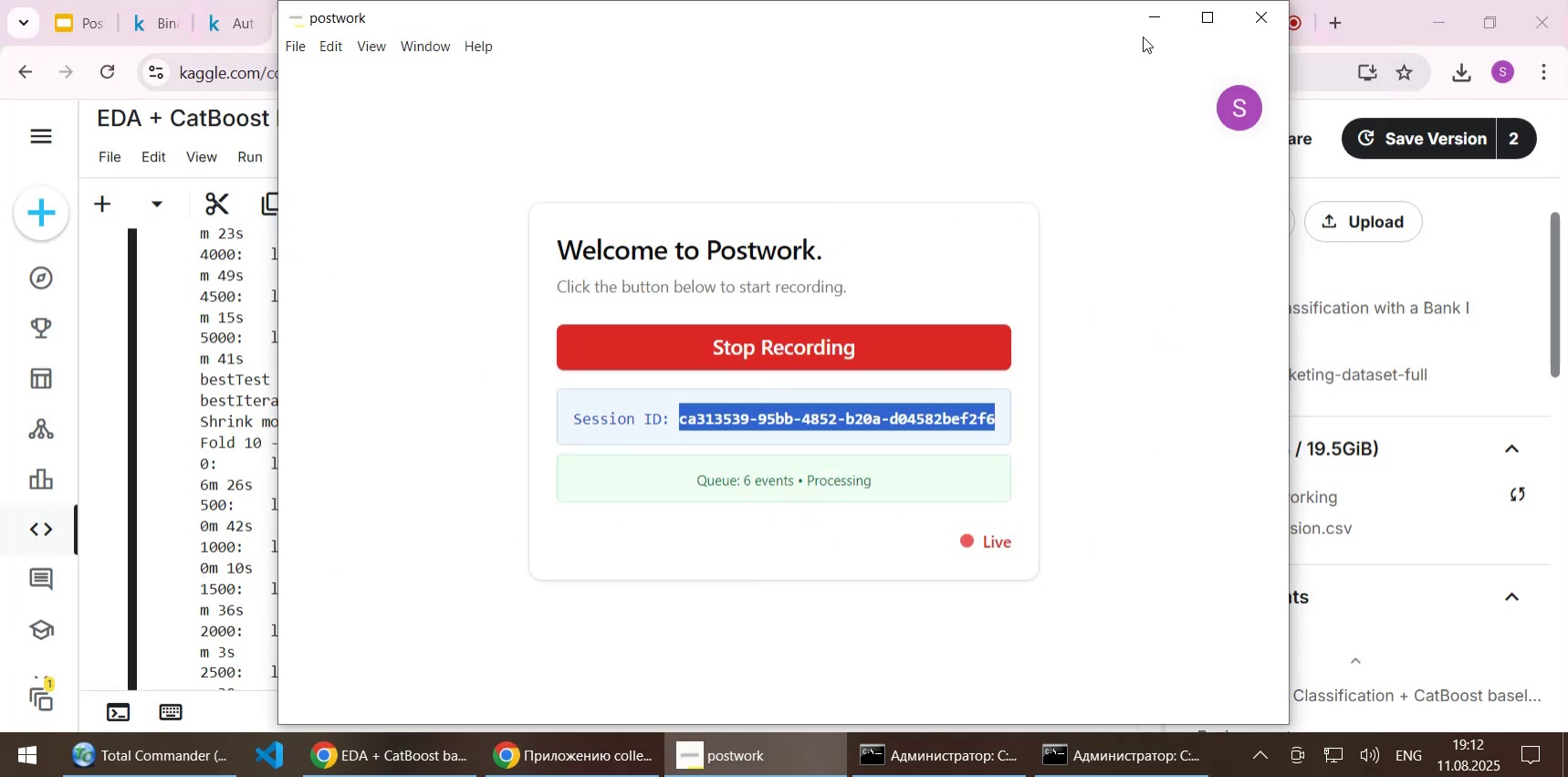 
left_click([1148, 20])
 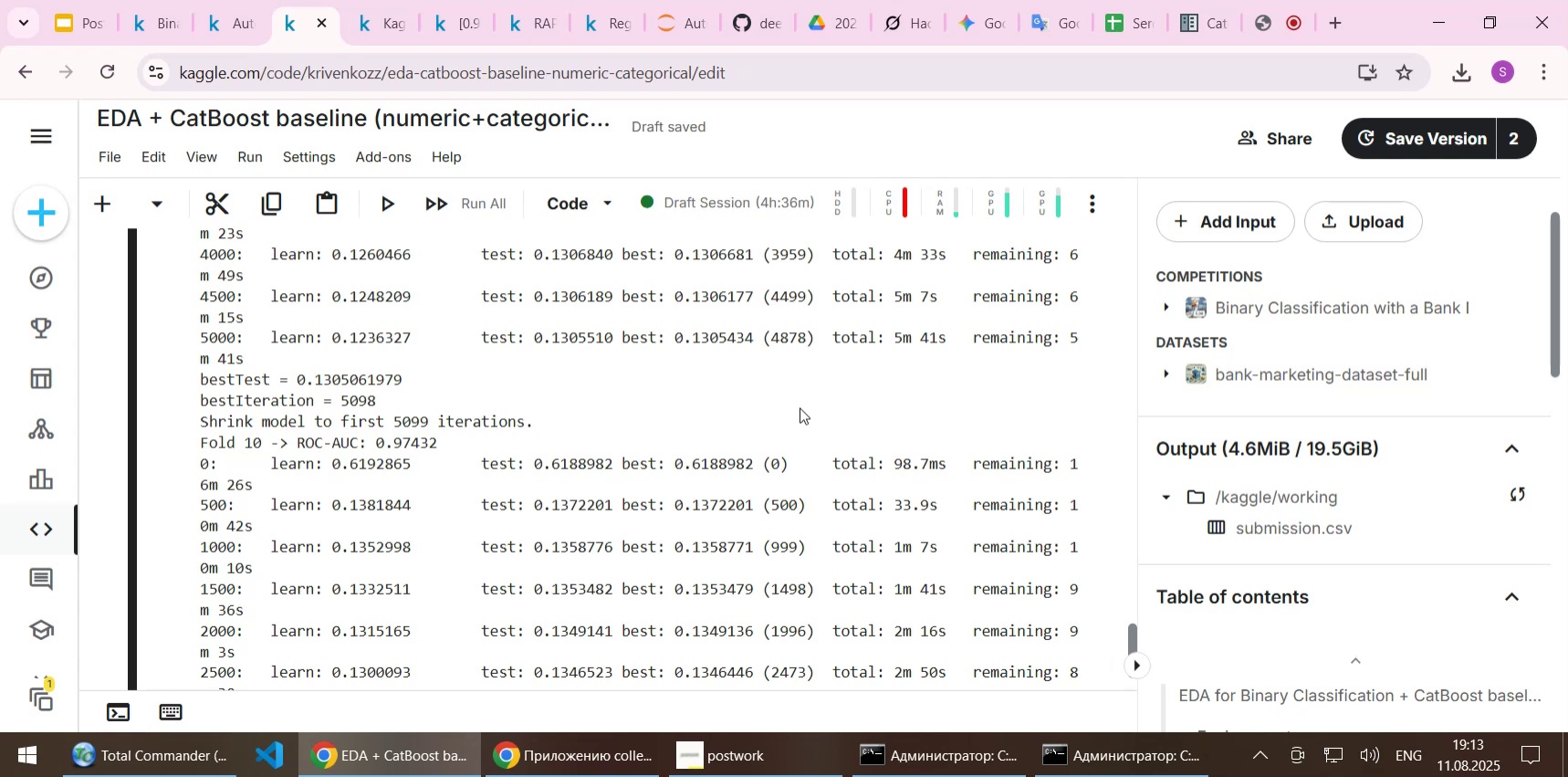 
wait(15.76)
 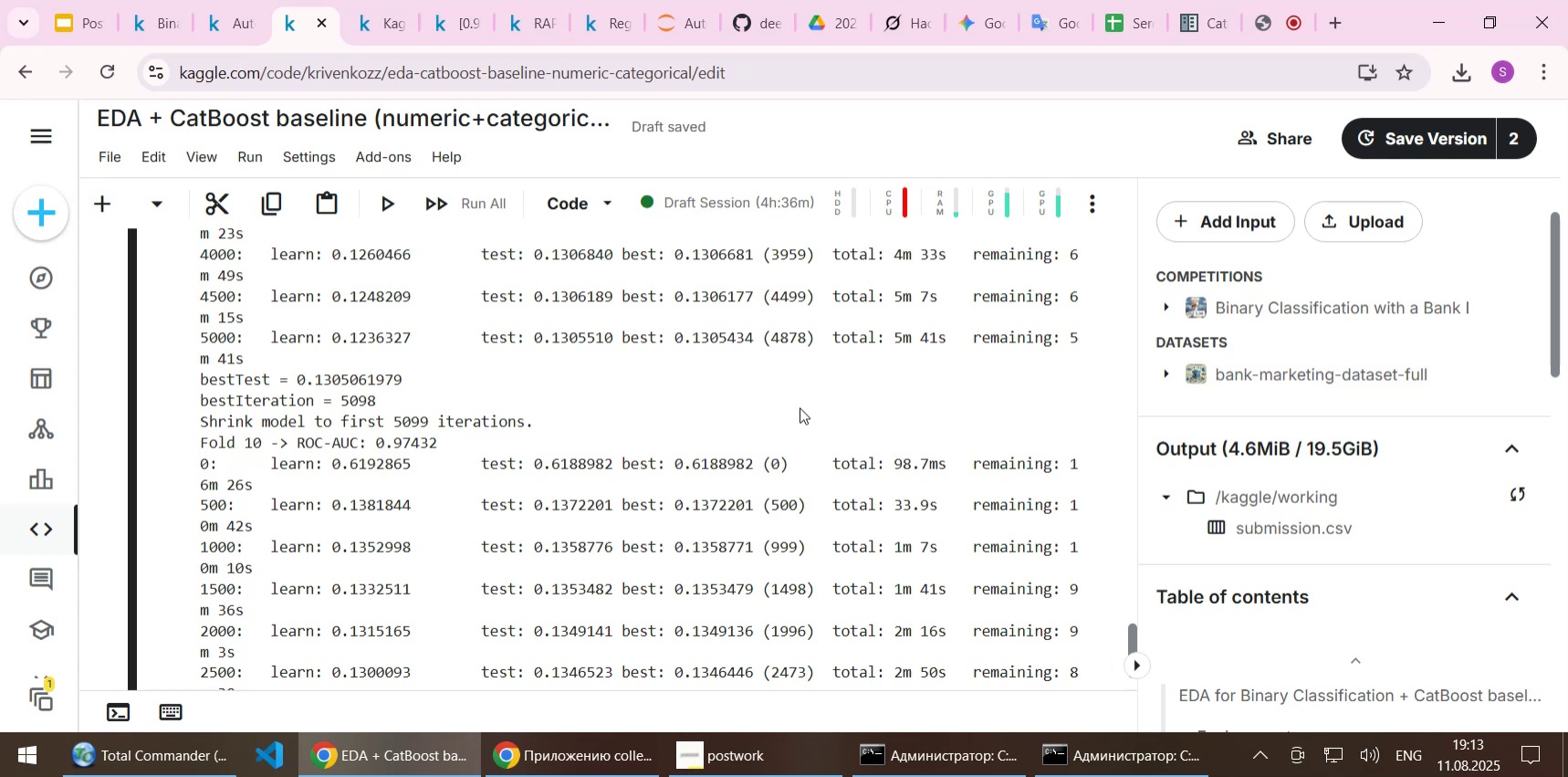 
scroll: coordinate [792, 400], scroll_direction: down, amount: 4.0
 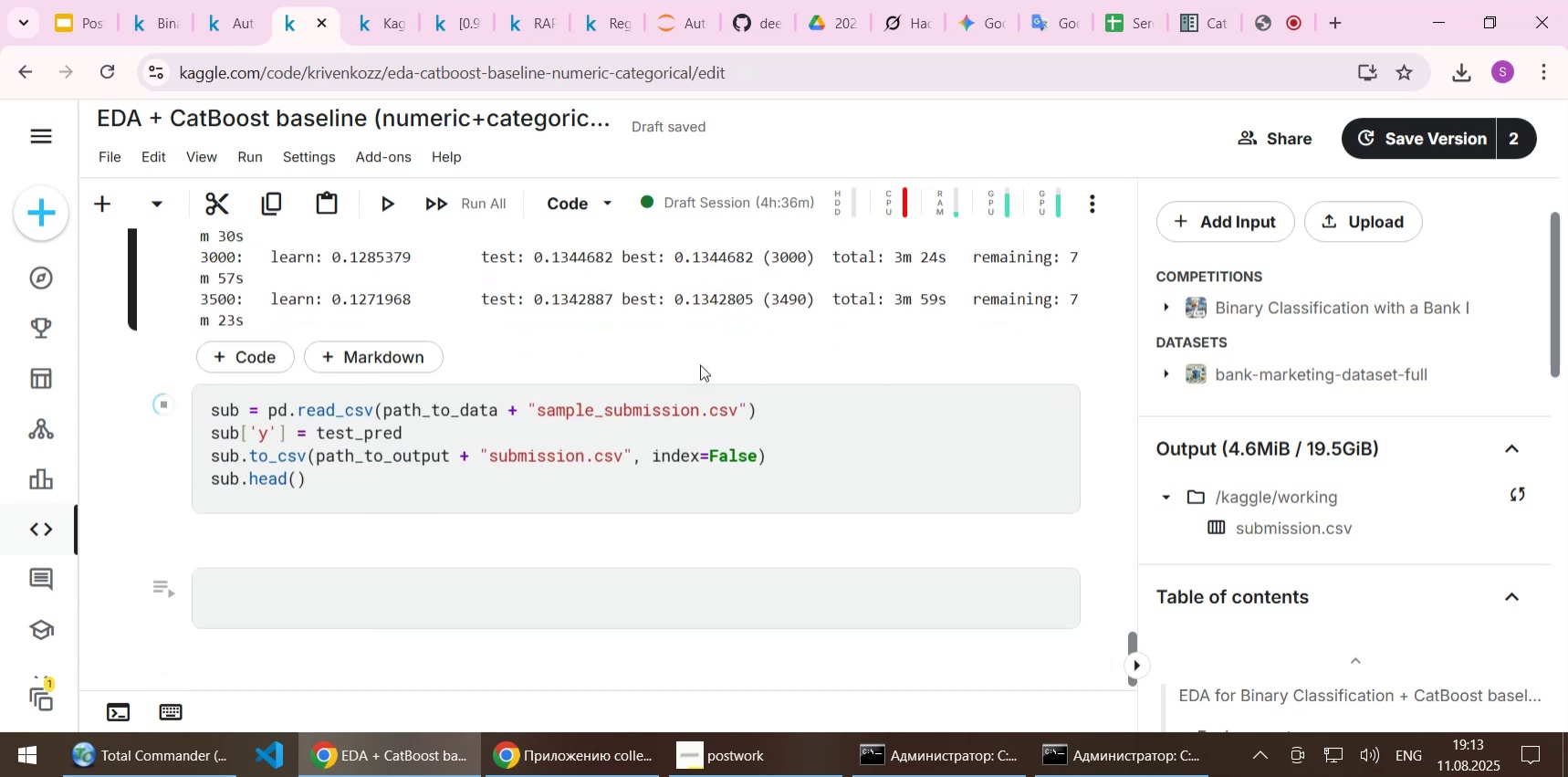 
scroll: coordinate [700, 364], scroll_direction: up, amount: 1.0
 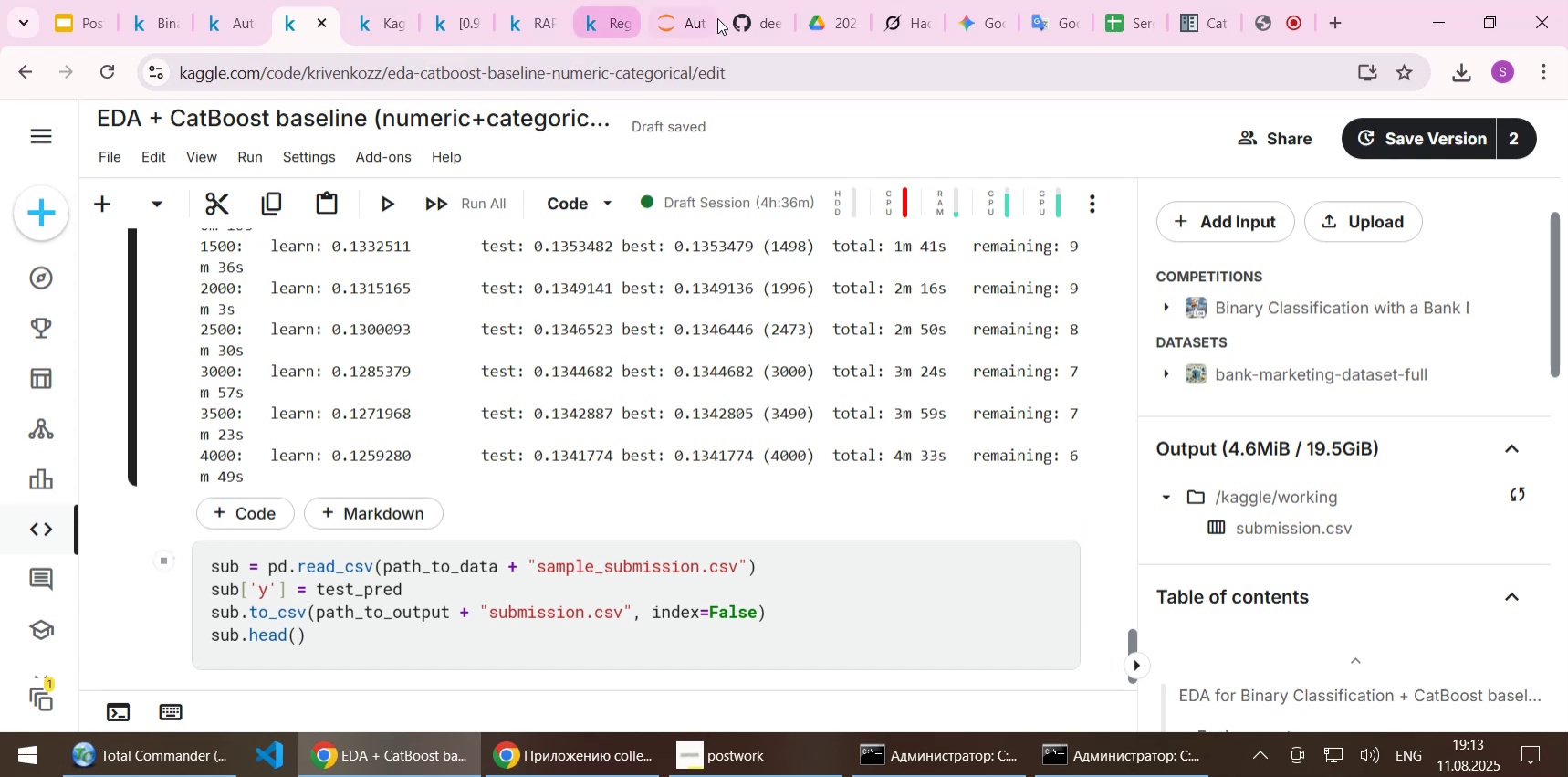 
wait(7.79)
 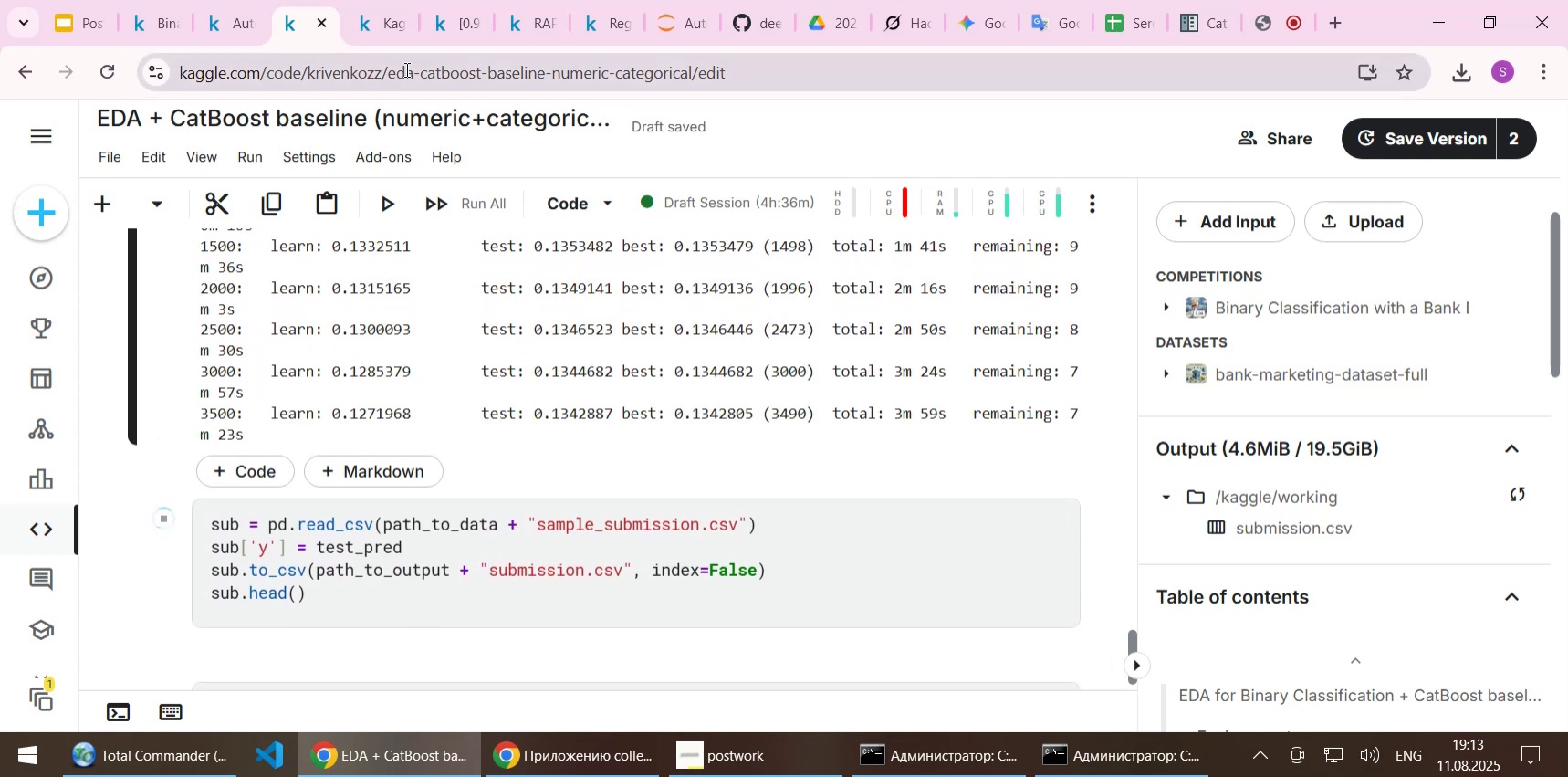 
left_click([688, 22])
 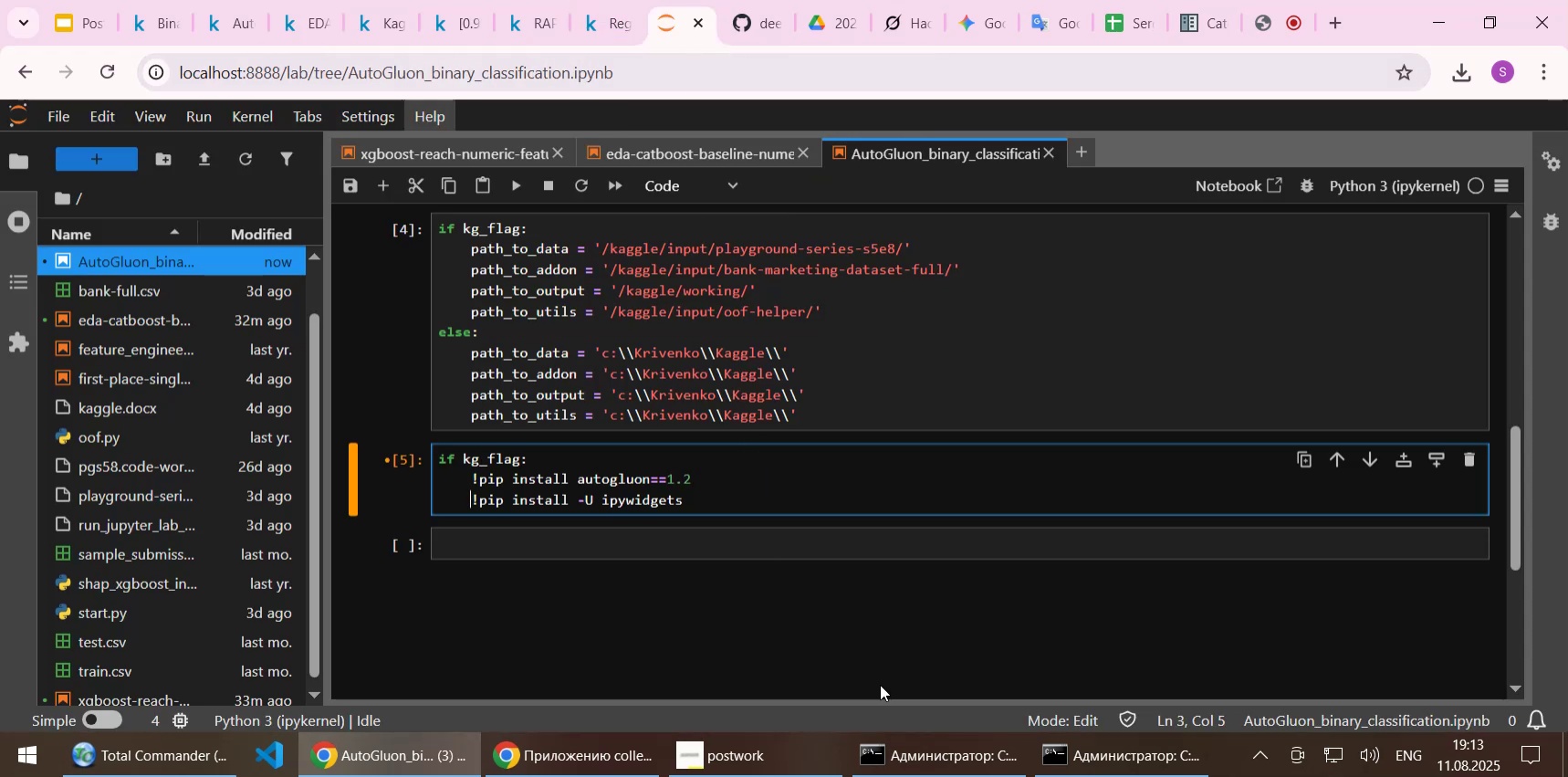 
left_click([1103, 747])
 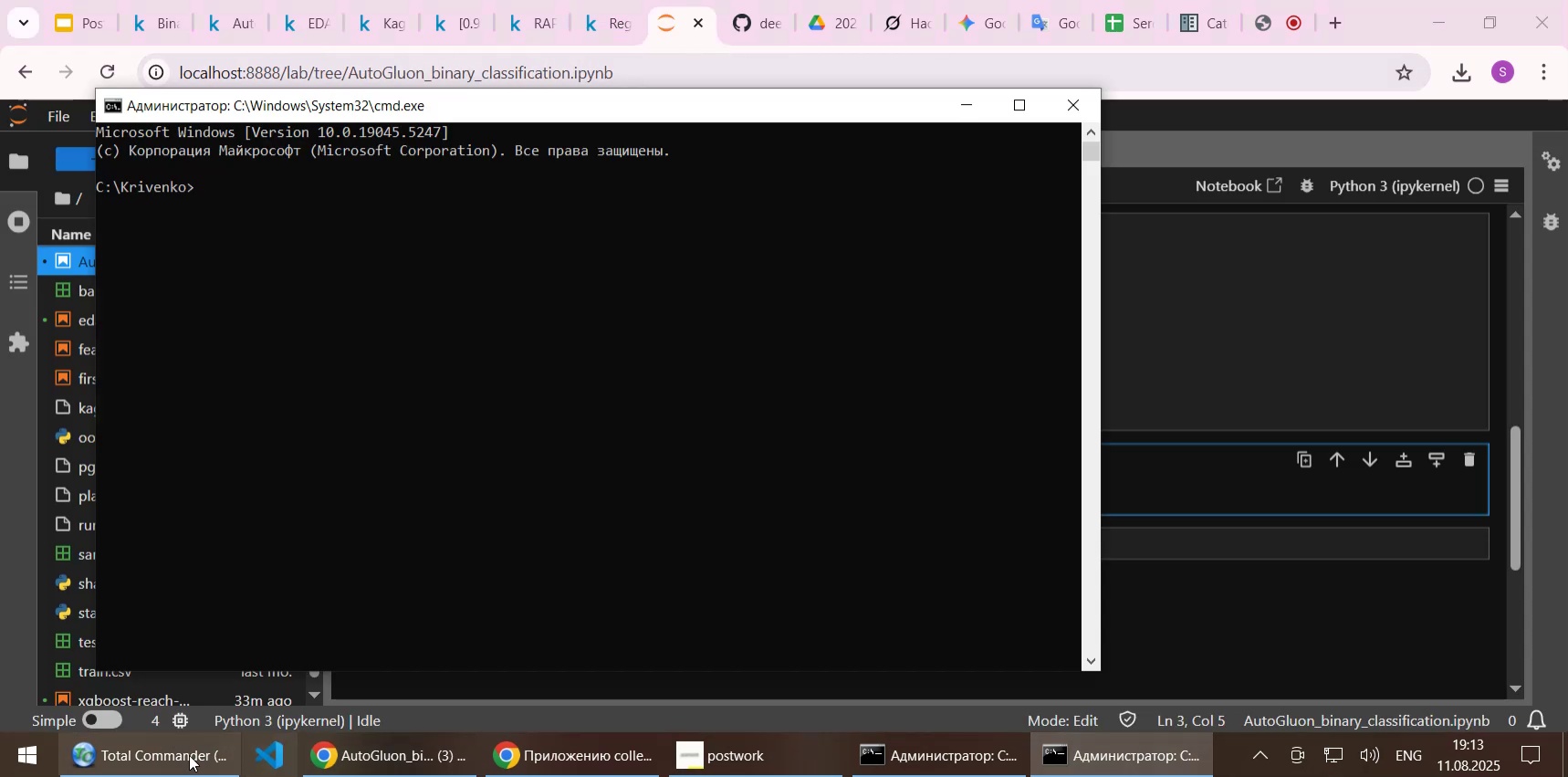 
left_click([123, 759])
 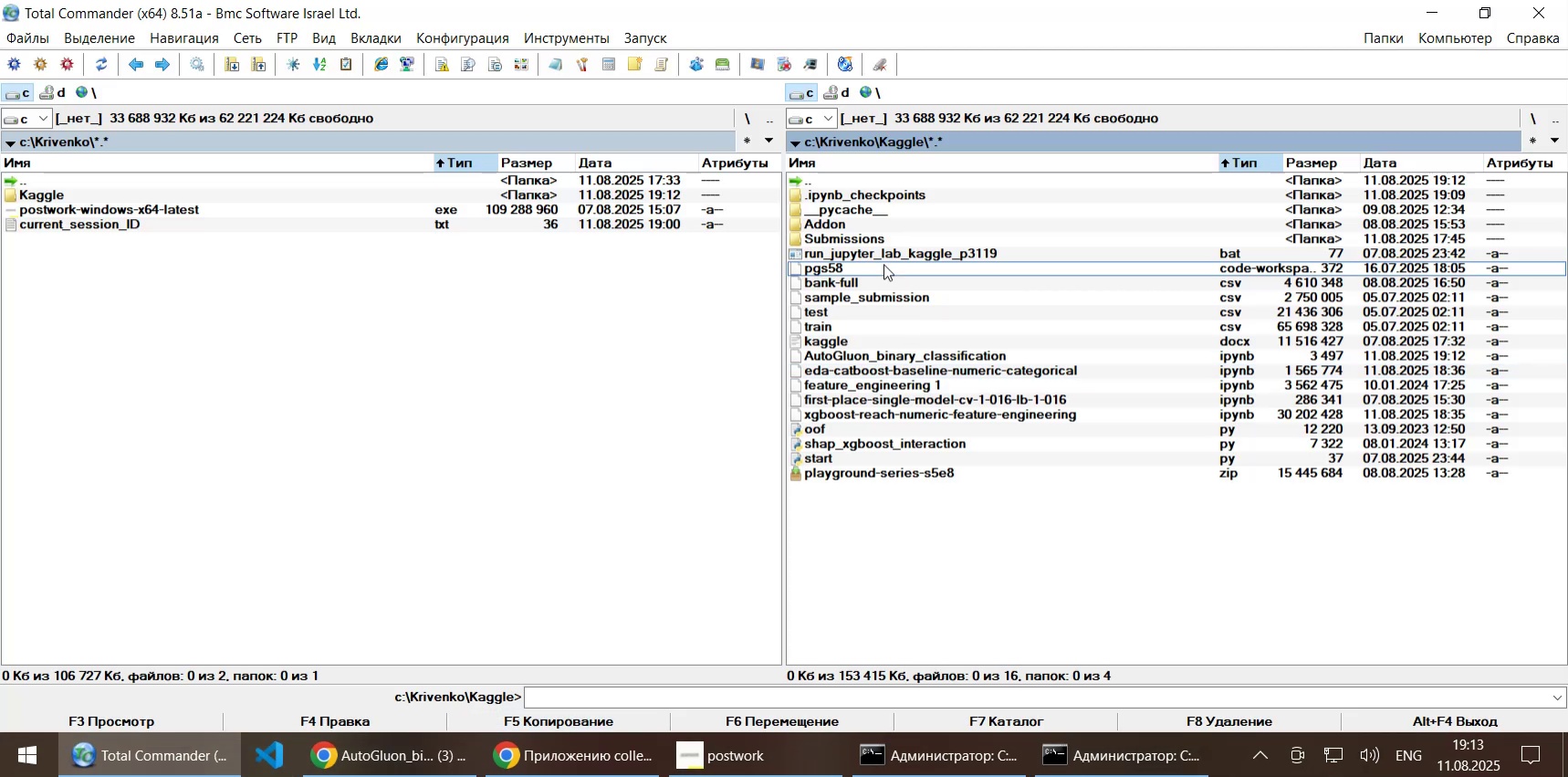 
double_click([883, 256])
 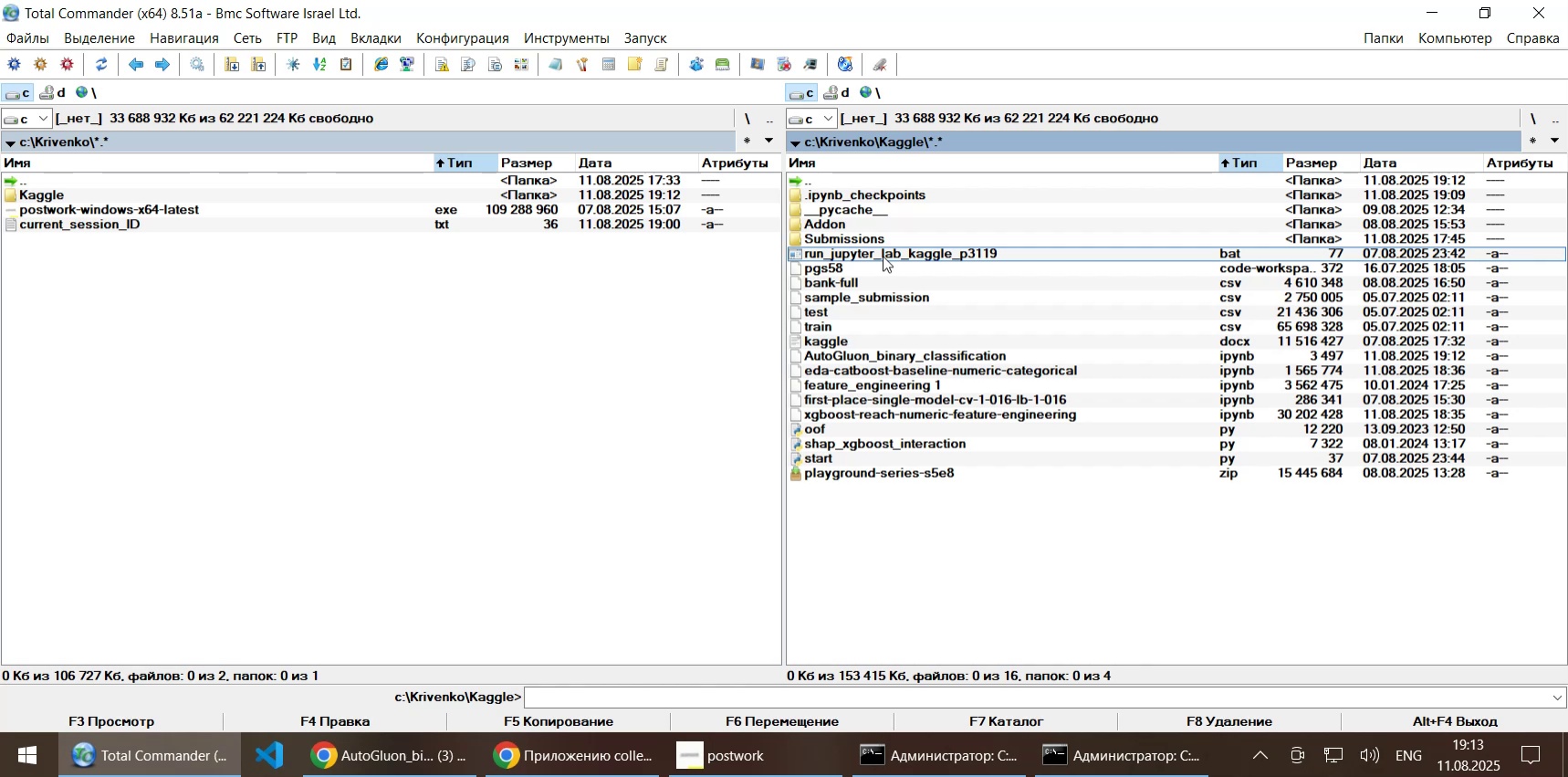 
key(F4)
 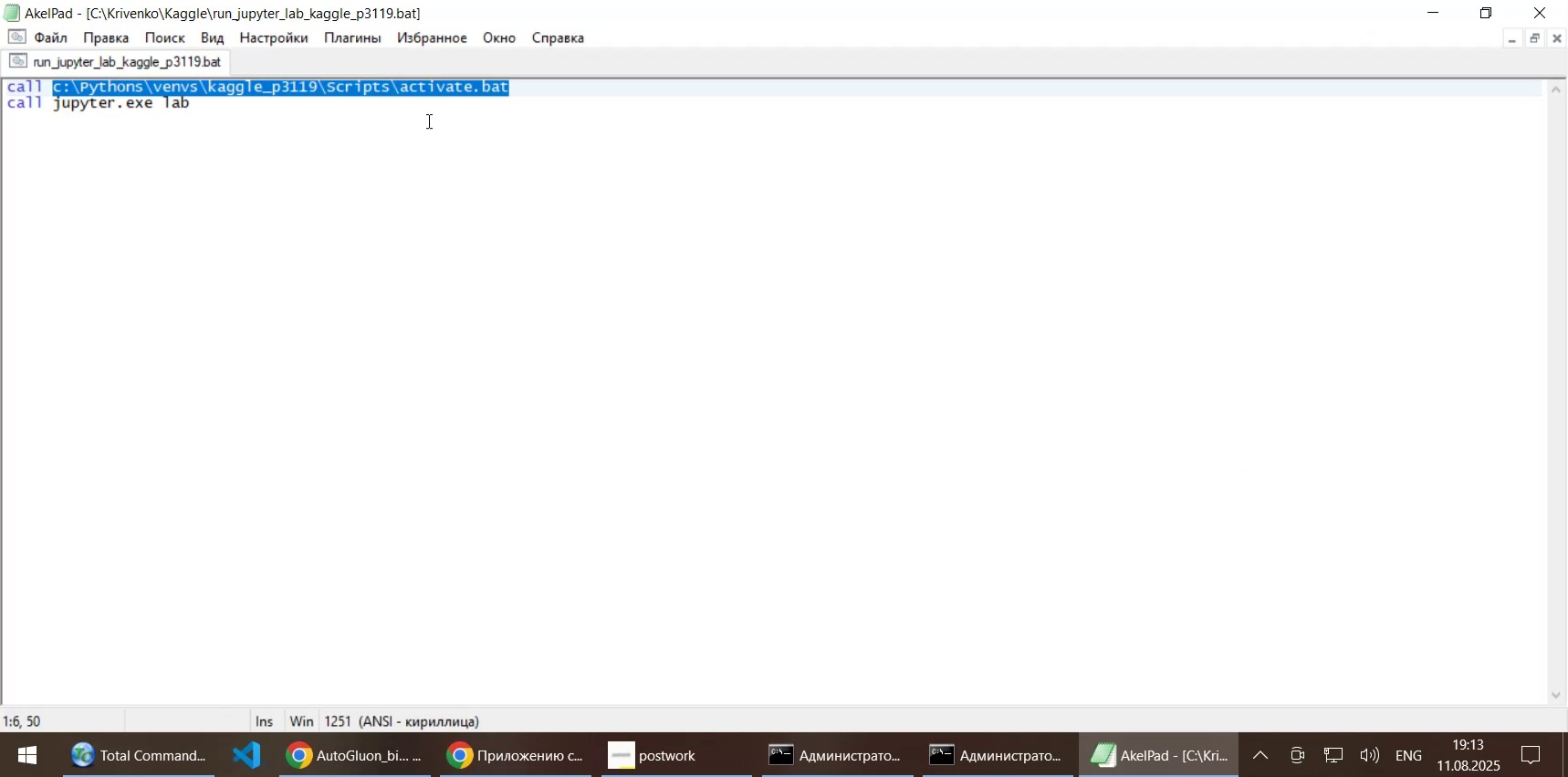 
key(Control+C)
 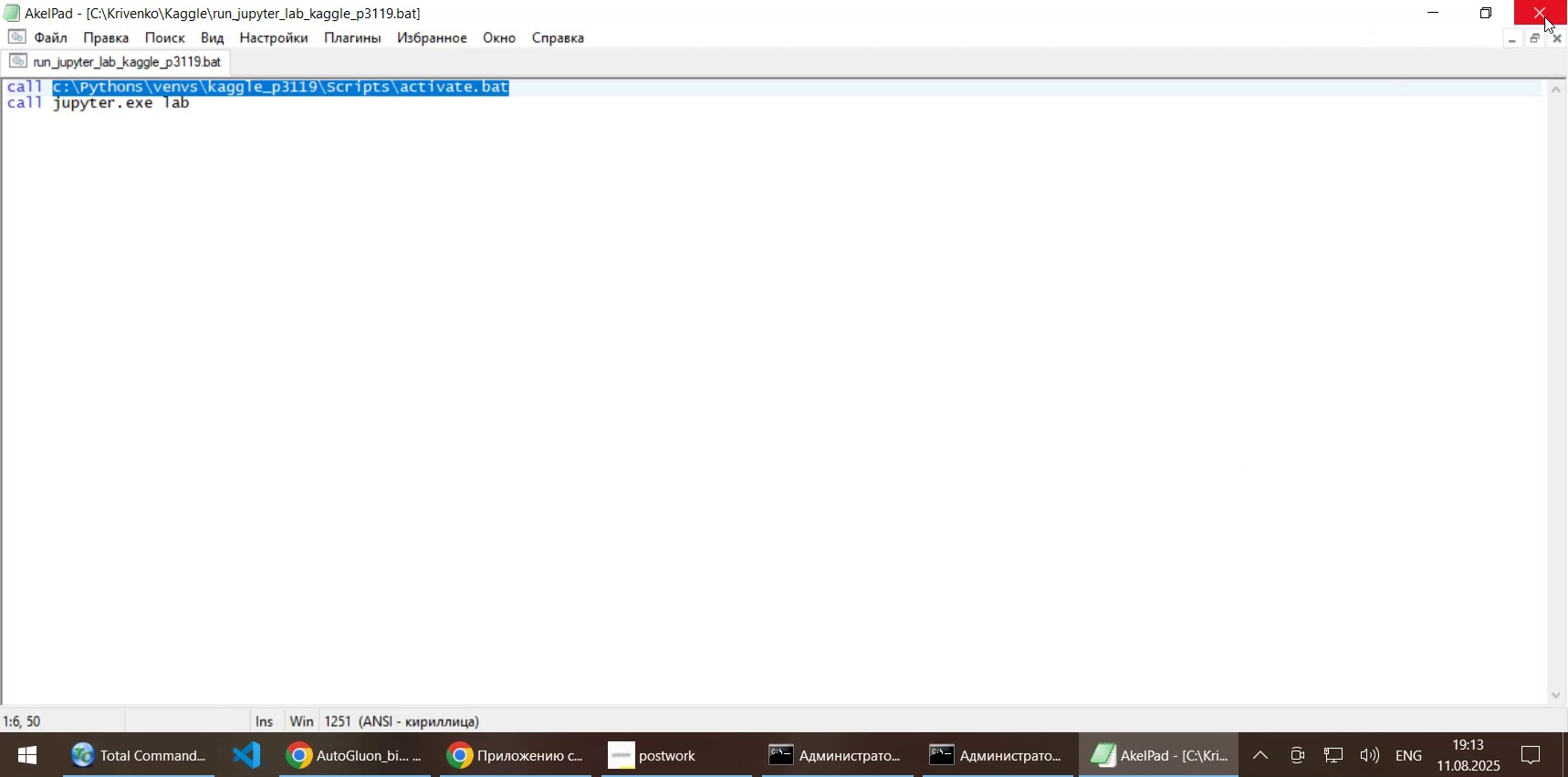 
left_click([1543, 16])
 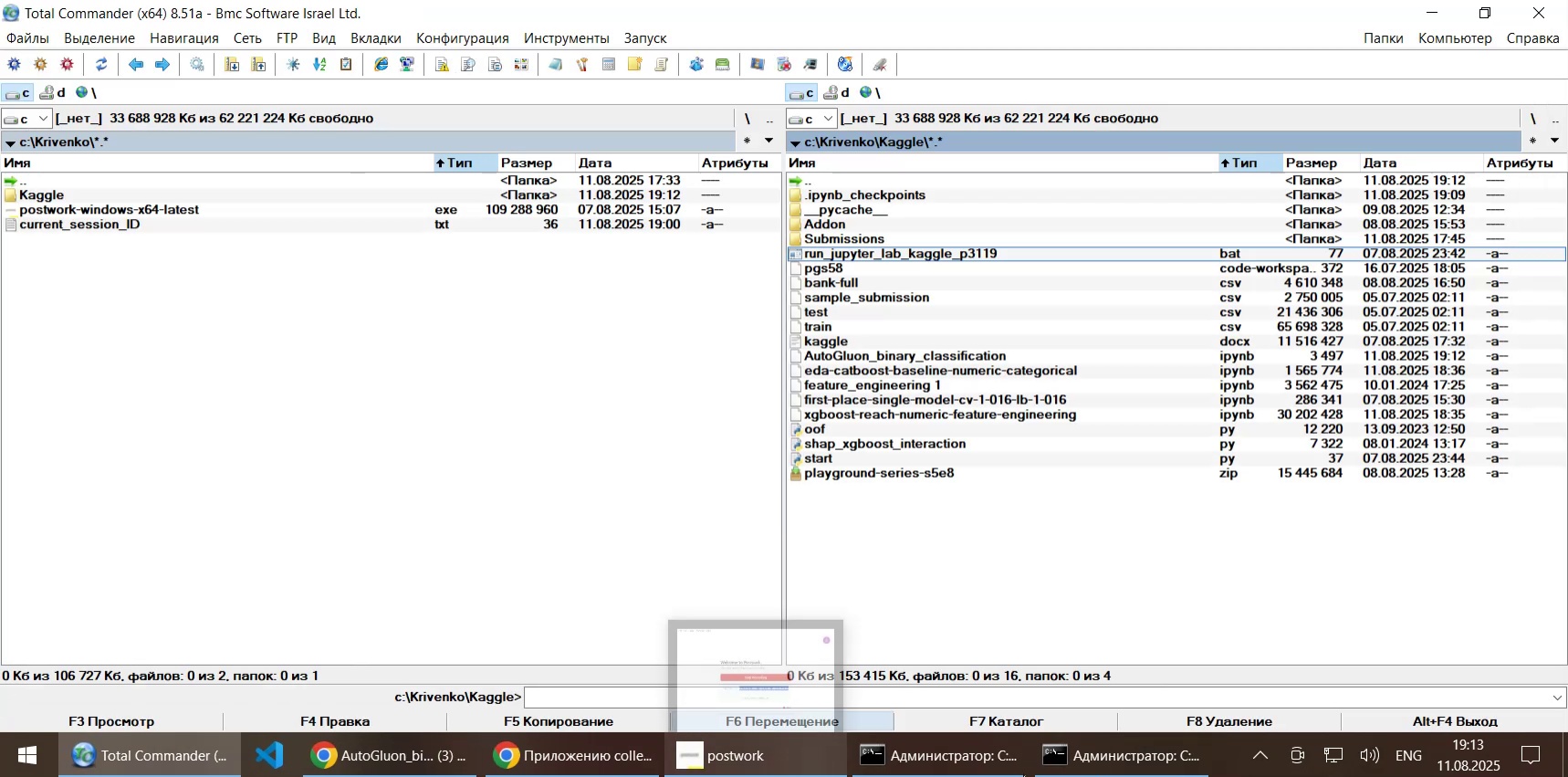 
left_click([1084, 749])
 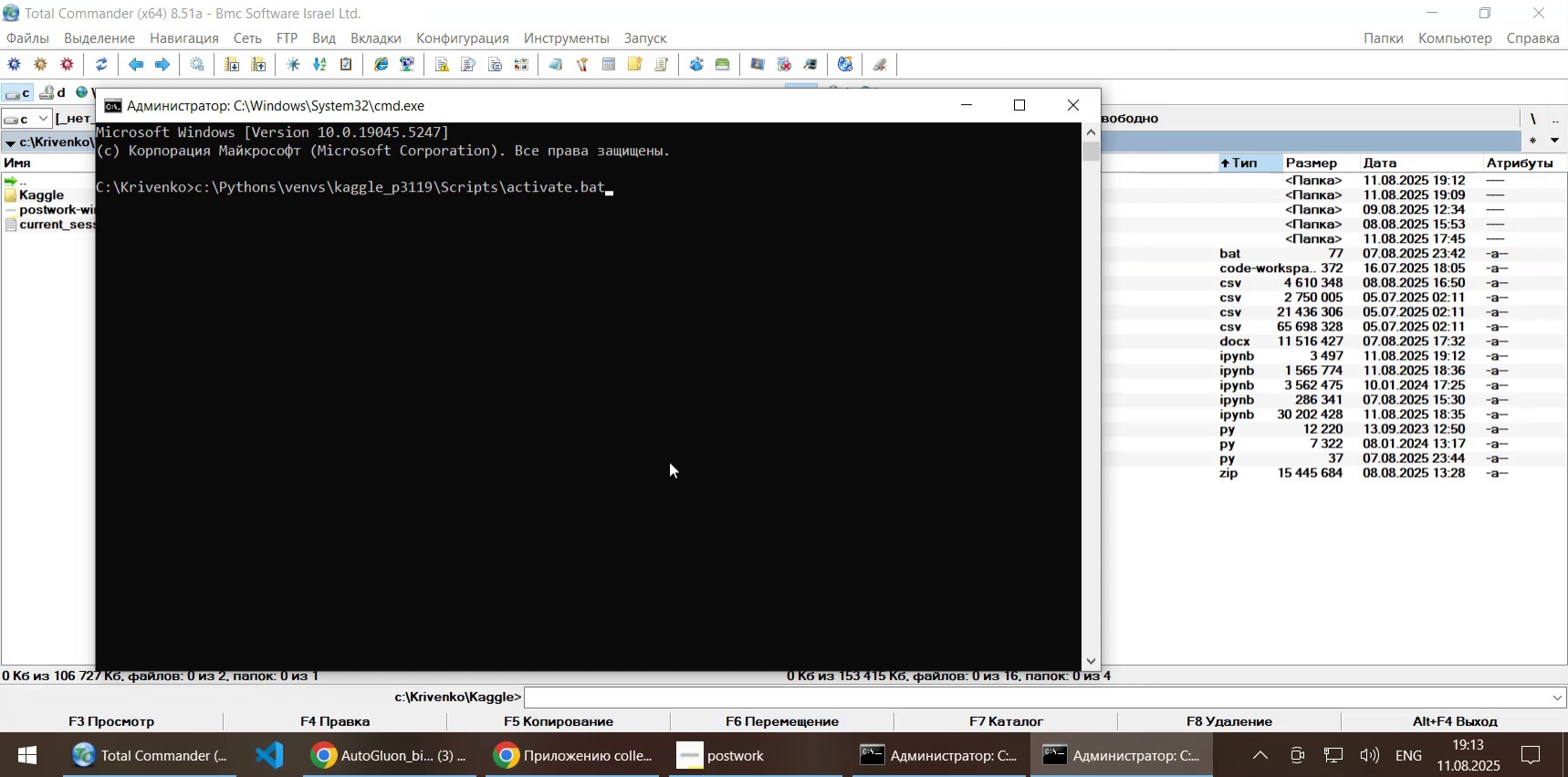 
right_click([669, 461])
 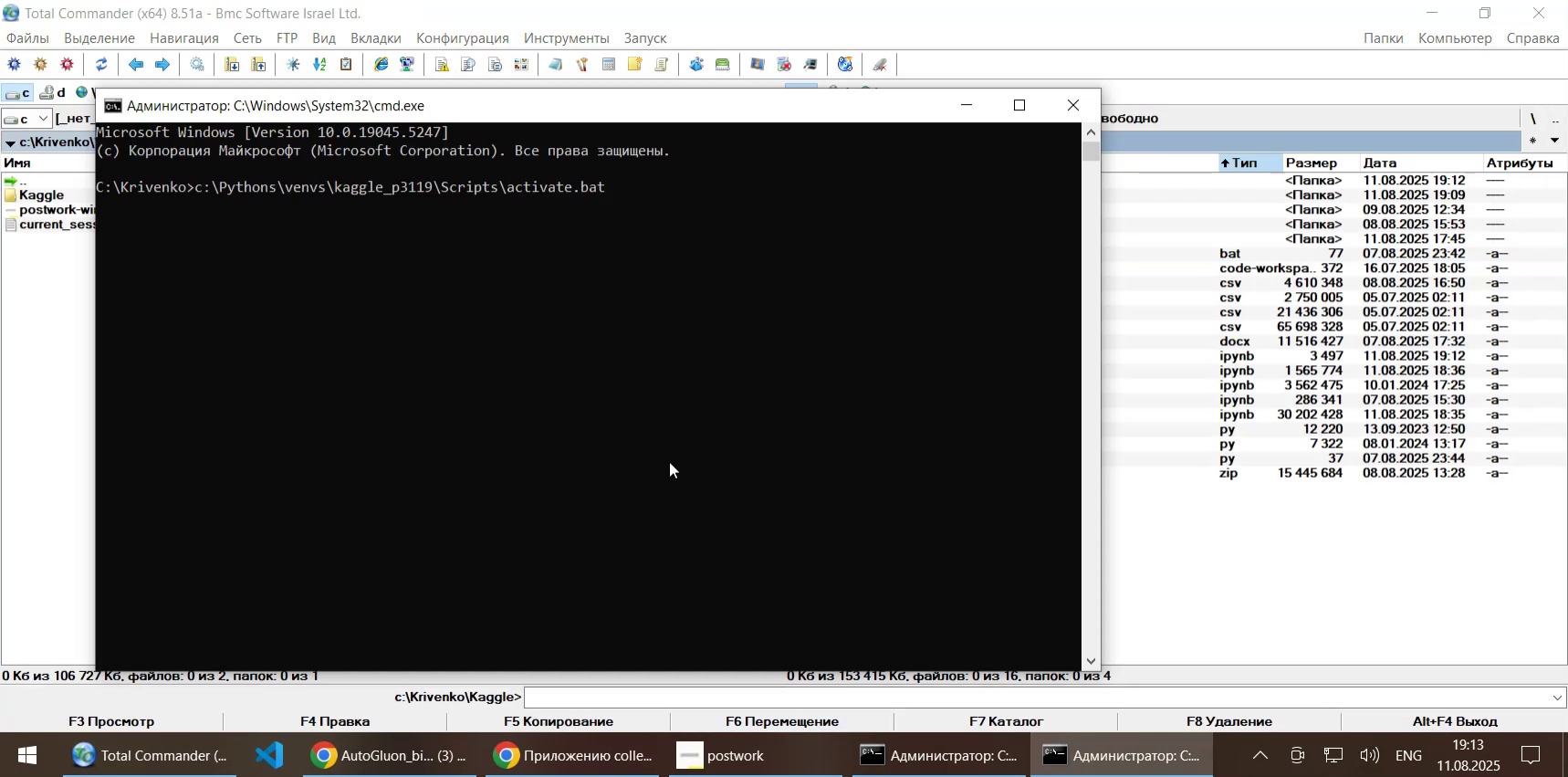 
key(NumpadEnter)
 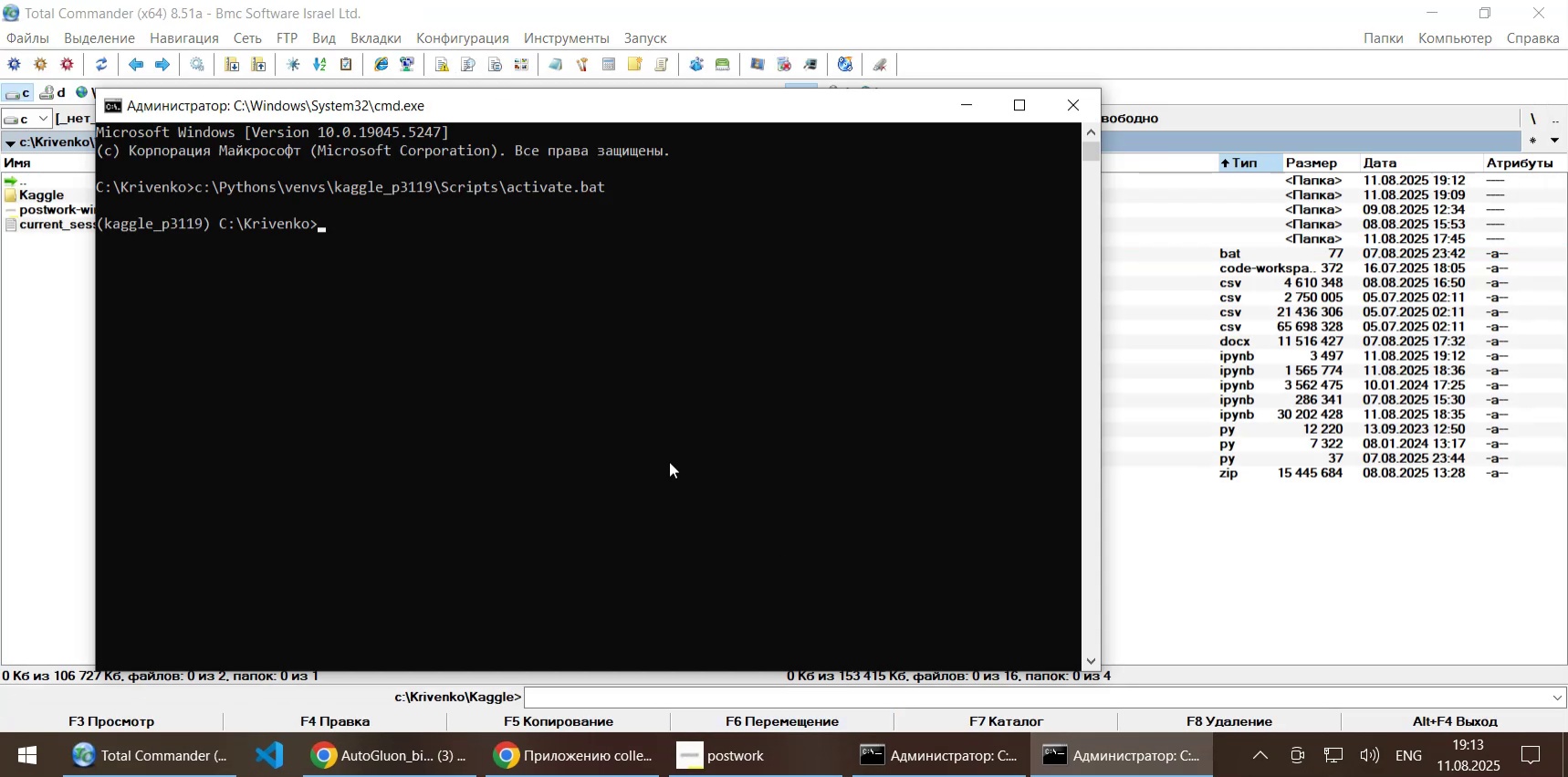 
left_click([388, 760])
 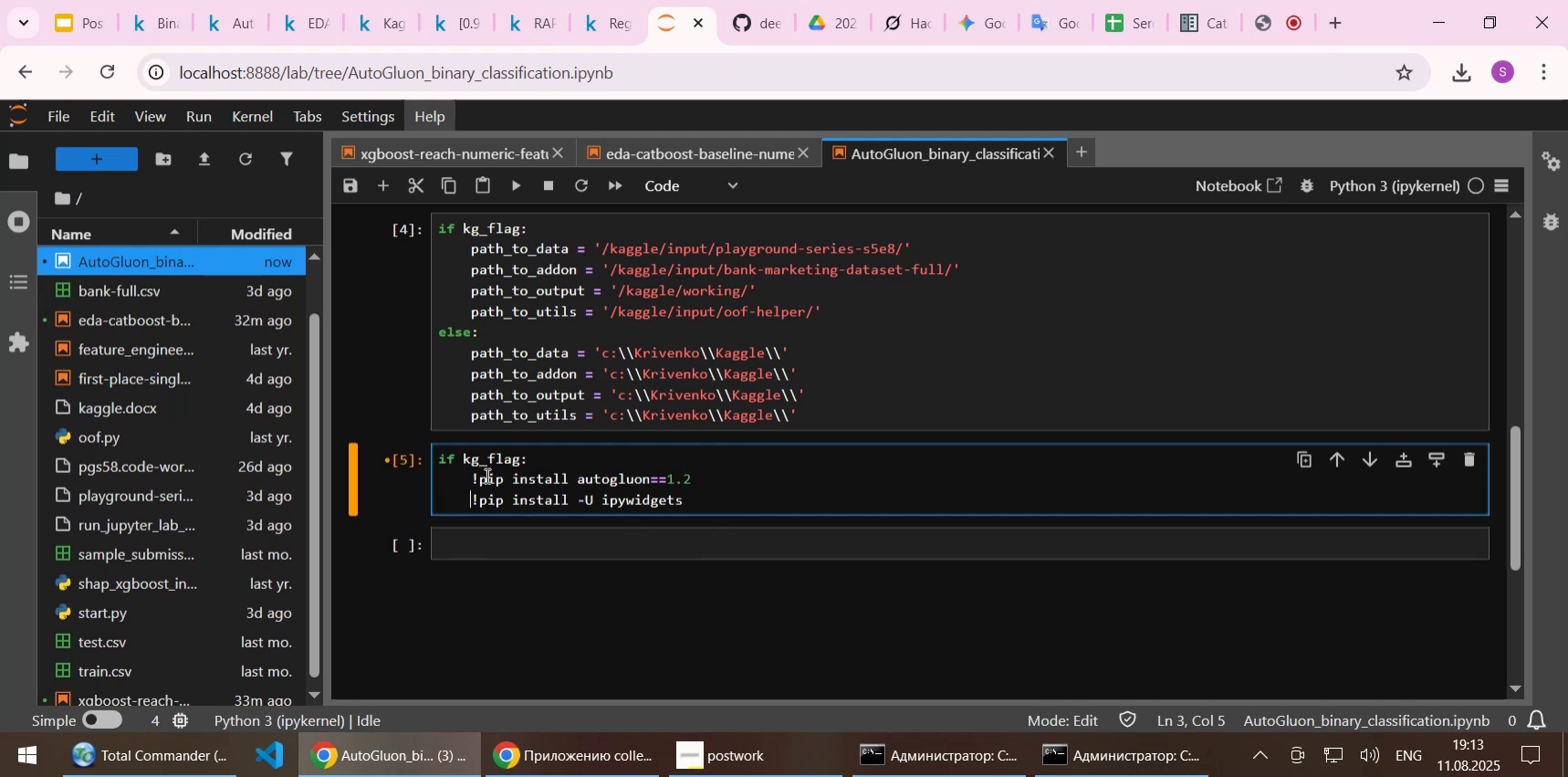 
left_click_drag(start_coordinate=[478, 473], to_coordinate=[690, 476])
 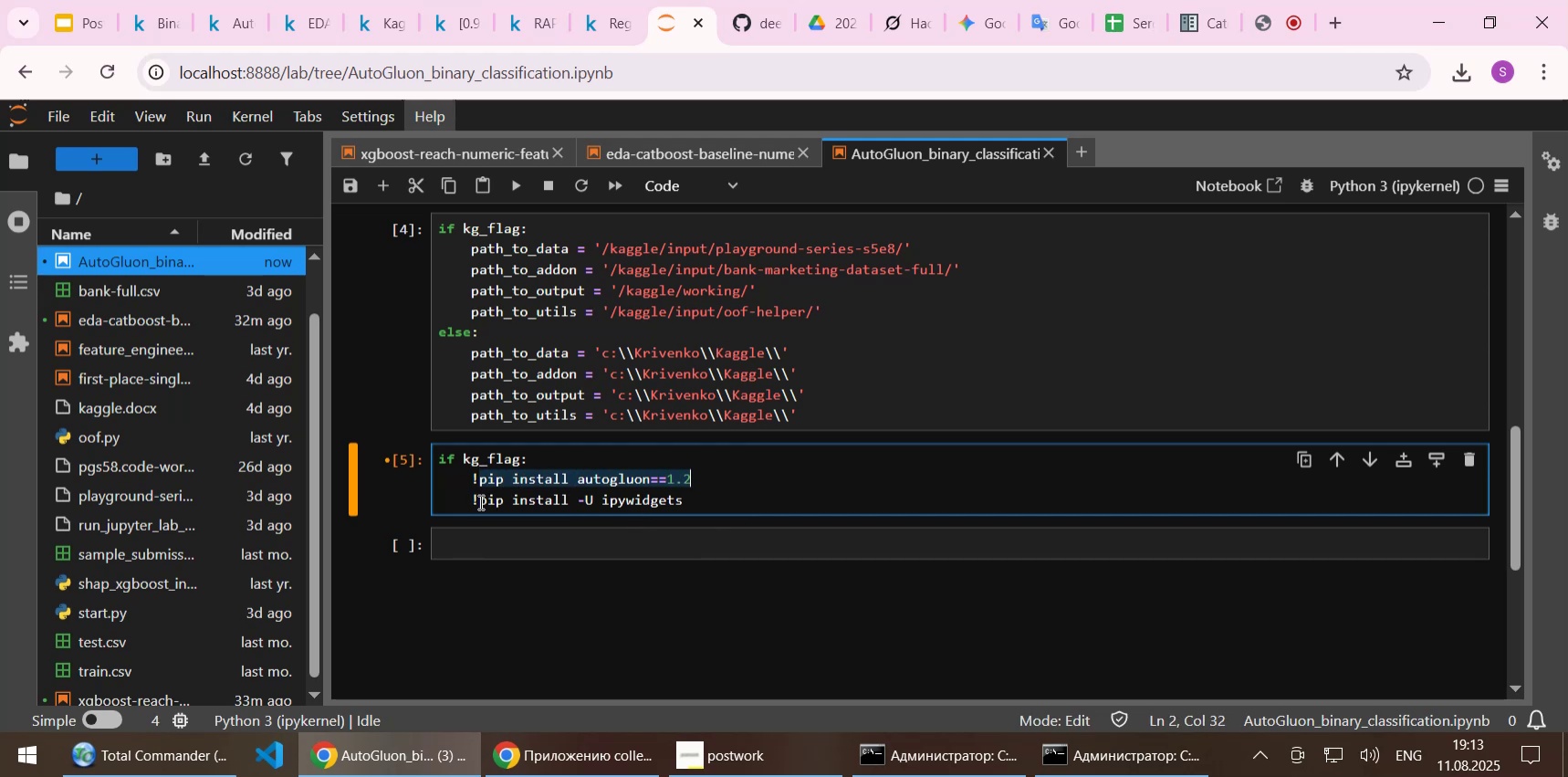 
left_click_drag(start_coordinate=[479, 501], to_coordinate=[680, 501])
 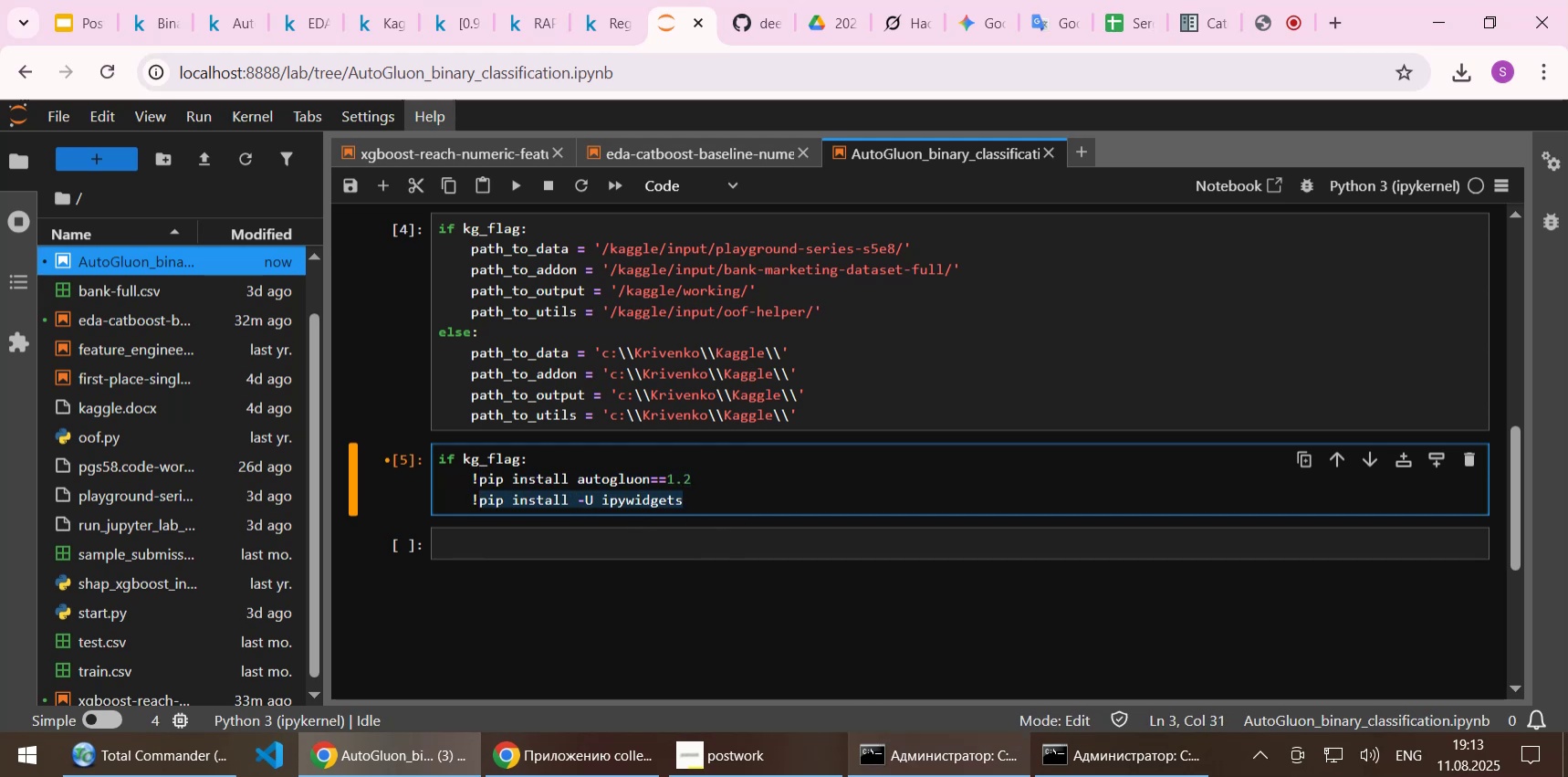 
key(Control+C)
 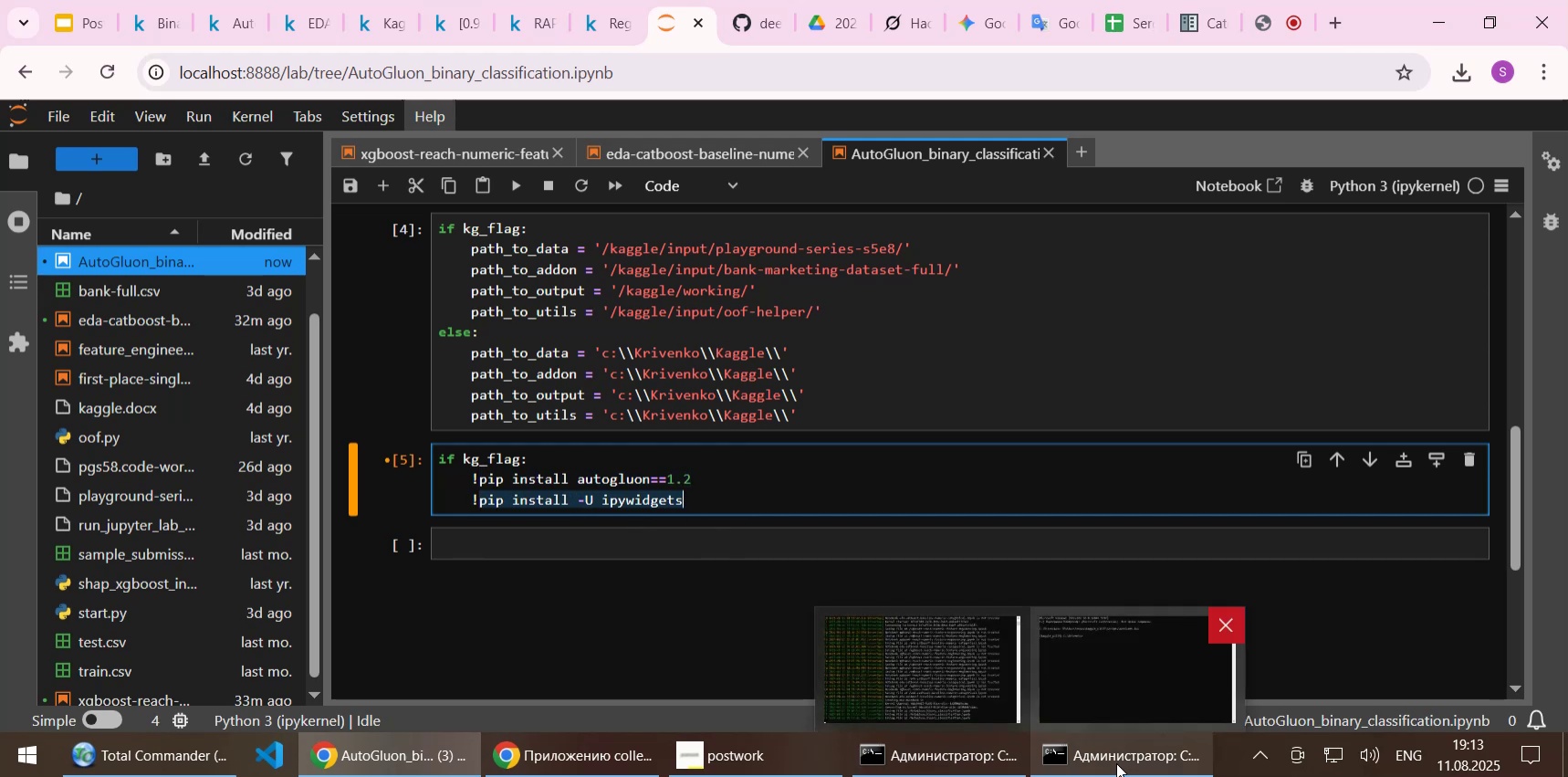 
left_click([1117, 761])
 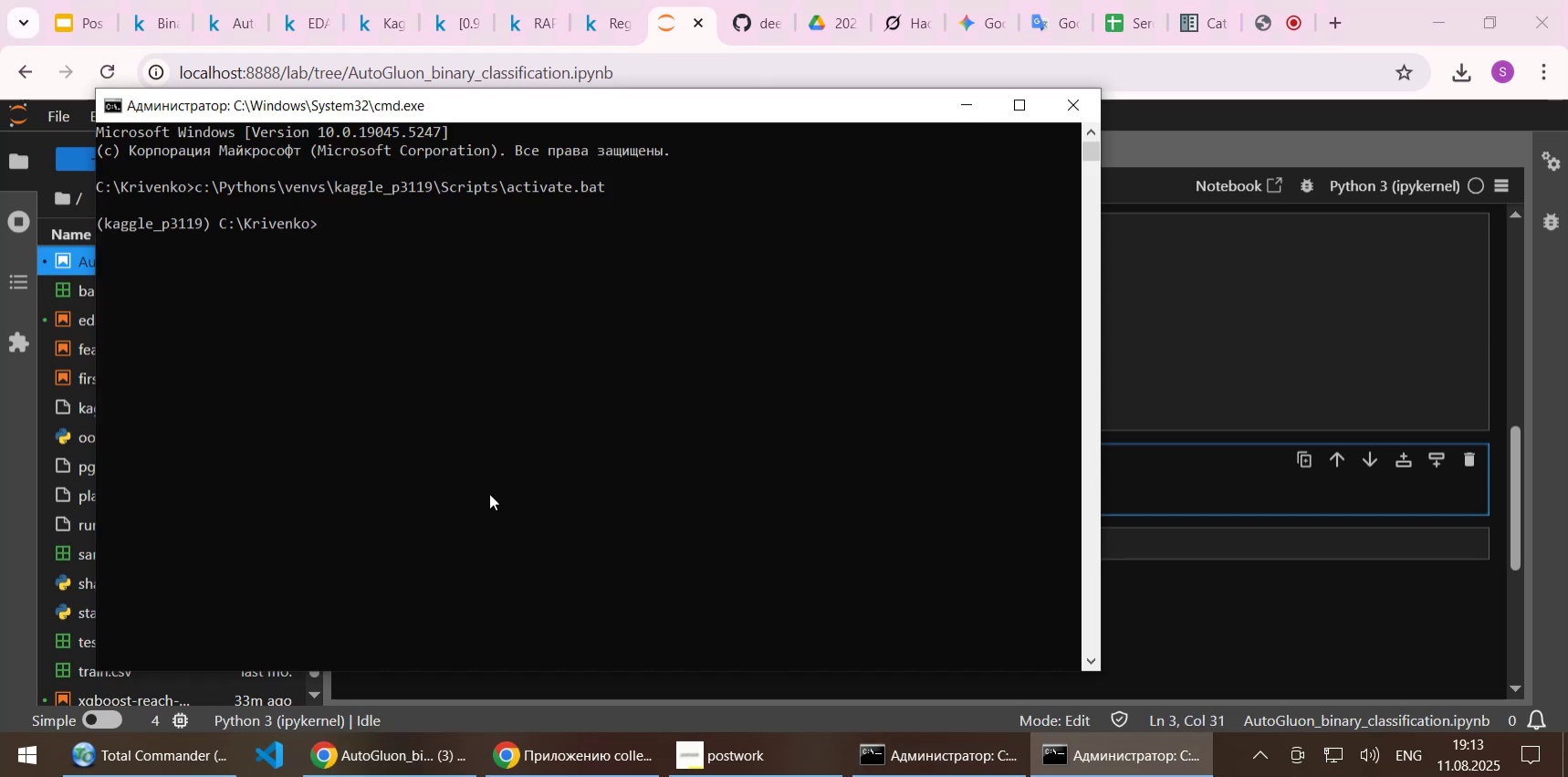 
right_click([489, 493])
 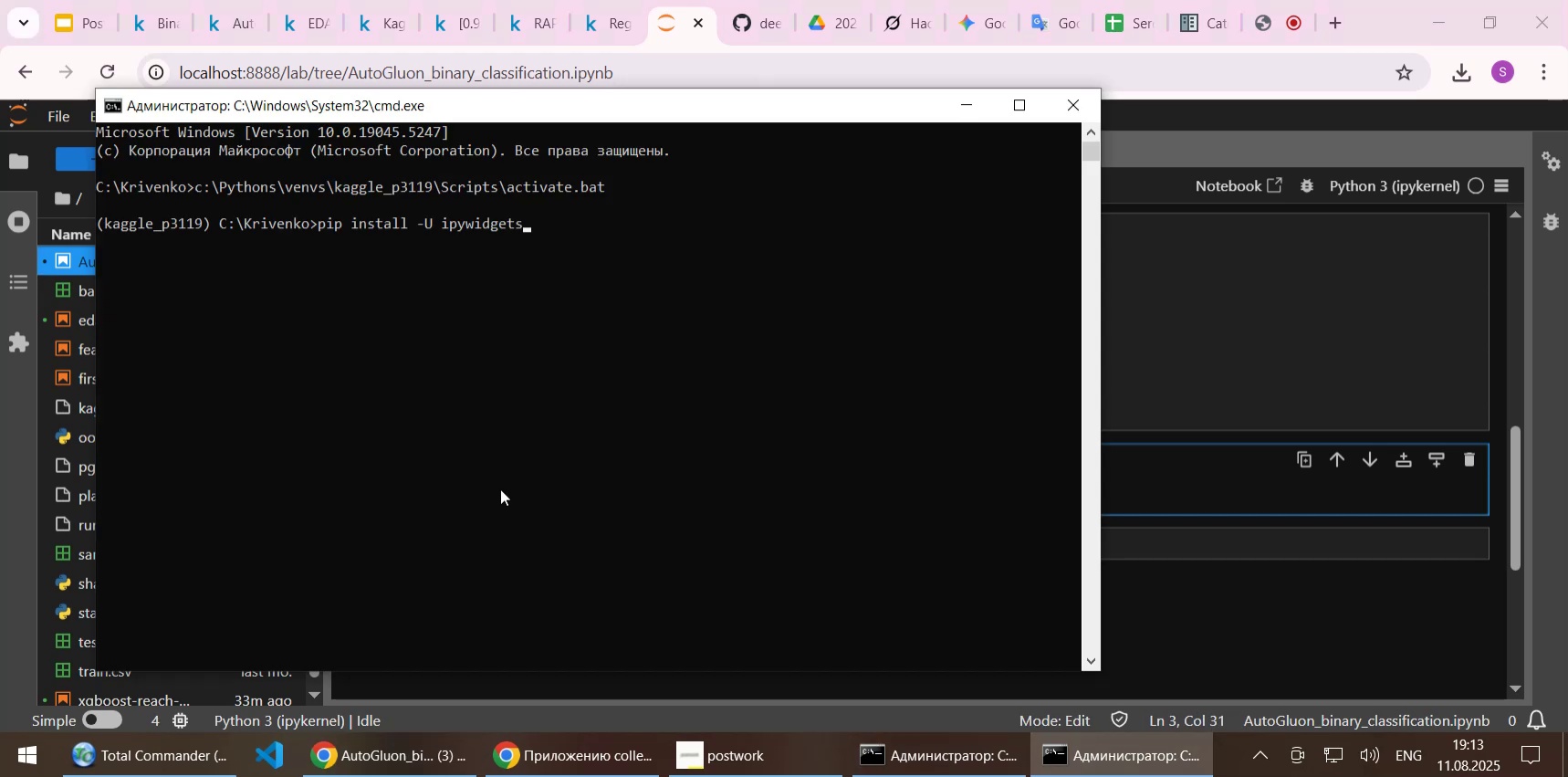 
hold_key(key=ArrowLeft, duration=0.73)
 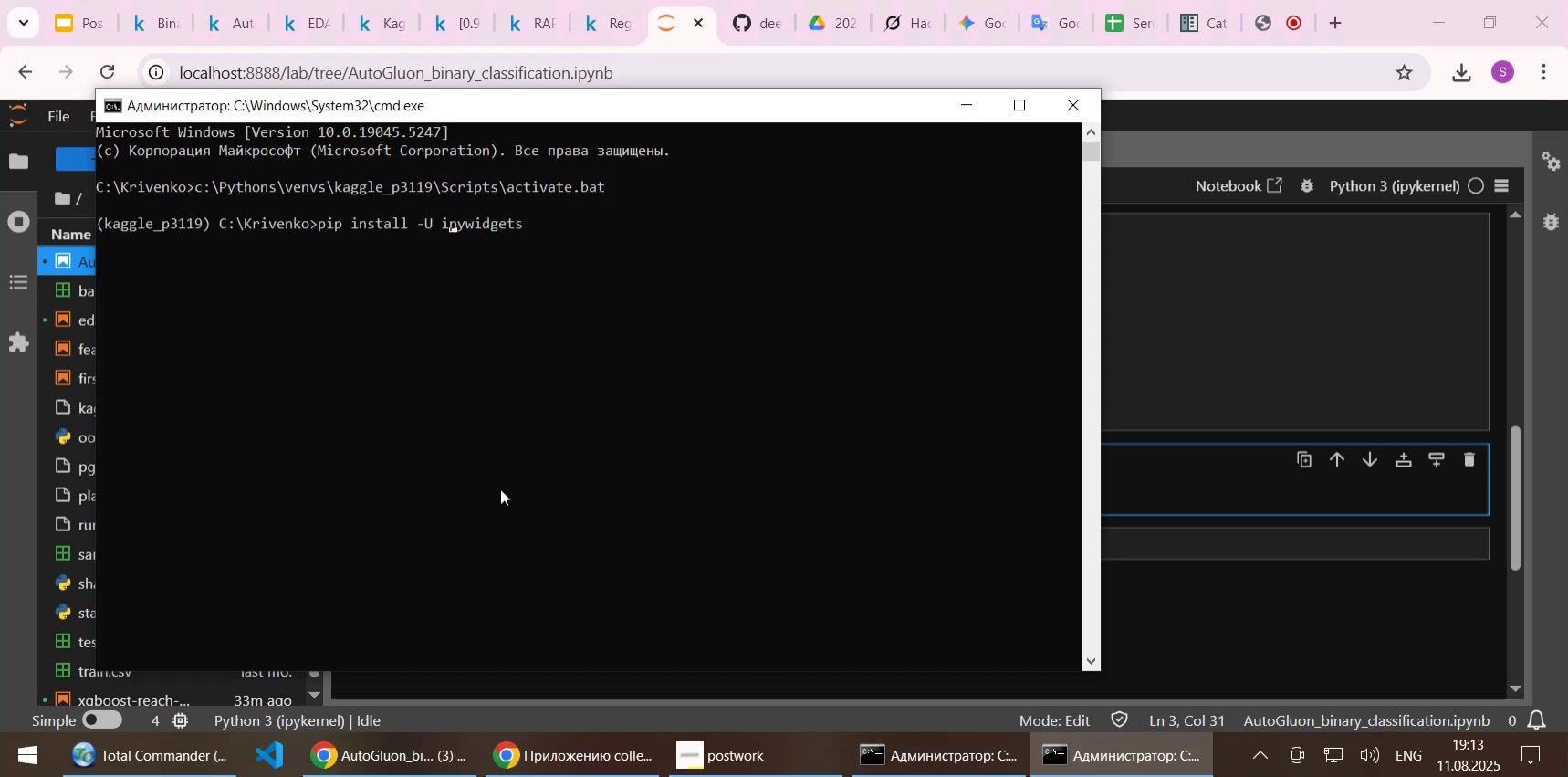 
key(ArrowLeft)
 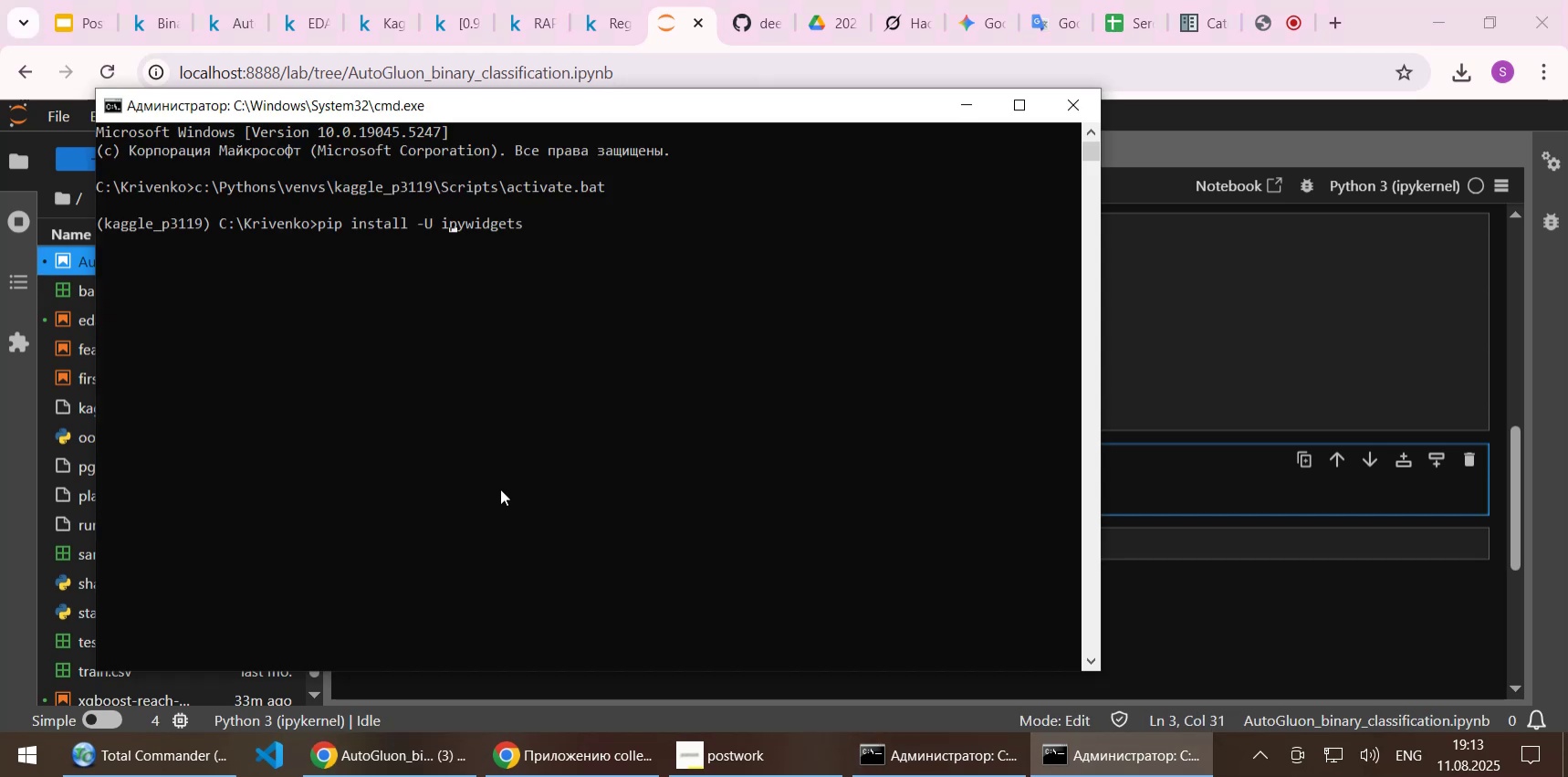 
key(ArrowLeft)
 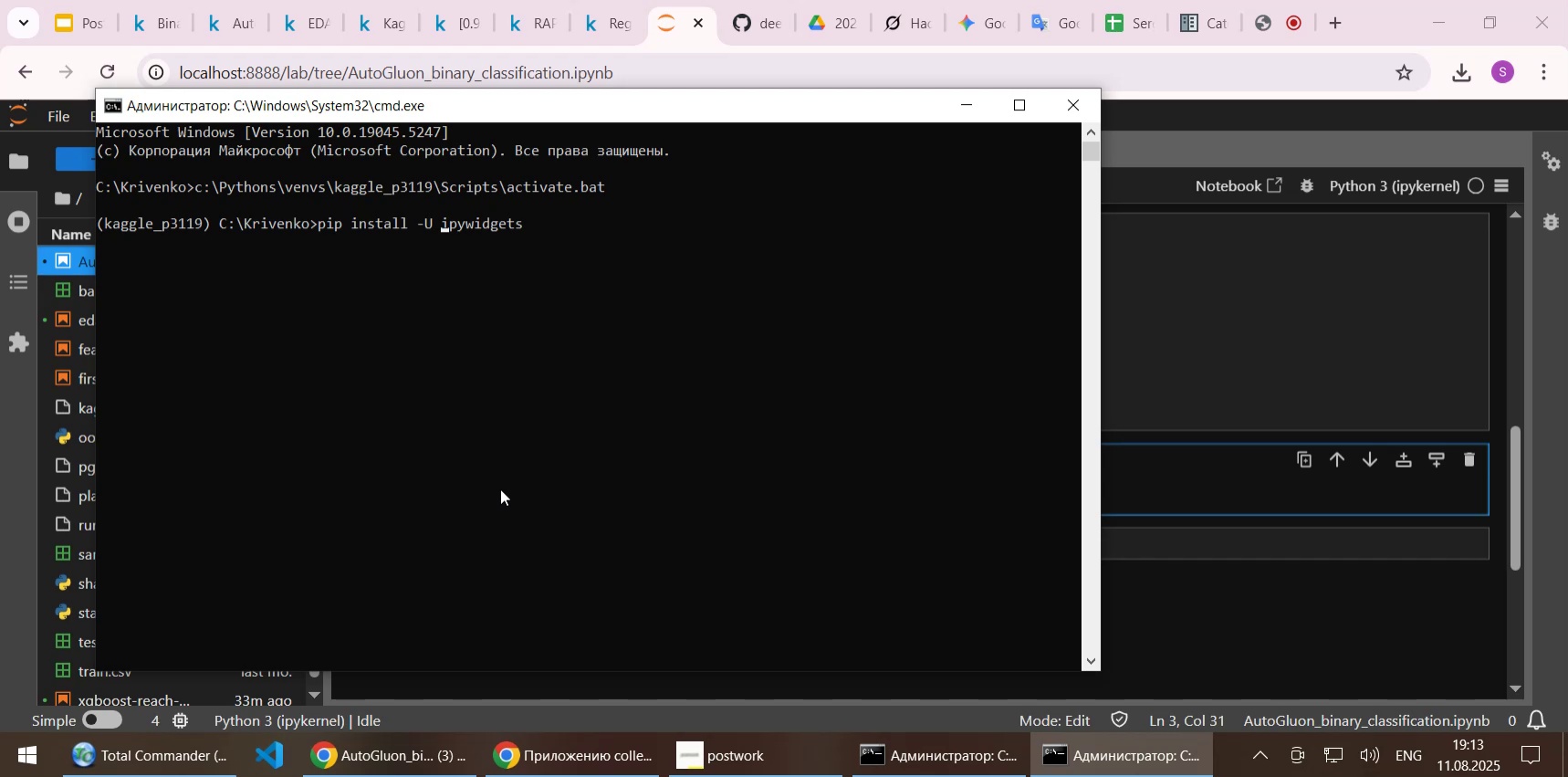 
key(Backspace)
 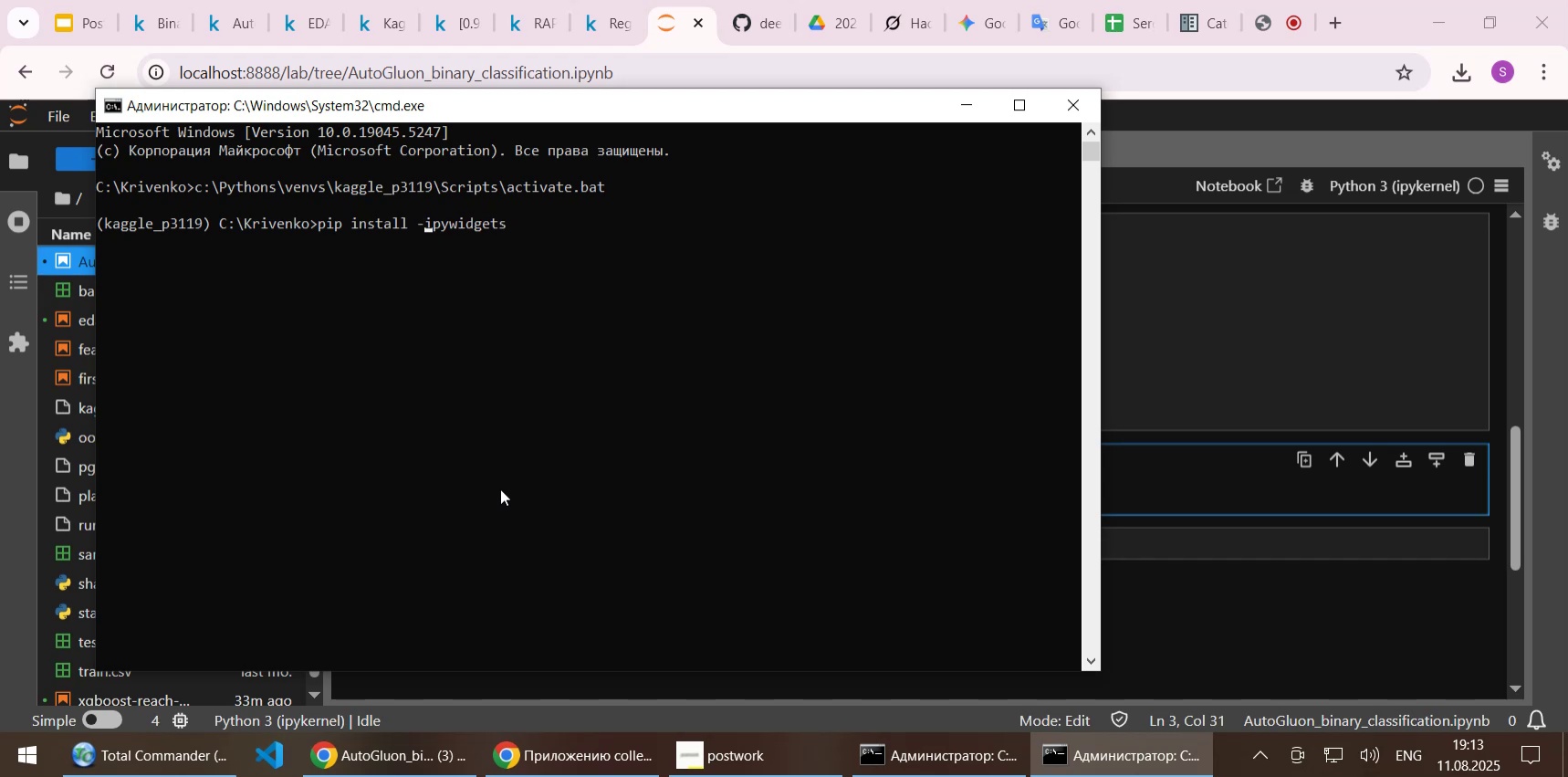 
key(Backspace)
 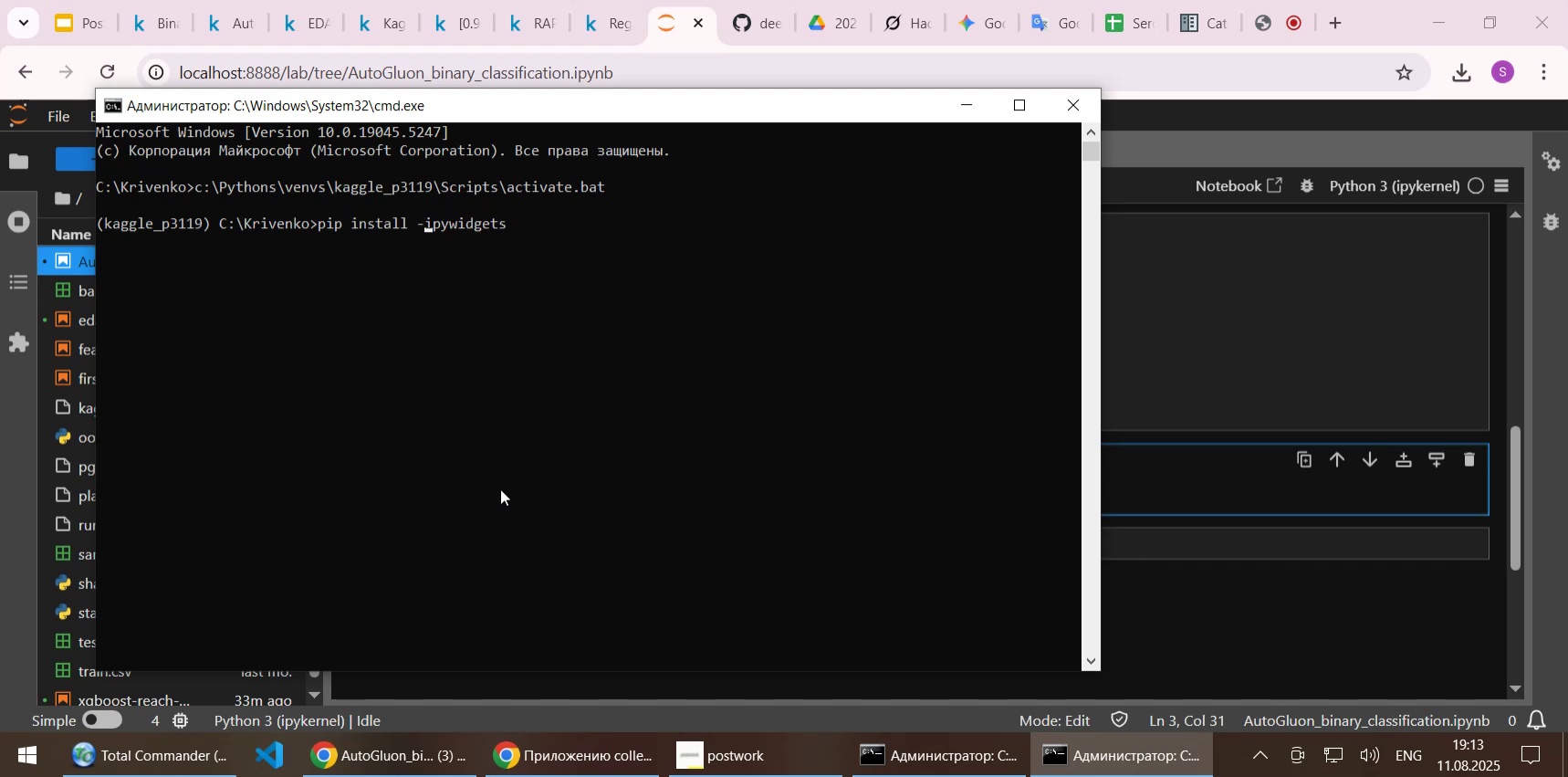 
key(Backspace)
 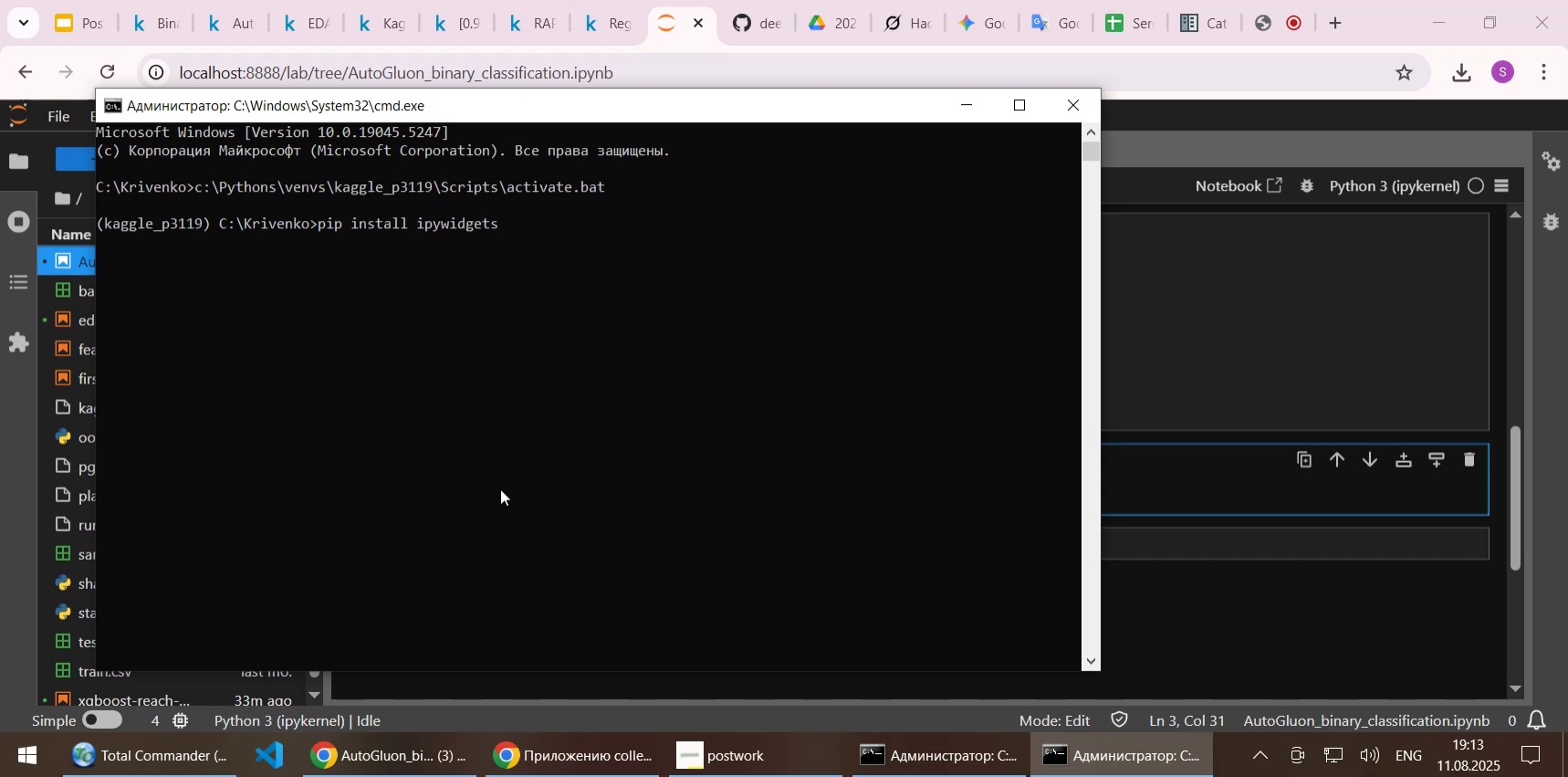 
key(Enter)
 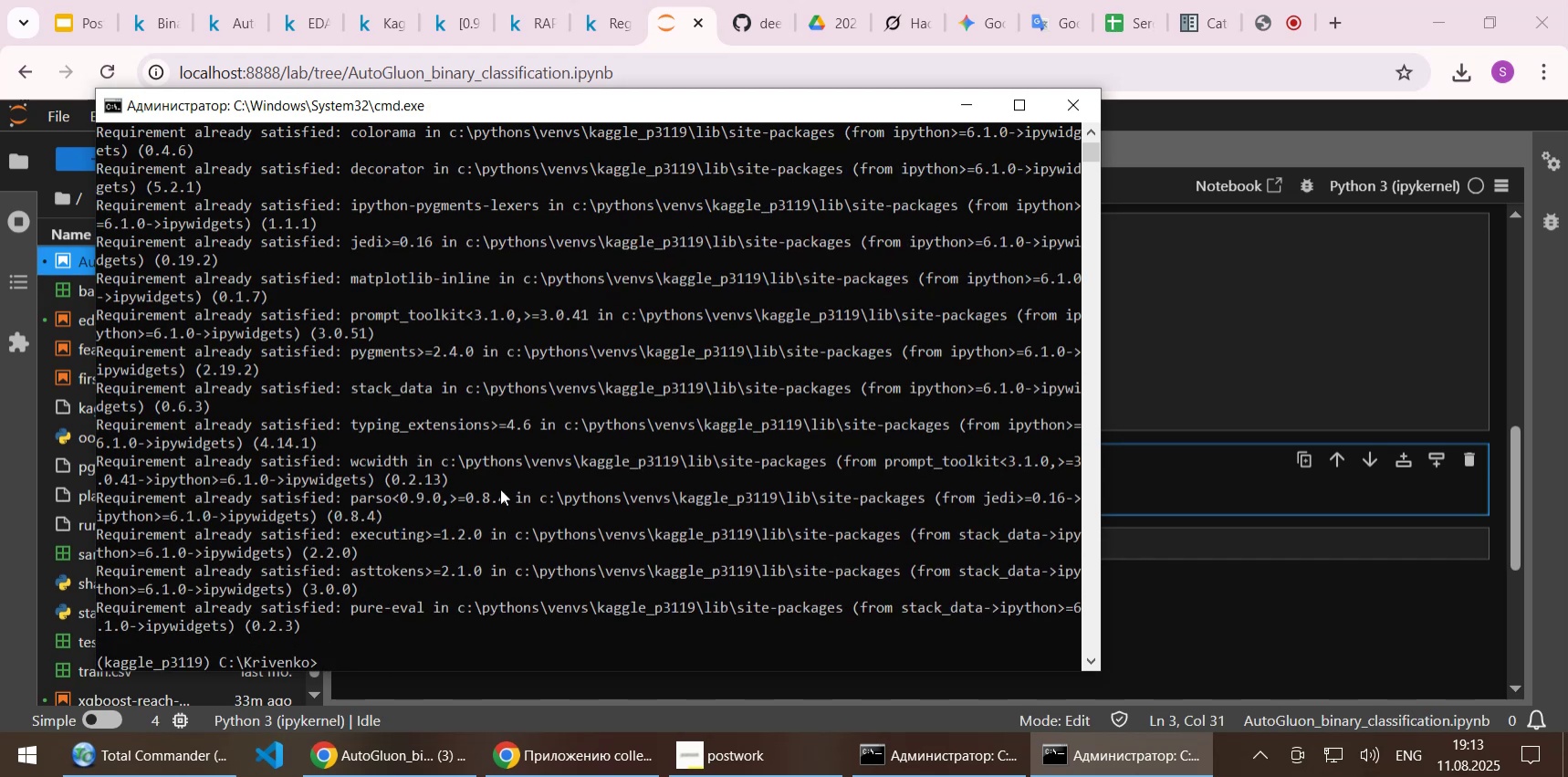 
wait(6.85)
 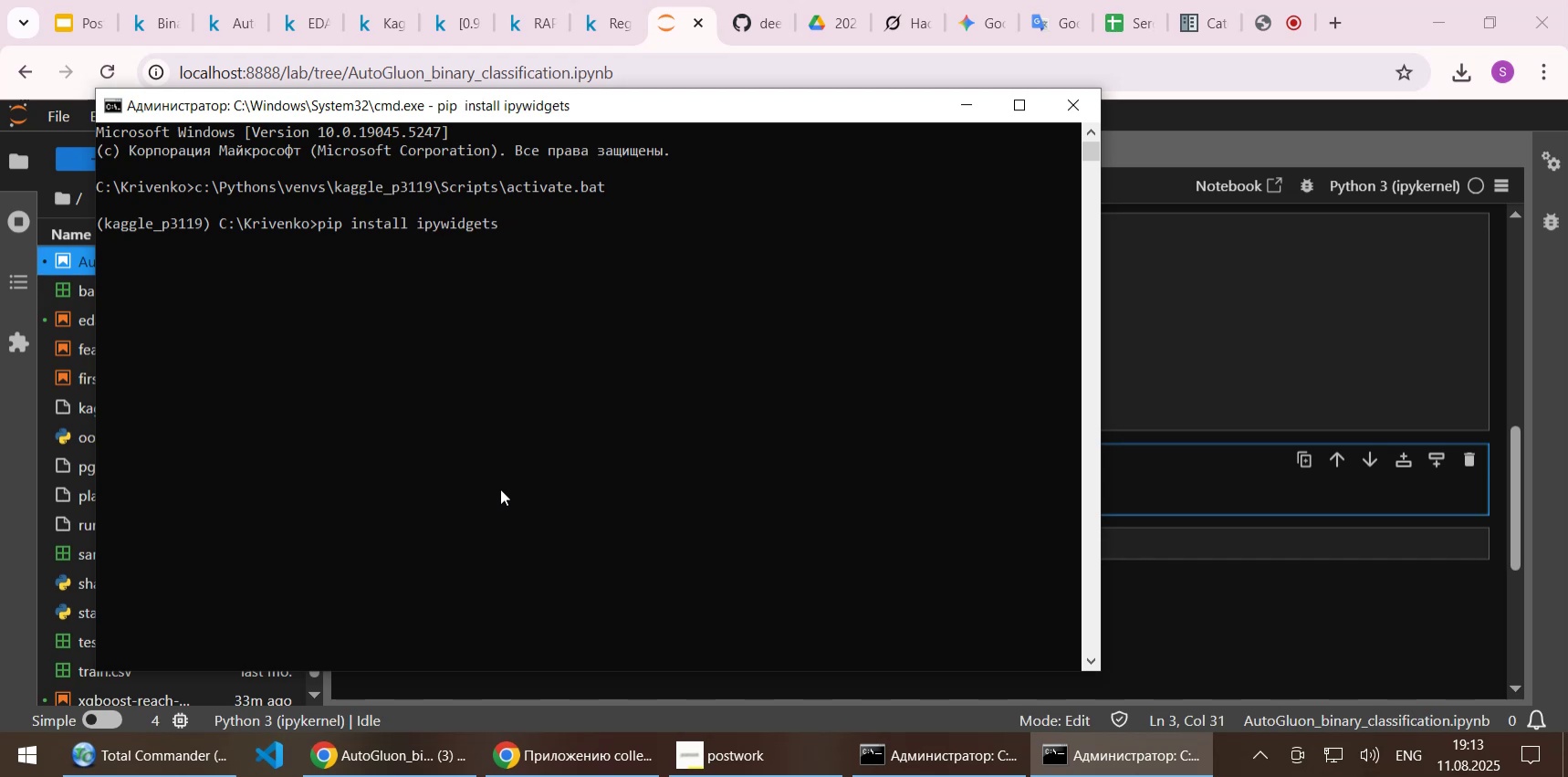 
left_click([1219, 355])
 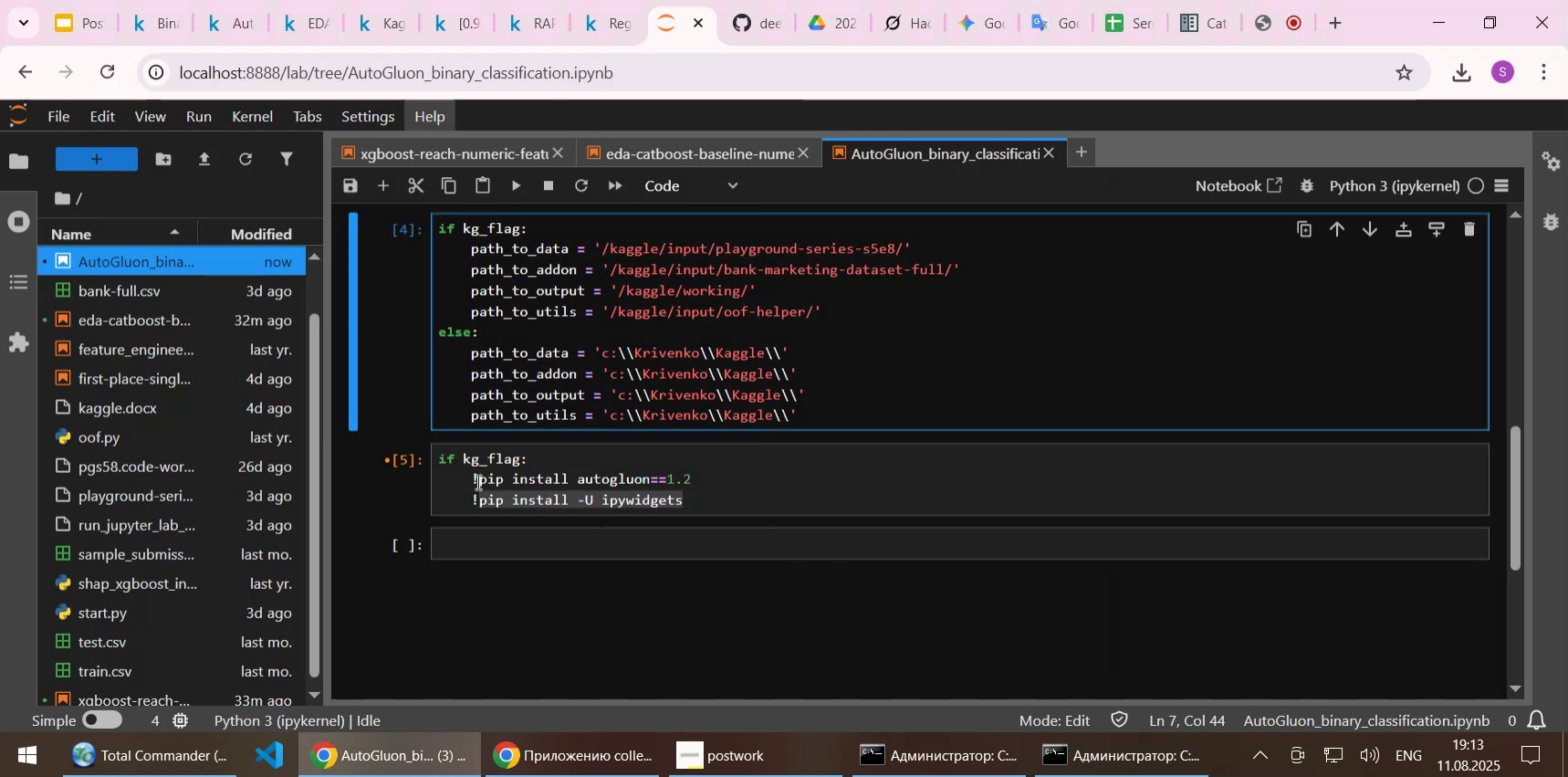 
left_click_drag(start_coordinate=[476, 481], to_coordinate=[688, 473])
 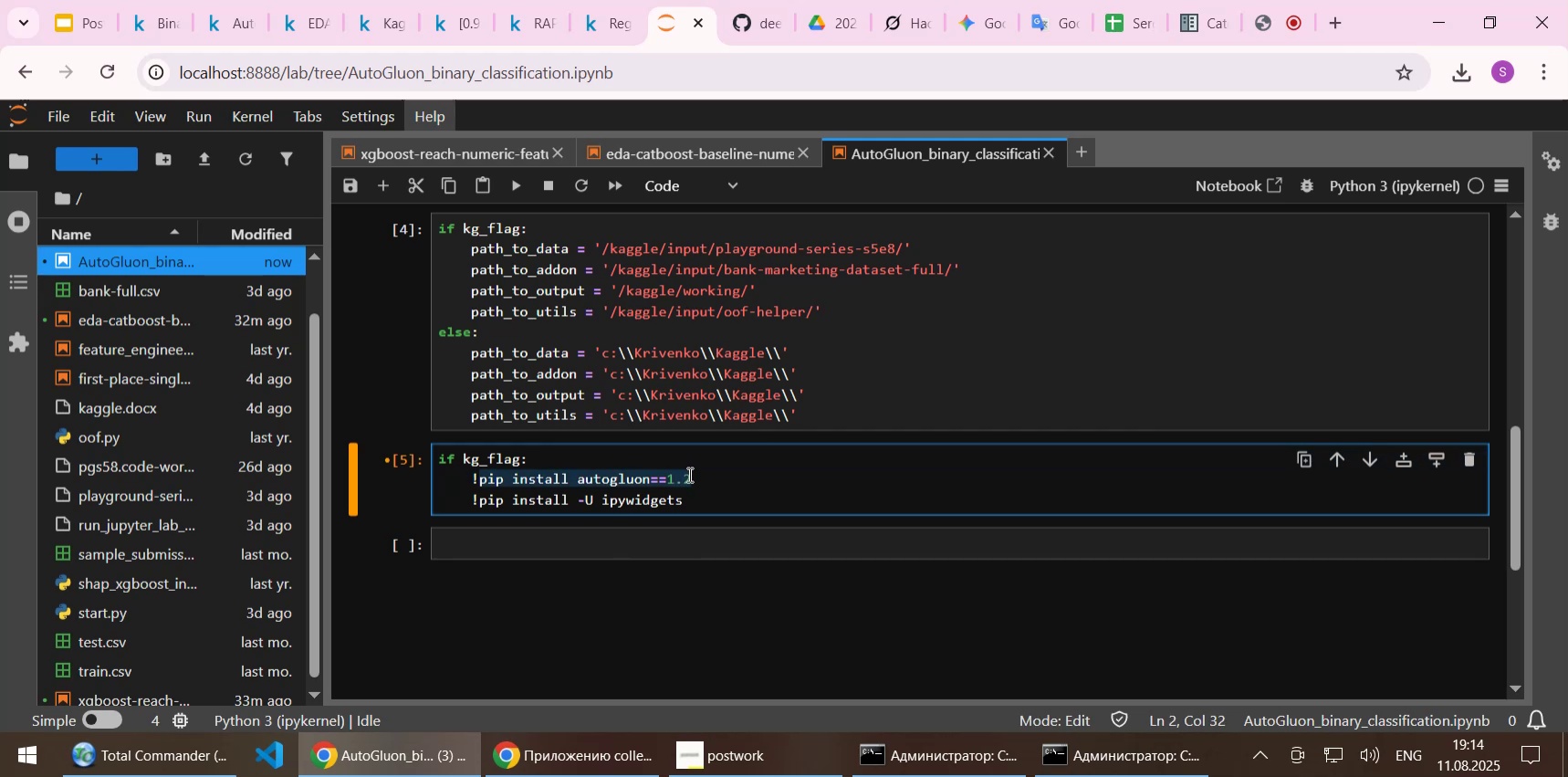 
key(Control+C)
 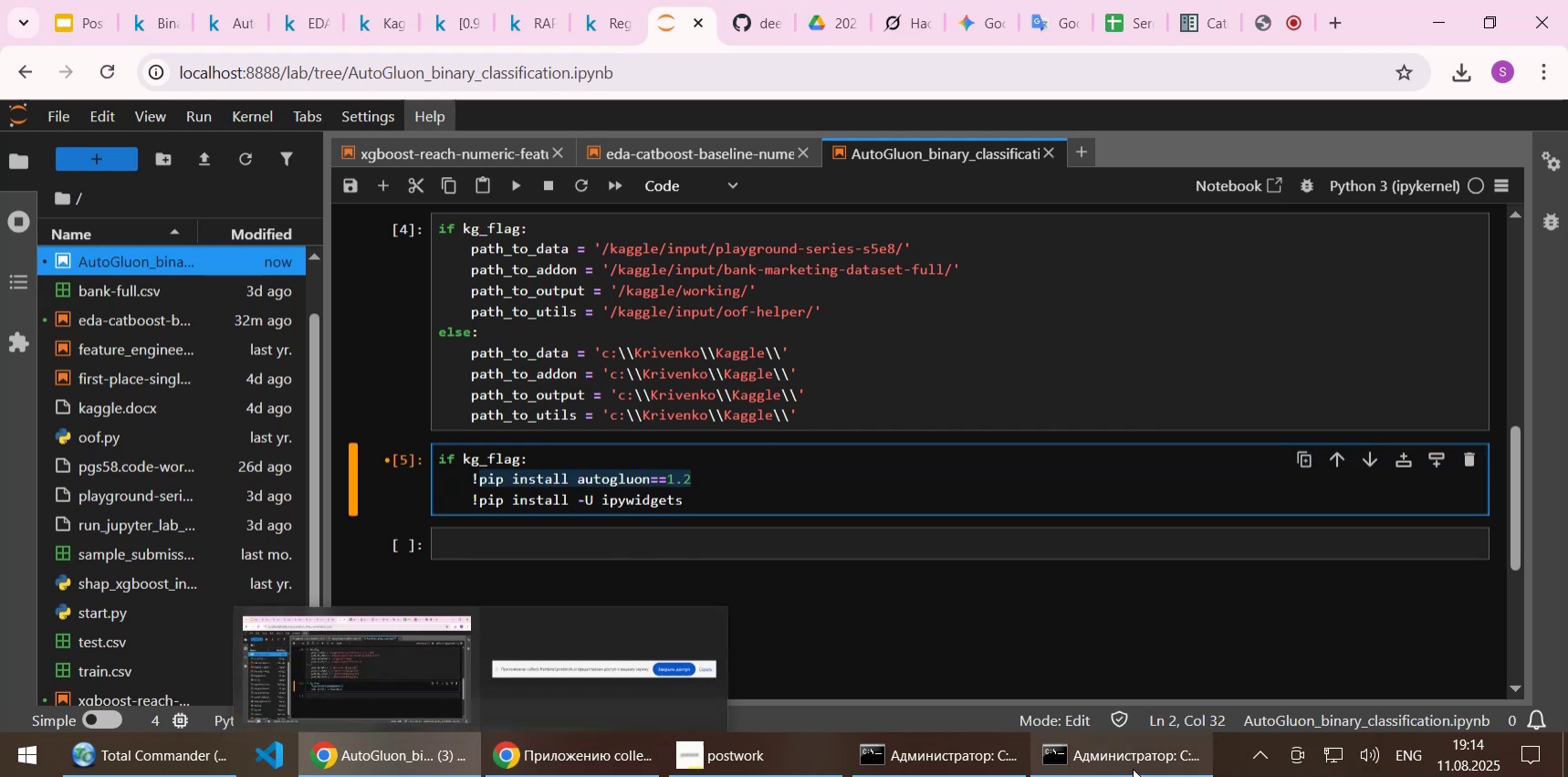 
left_click([1138, 766])
 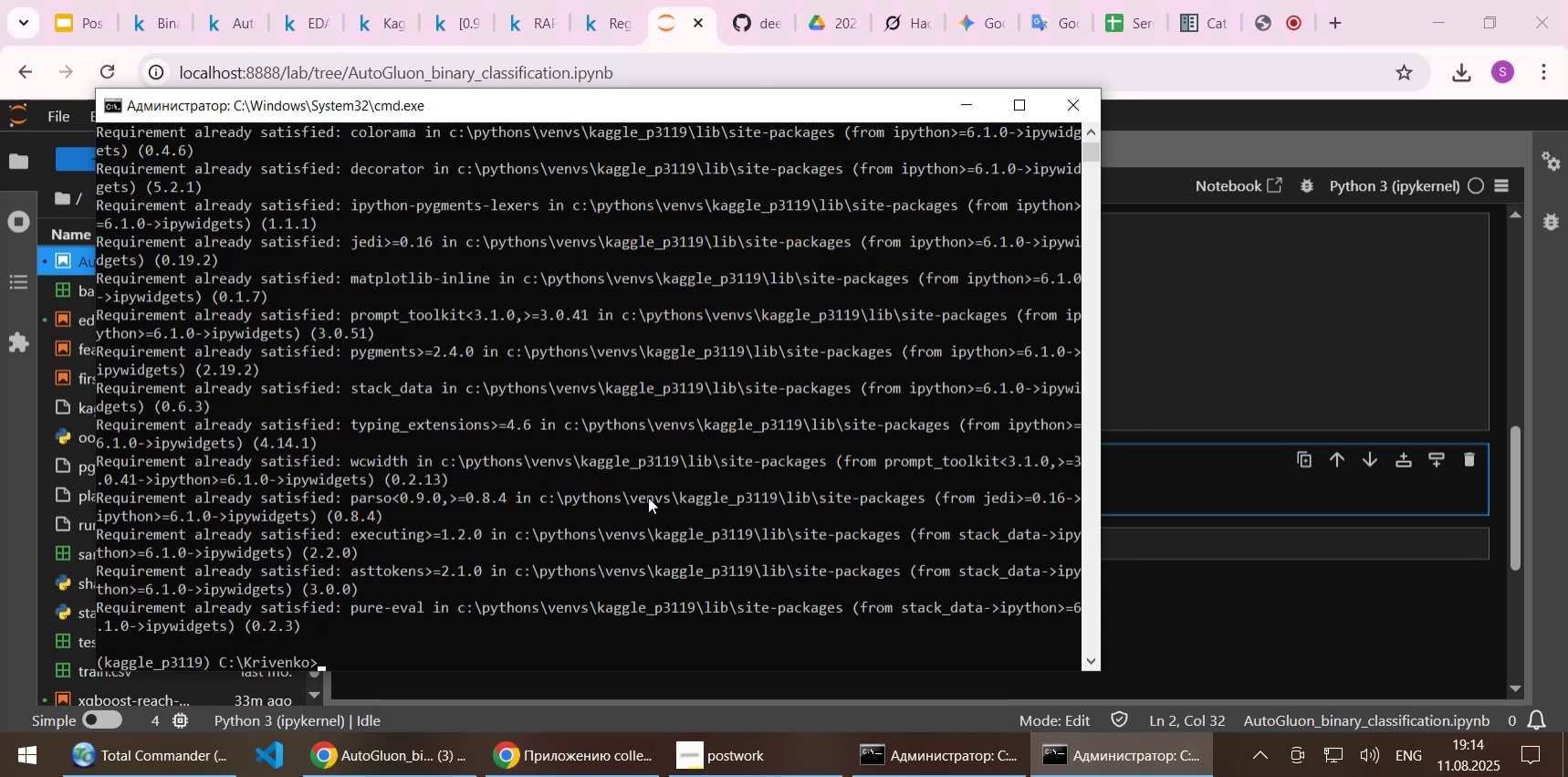 
right_click([647, 496])
 